 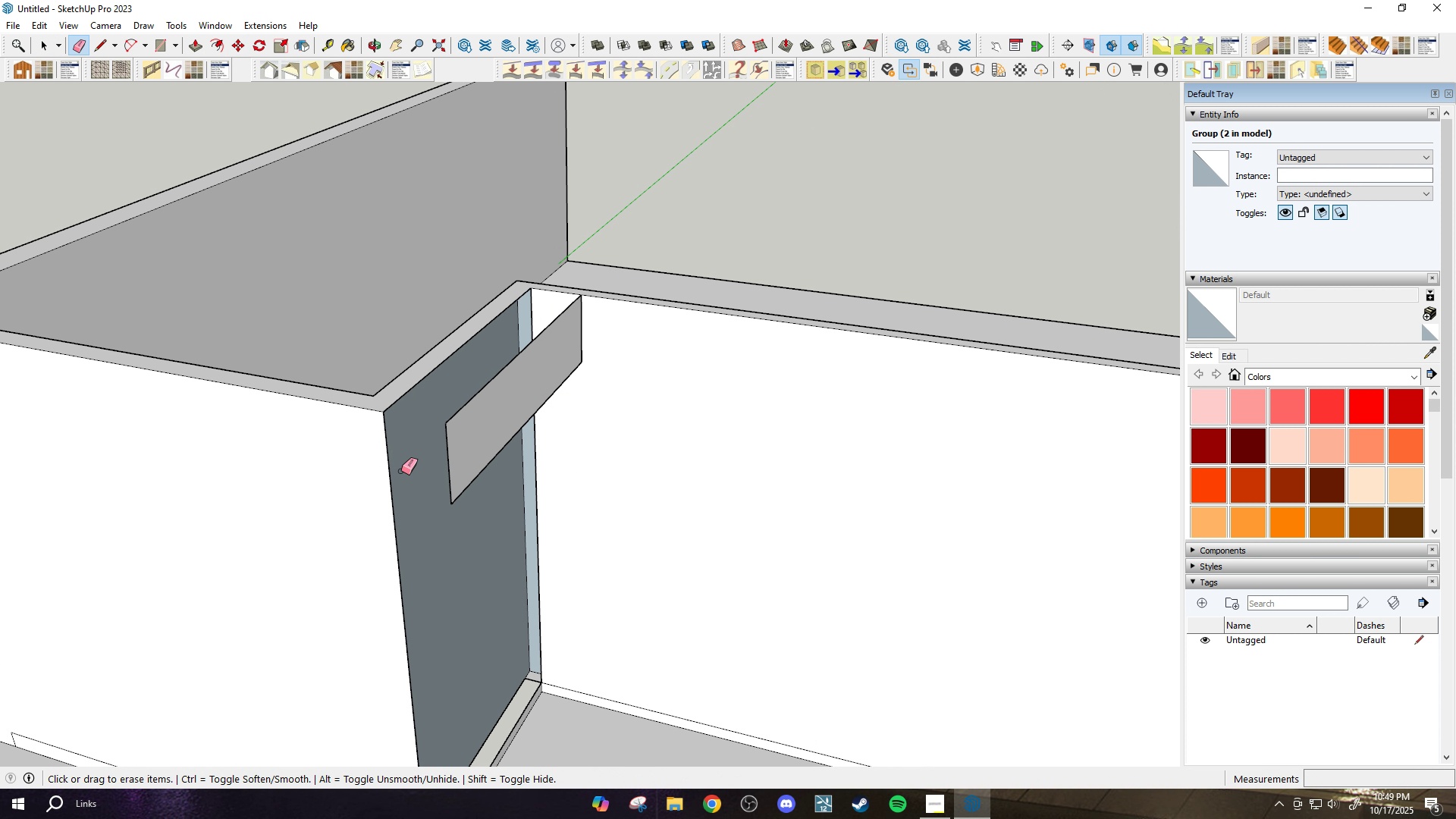 
key(Control+Z)
 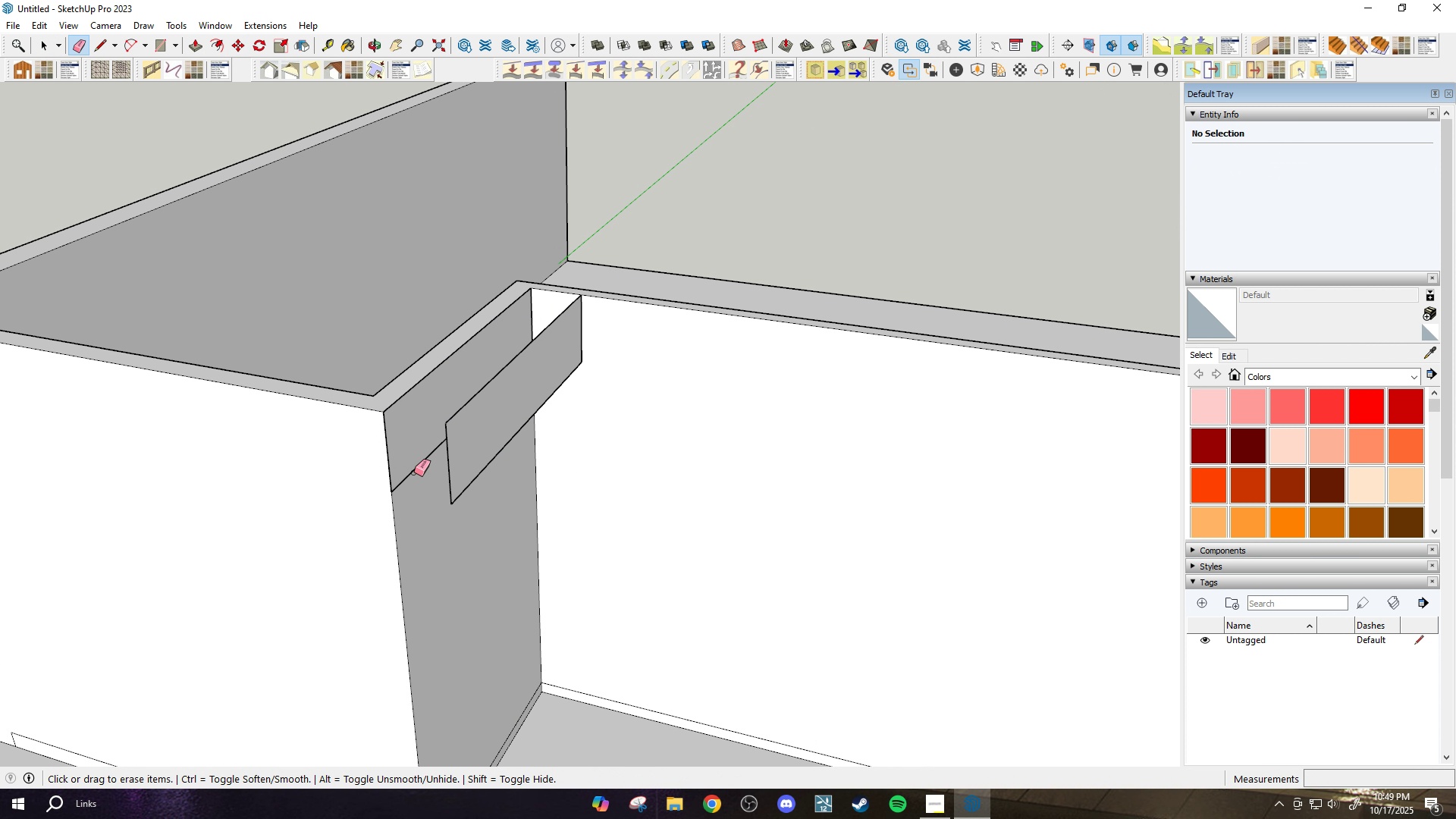 
key(Space)
 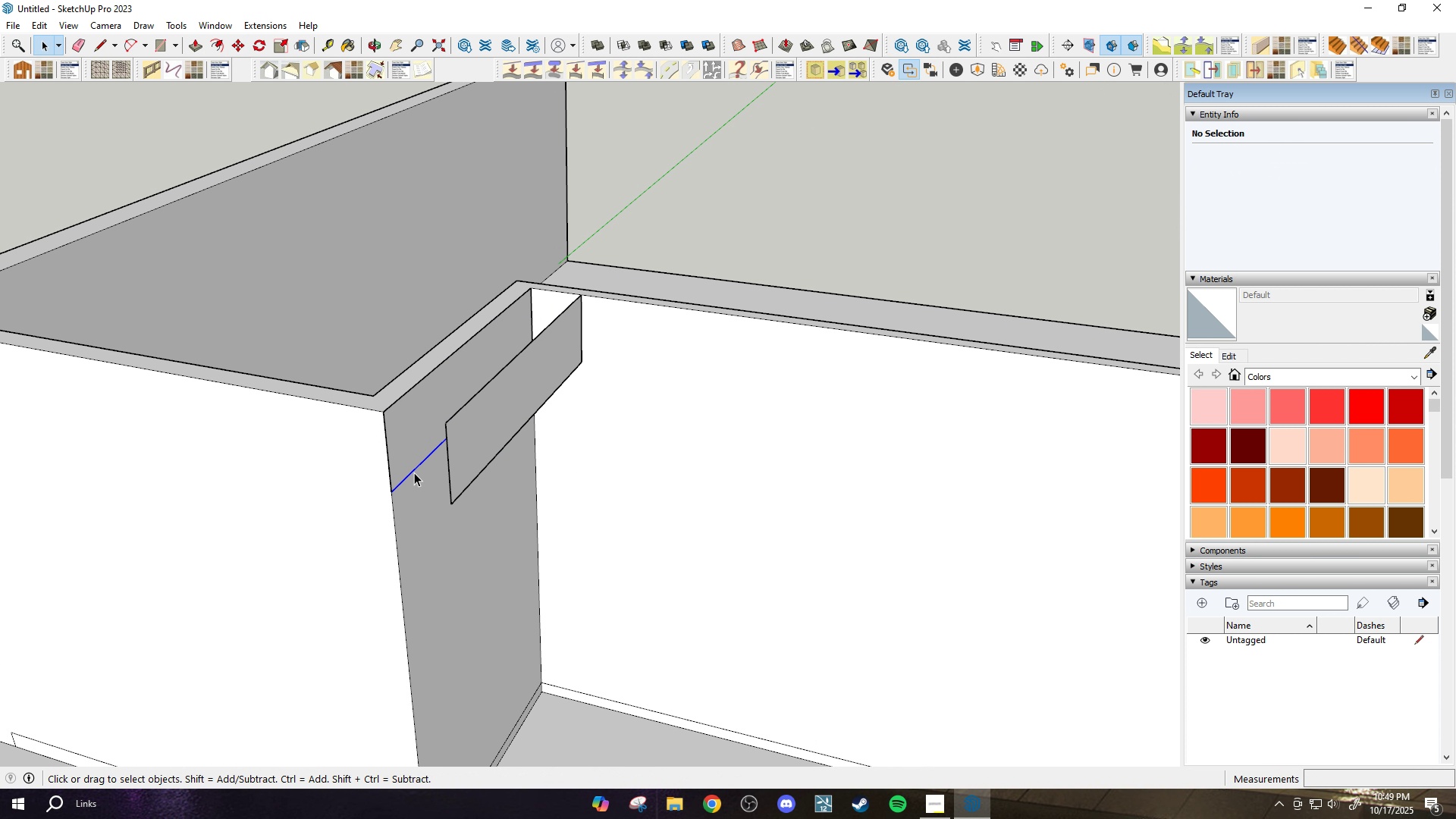 
left_click([414, 472])
 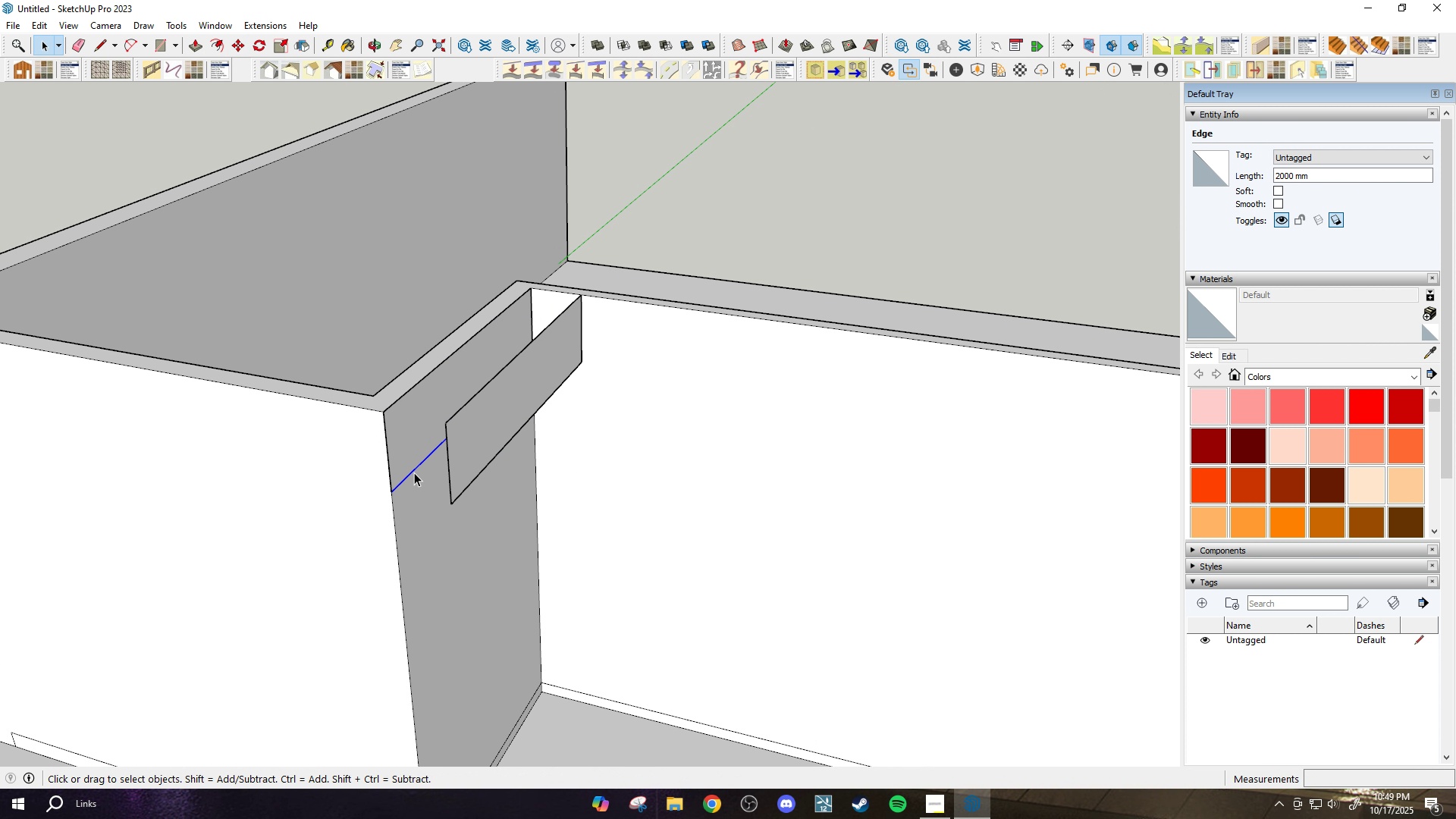 
key(Delete)
 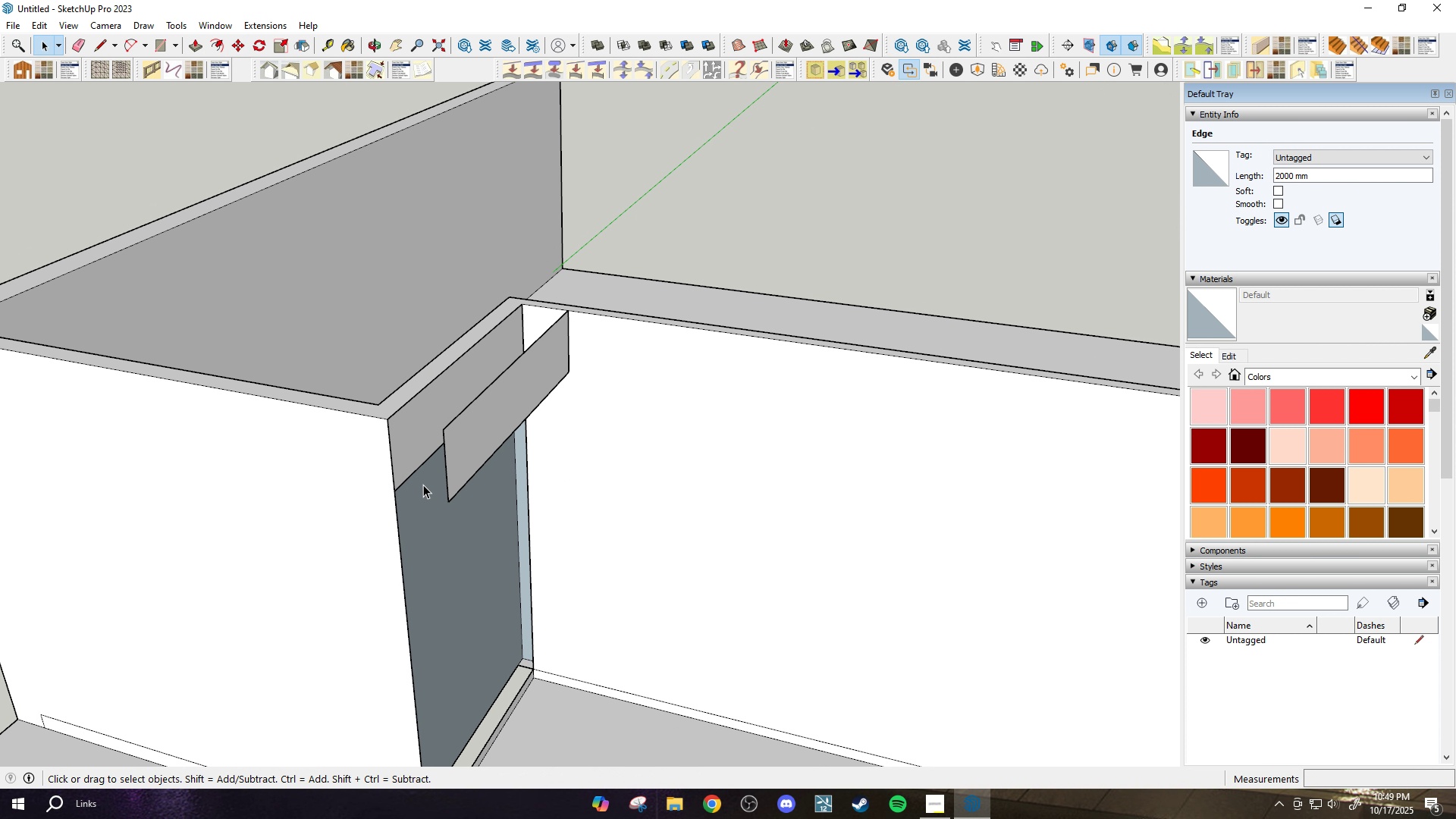 
scroll: coordinate [423, 485], scroll_direction: down, amount: 1.0
 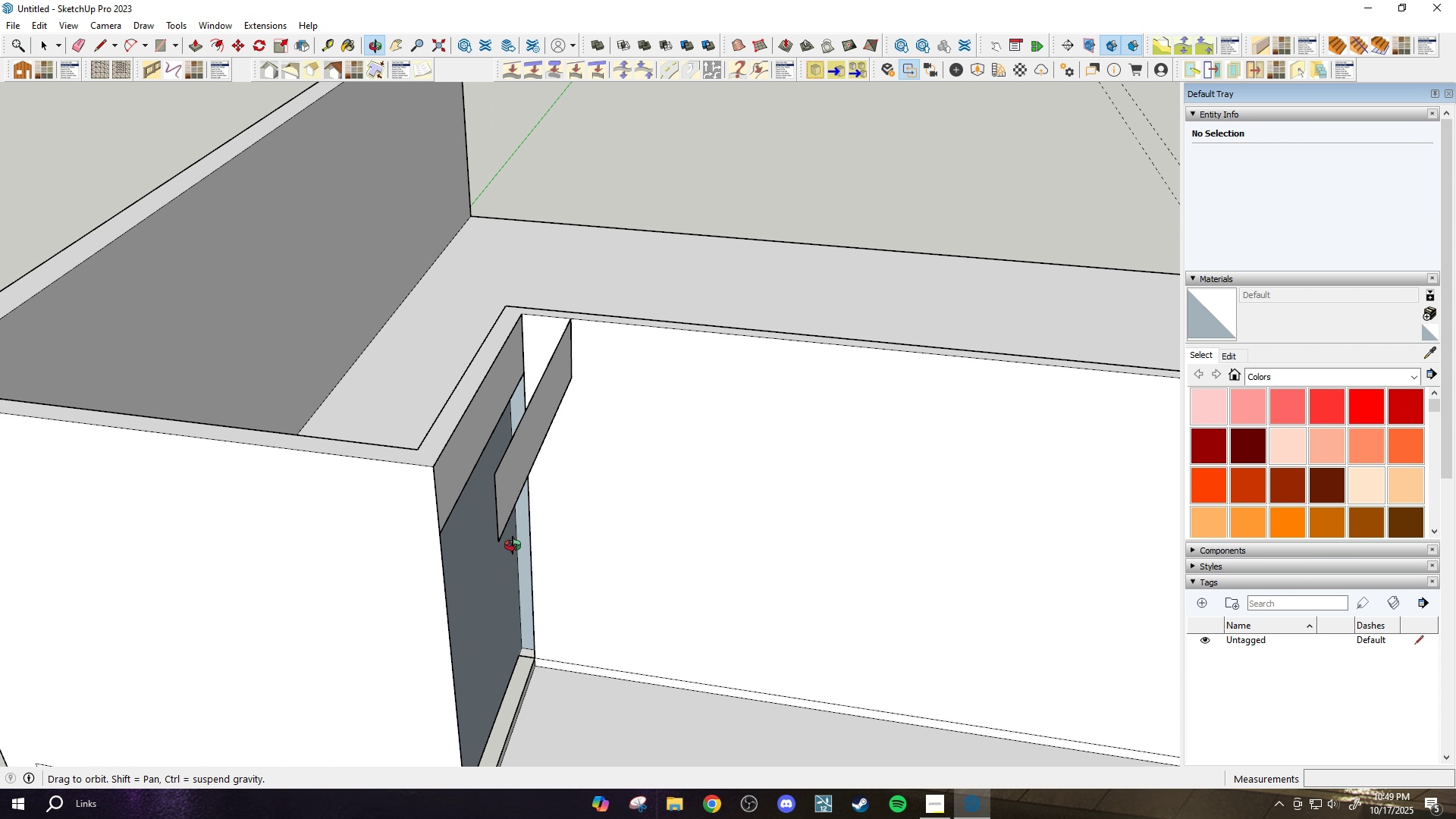 
key(Control+Z)
 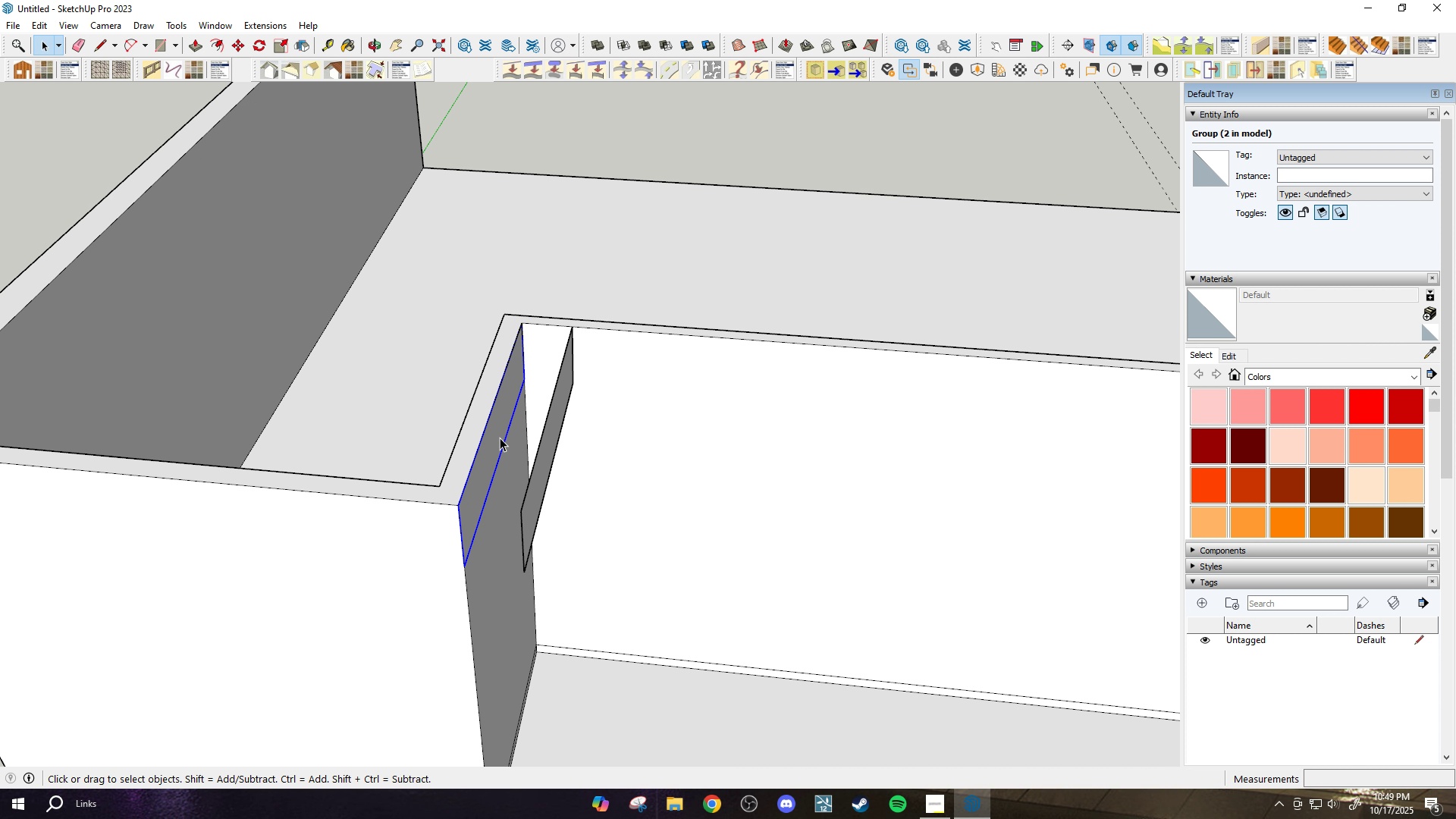 
key(Delete)
 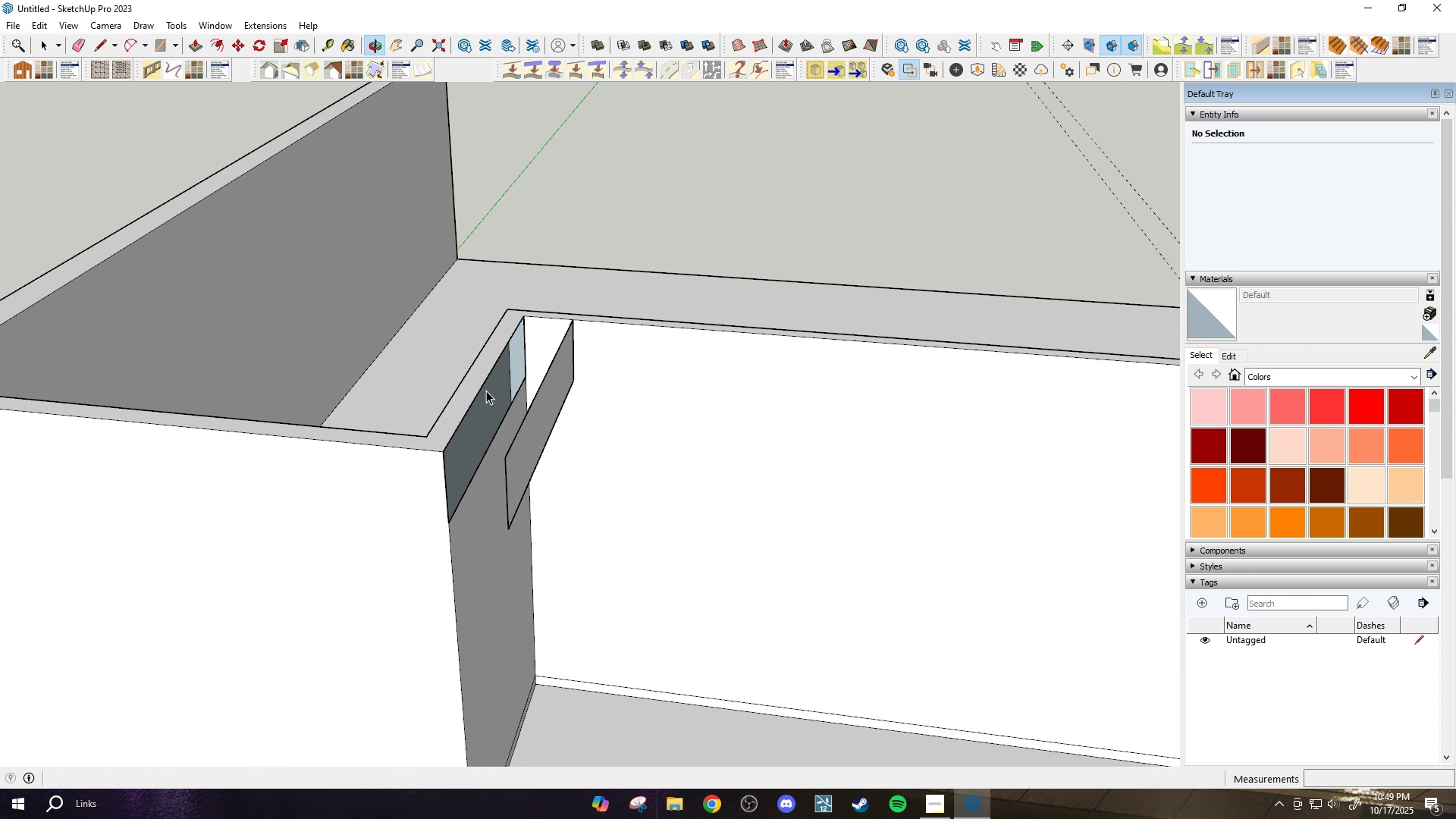 
key(L)
 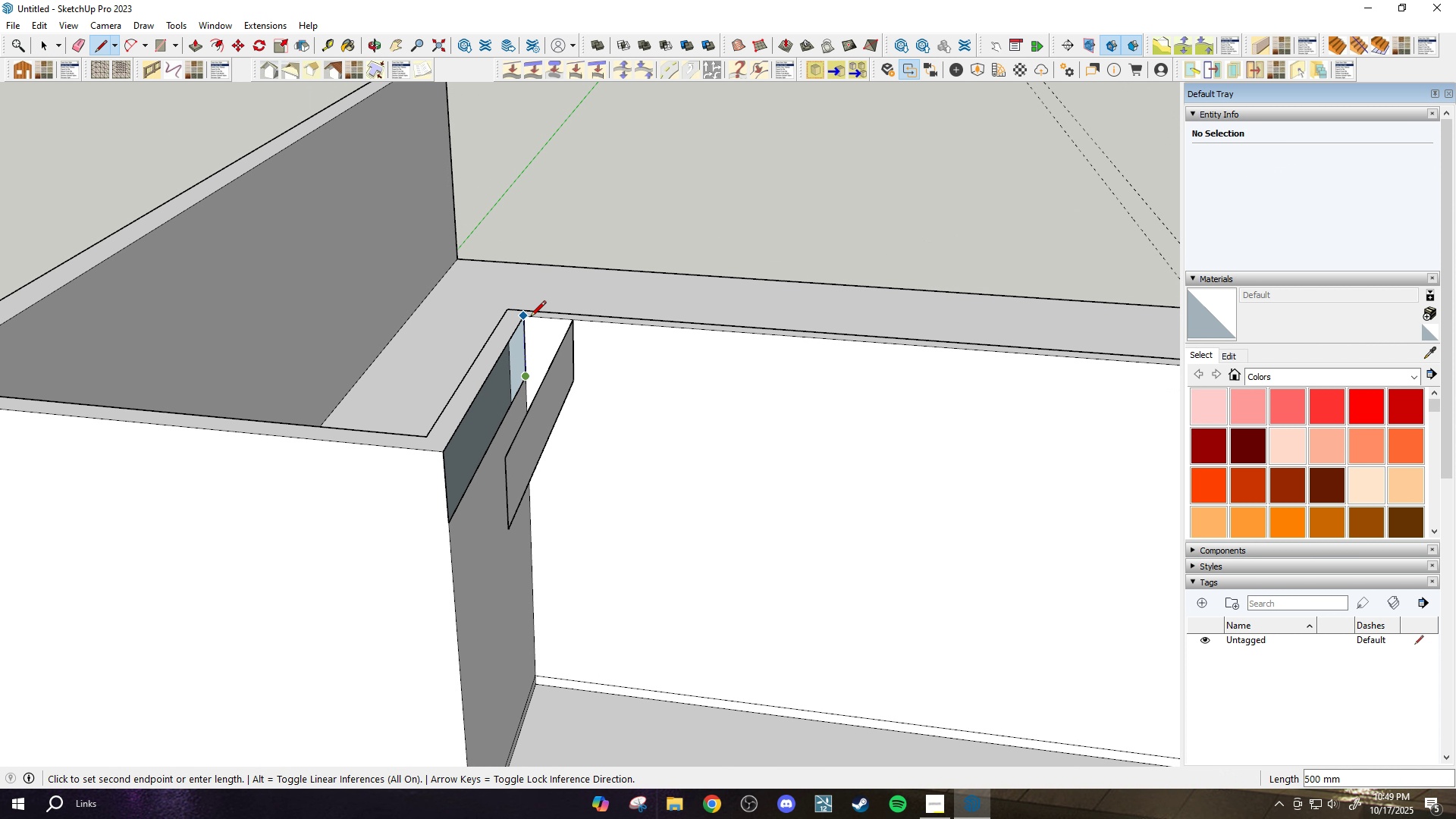 
left_click([530, 314])
 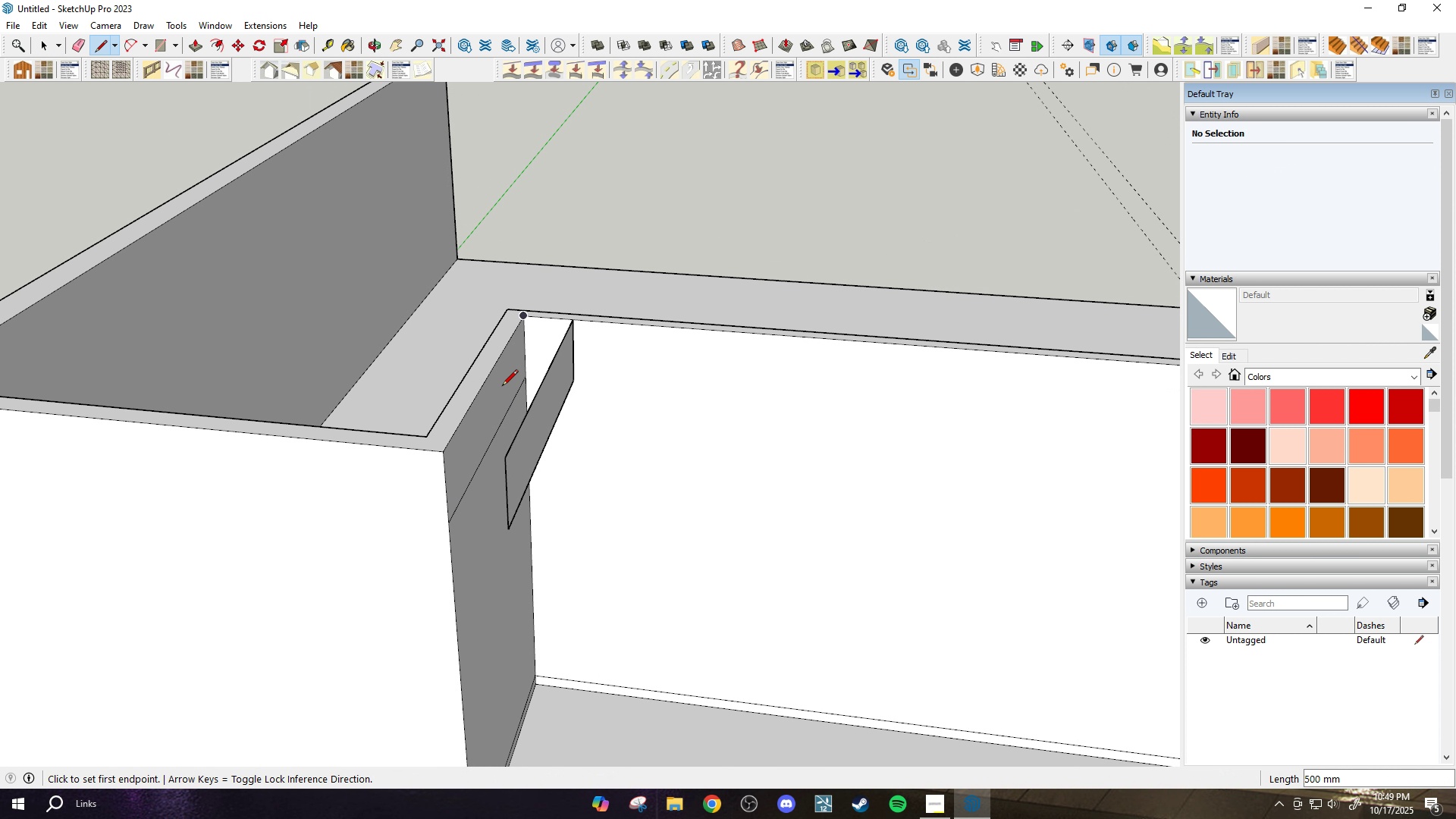 
key(E)
 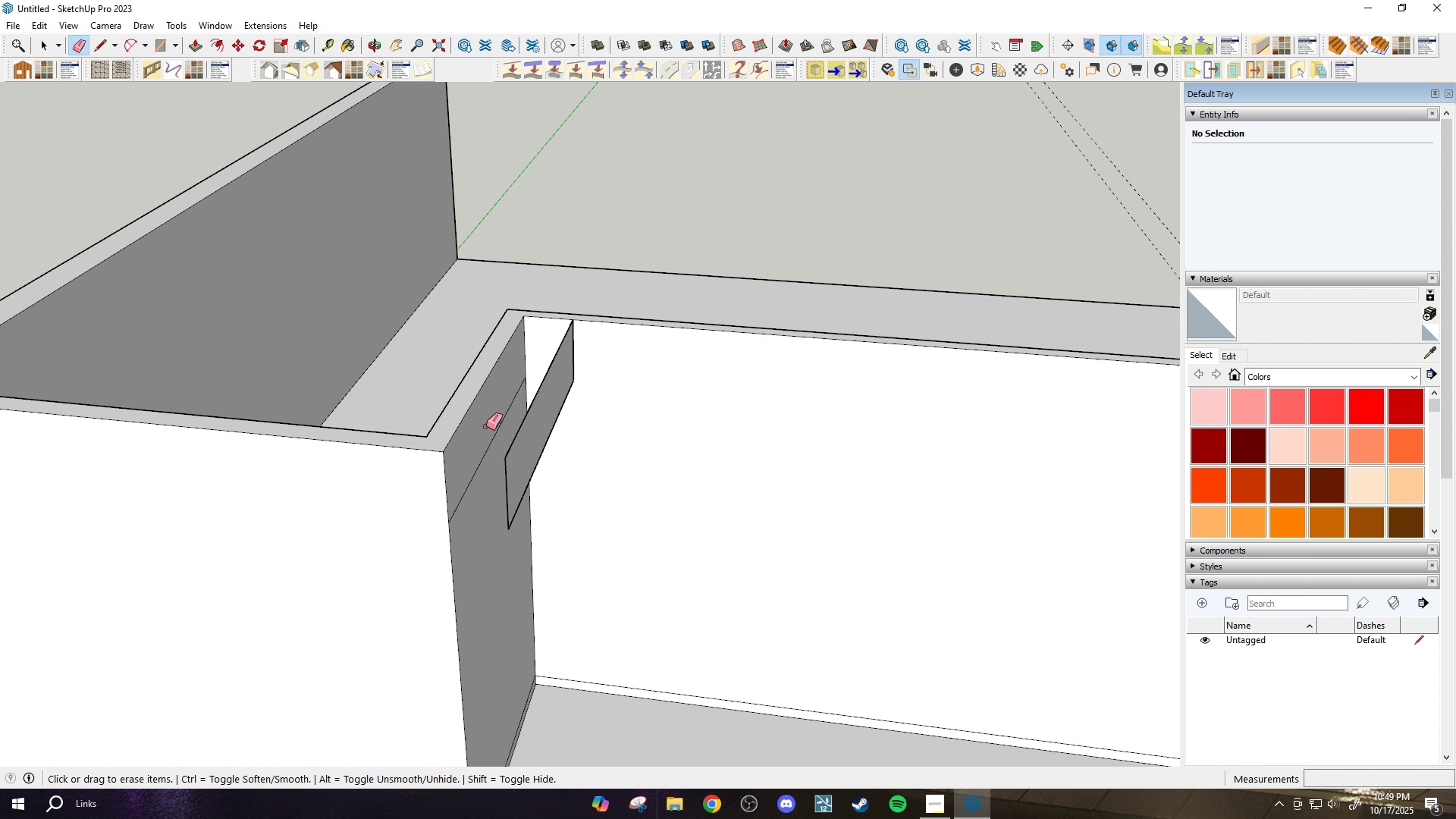 
left_click_drag(start_coordinate=[486, 423], to_coordinate=[484, 459])
 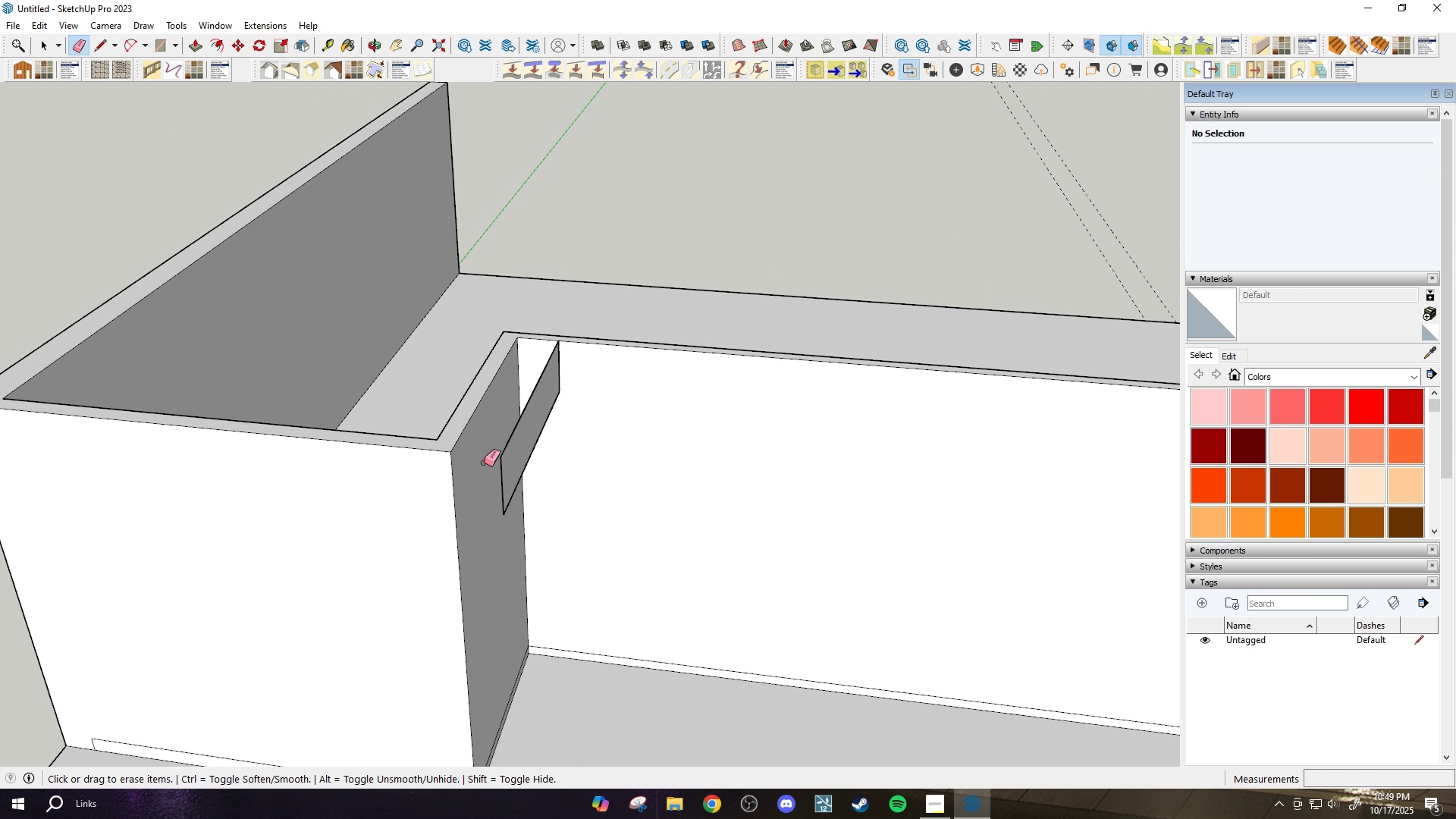 
scroll: coordinate [473, 410], scroll_direction: down, amount: 6.0
 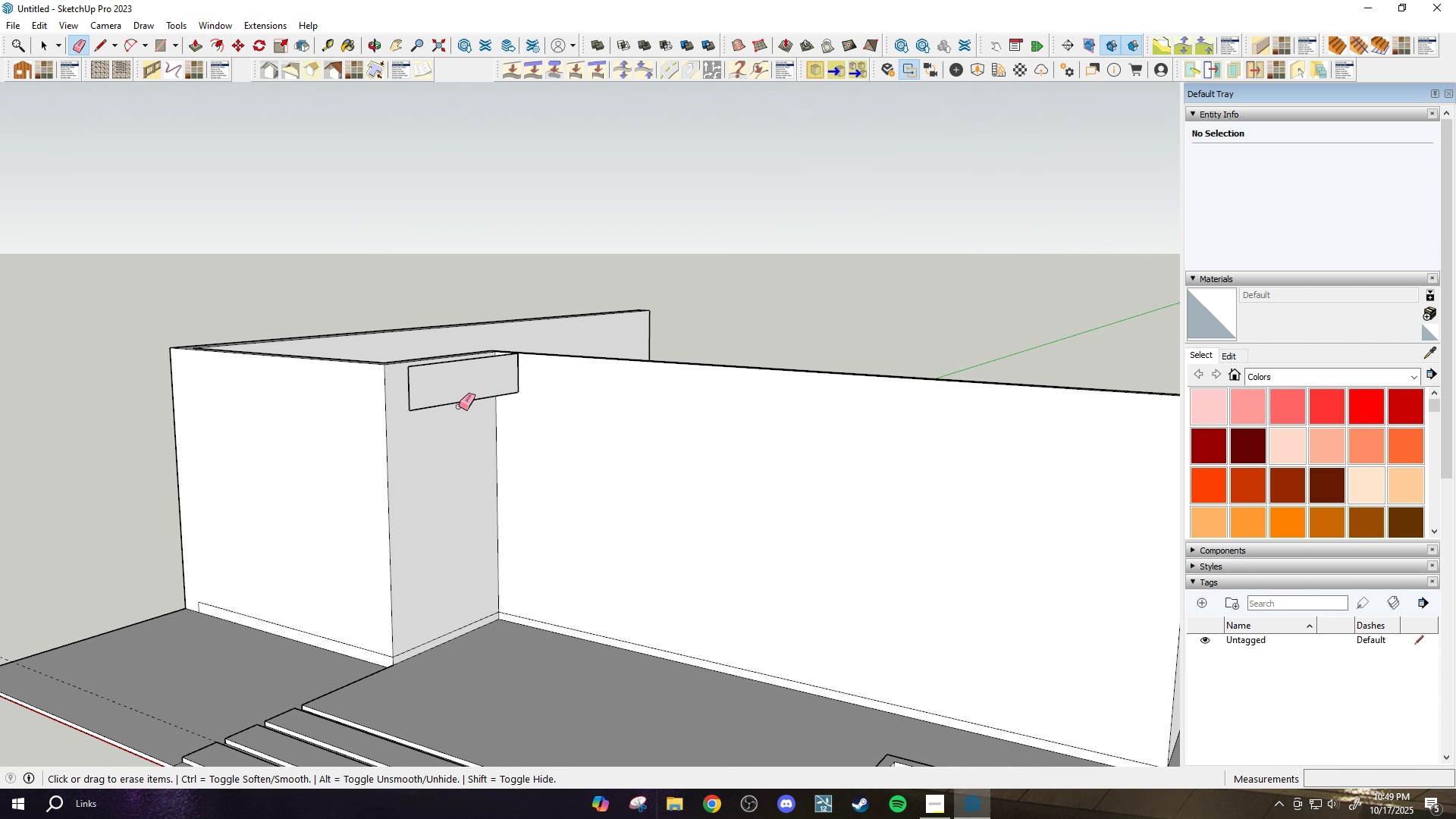 
key(Space)
 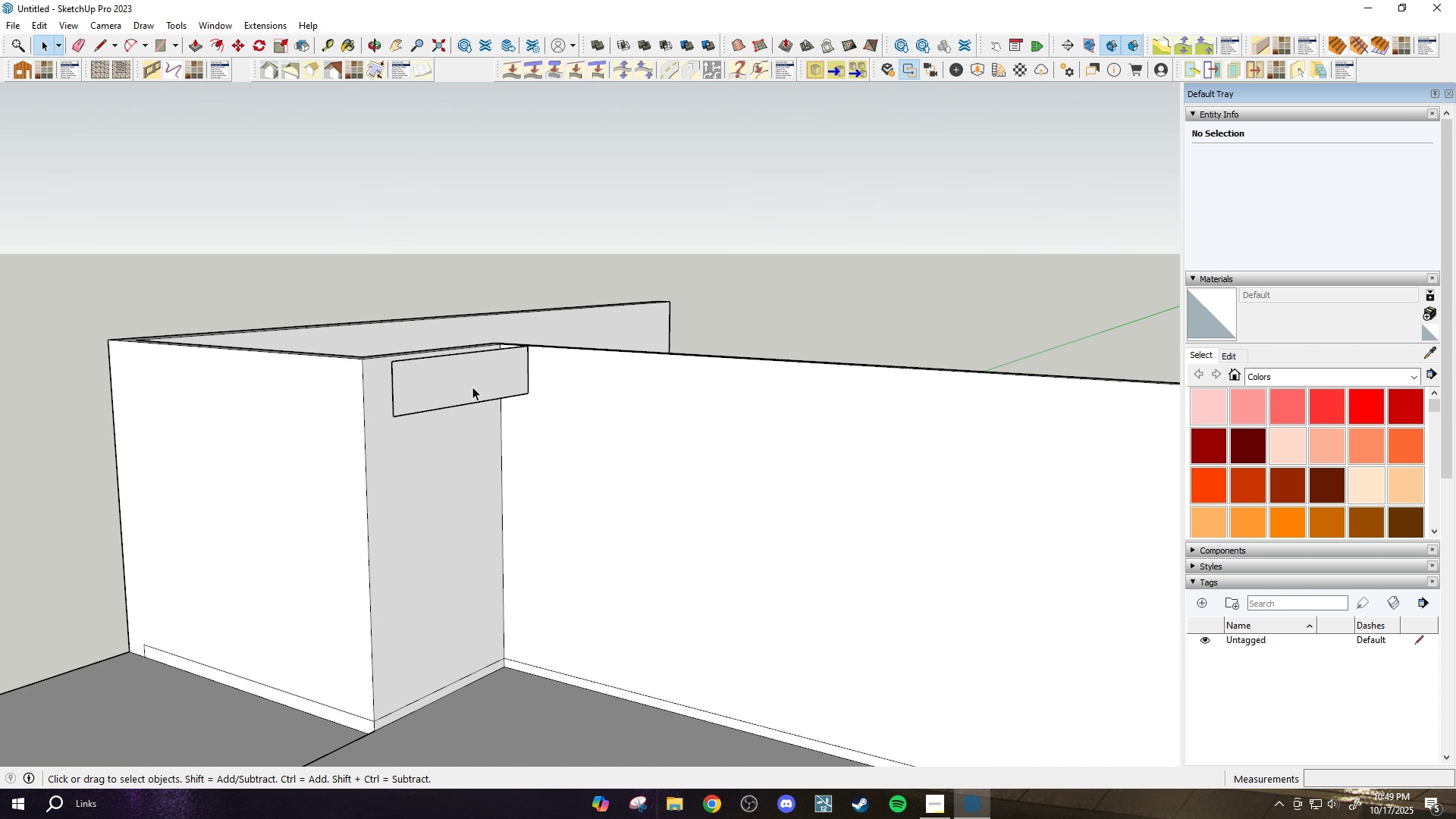 
scroll: coordinate [472, 387], scroll_direction: up, amount: 3.0
 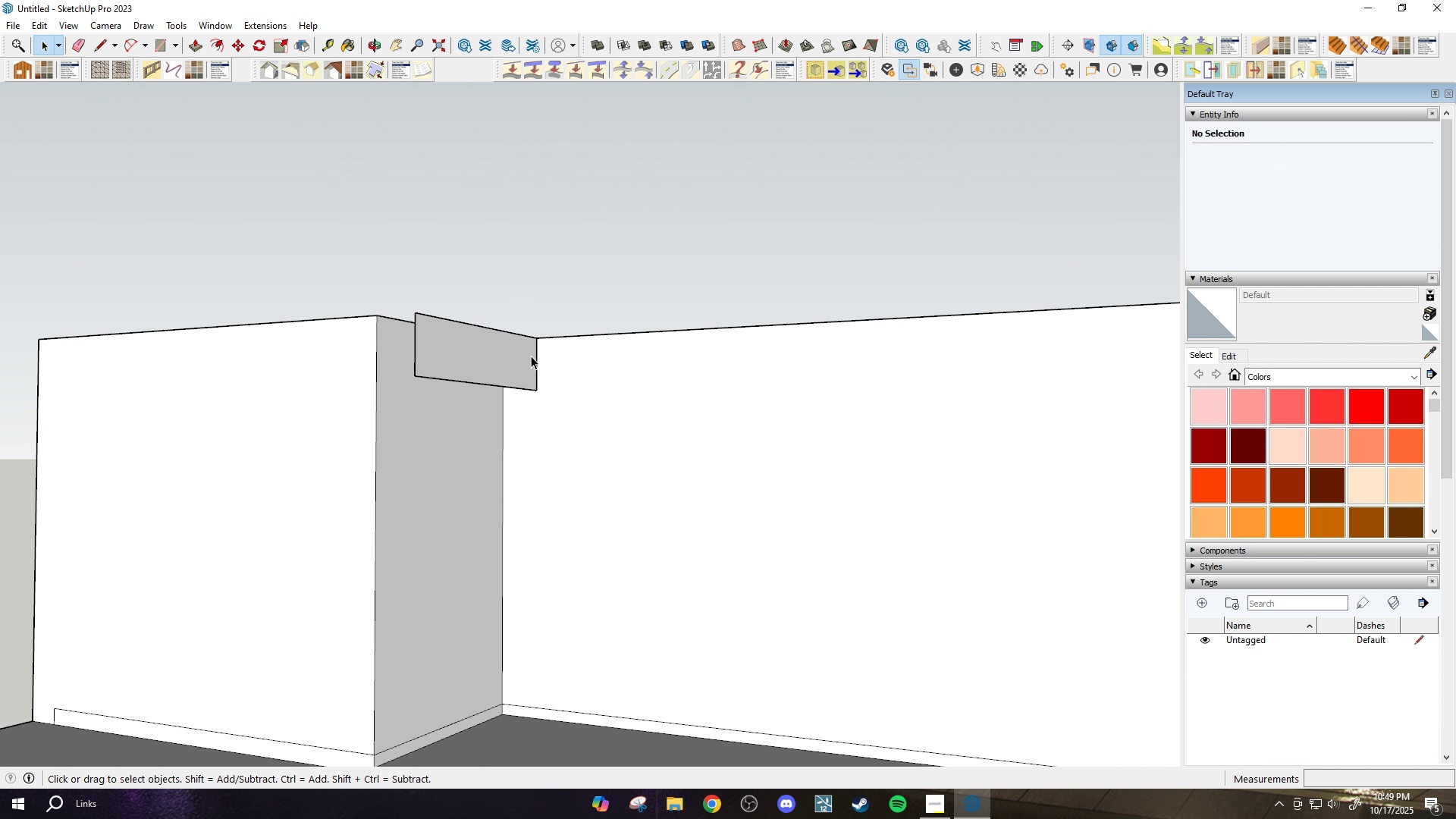 
scroll: coordinate [531, 359], scroll_direction: down, amount: 1.0
 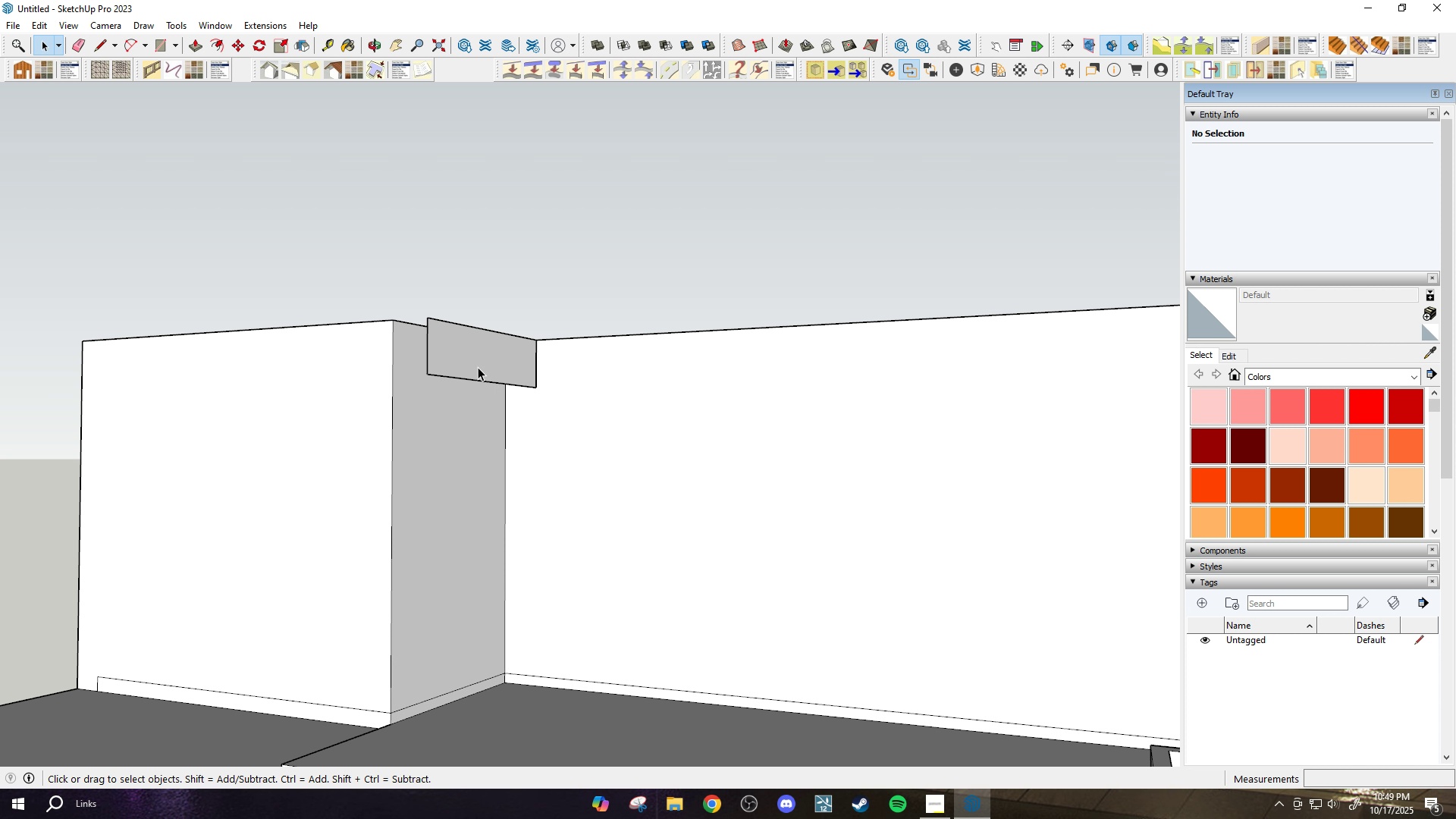 
scroll: coordinate [329, 464], scroll_direction: up, amount: 3.0
 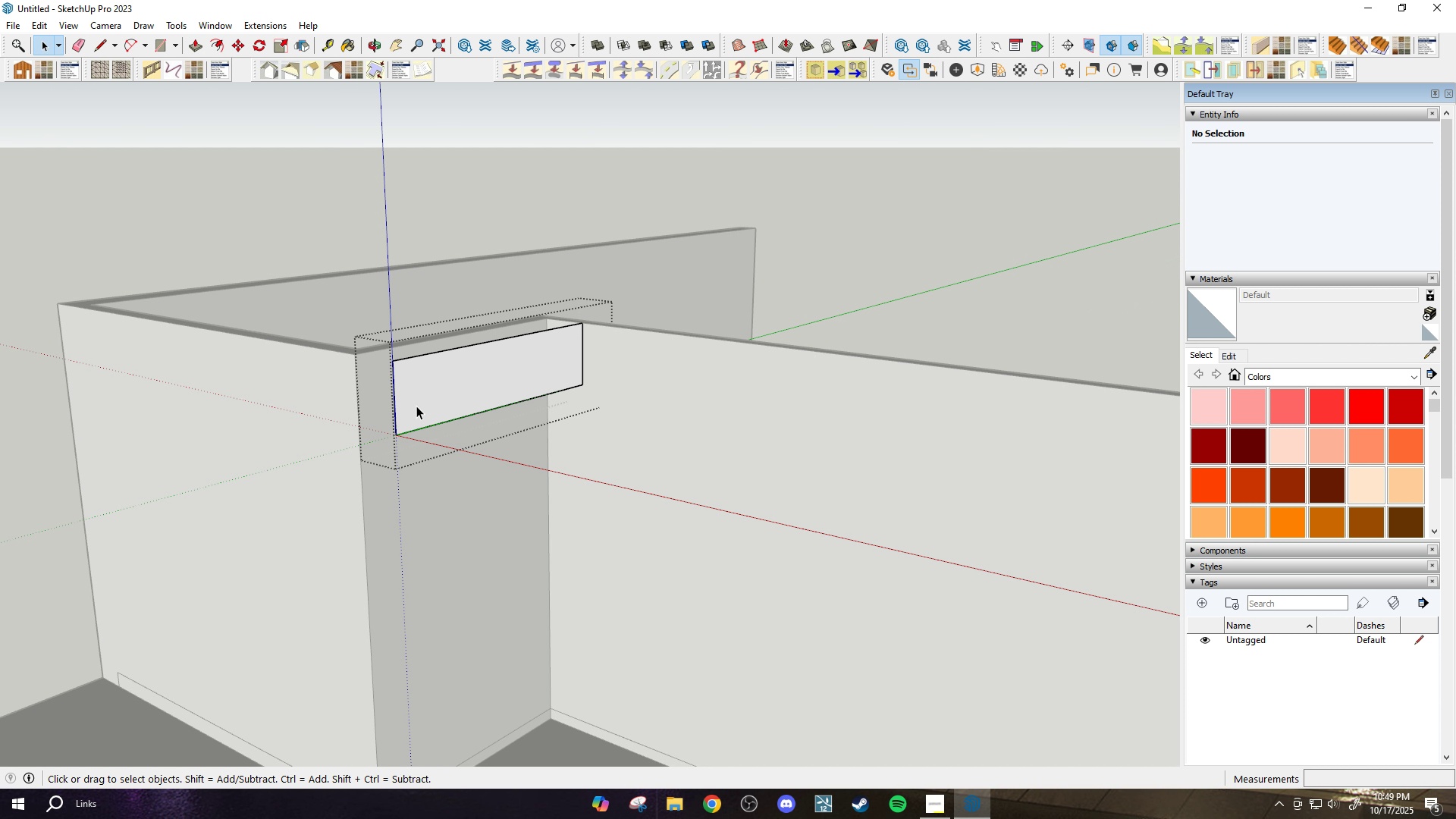 
double_click([416, 406])
 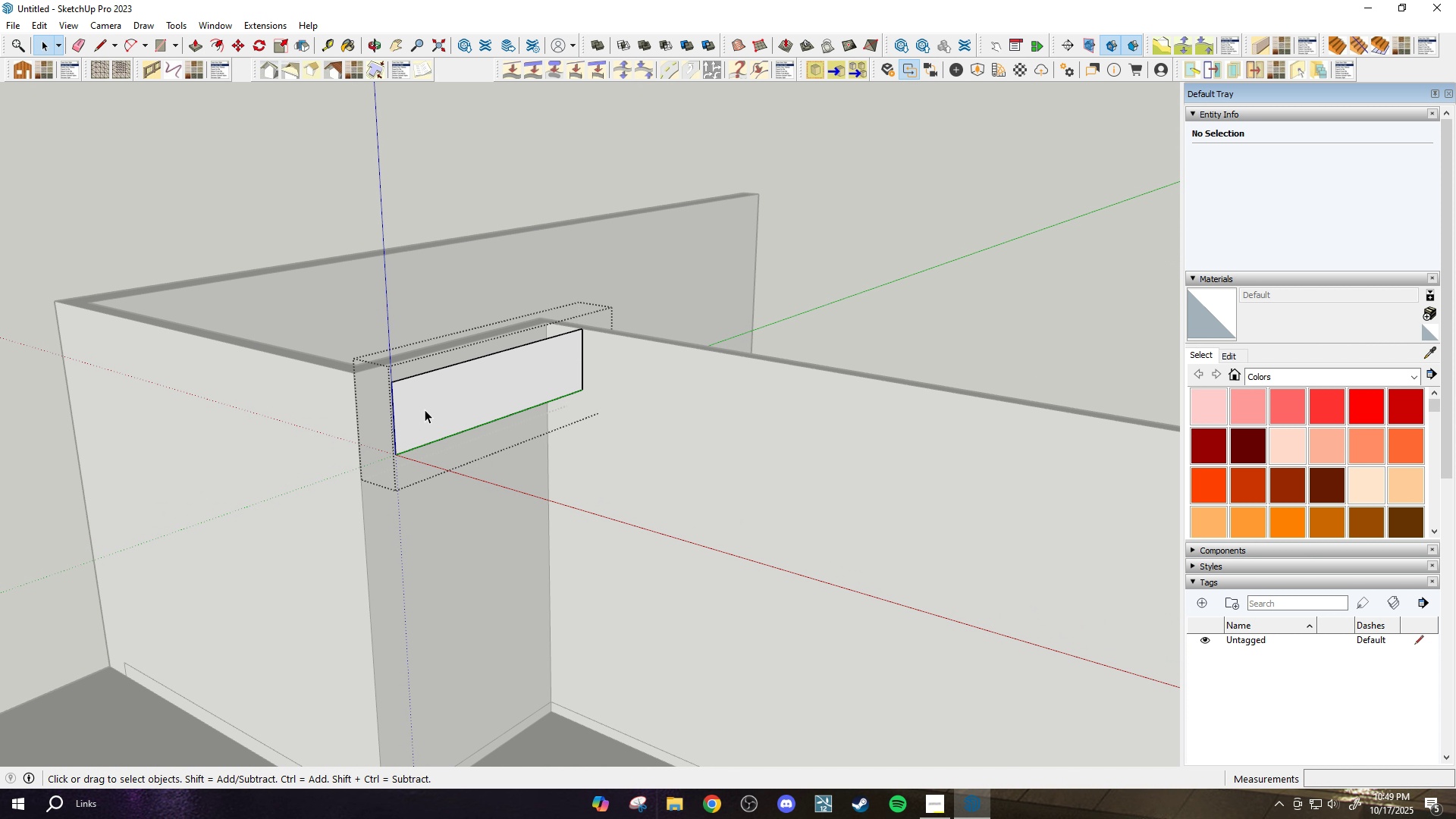 
scroll: coordinate [425, 409], scroll_direction: up, amount: 1.0
 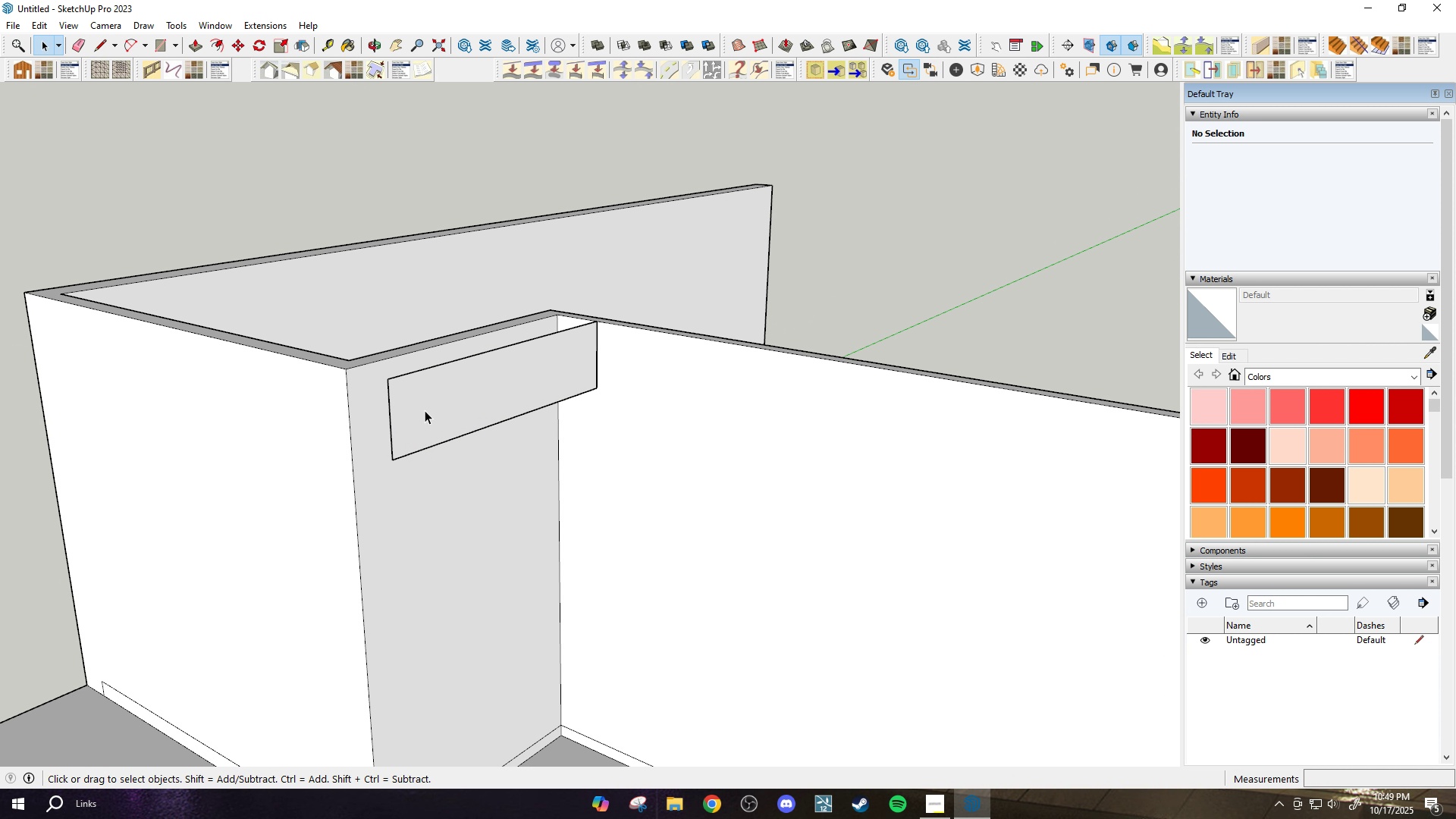 
key(Escape)
type(nm)
 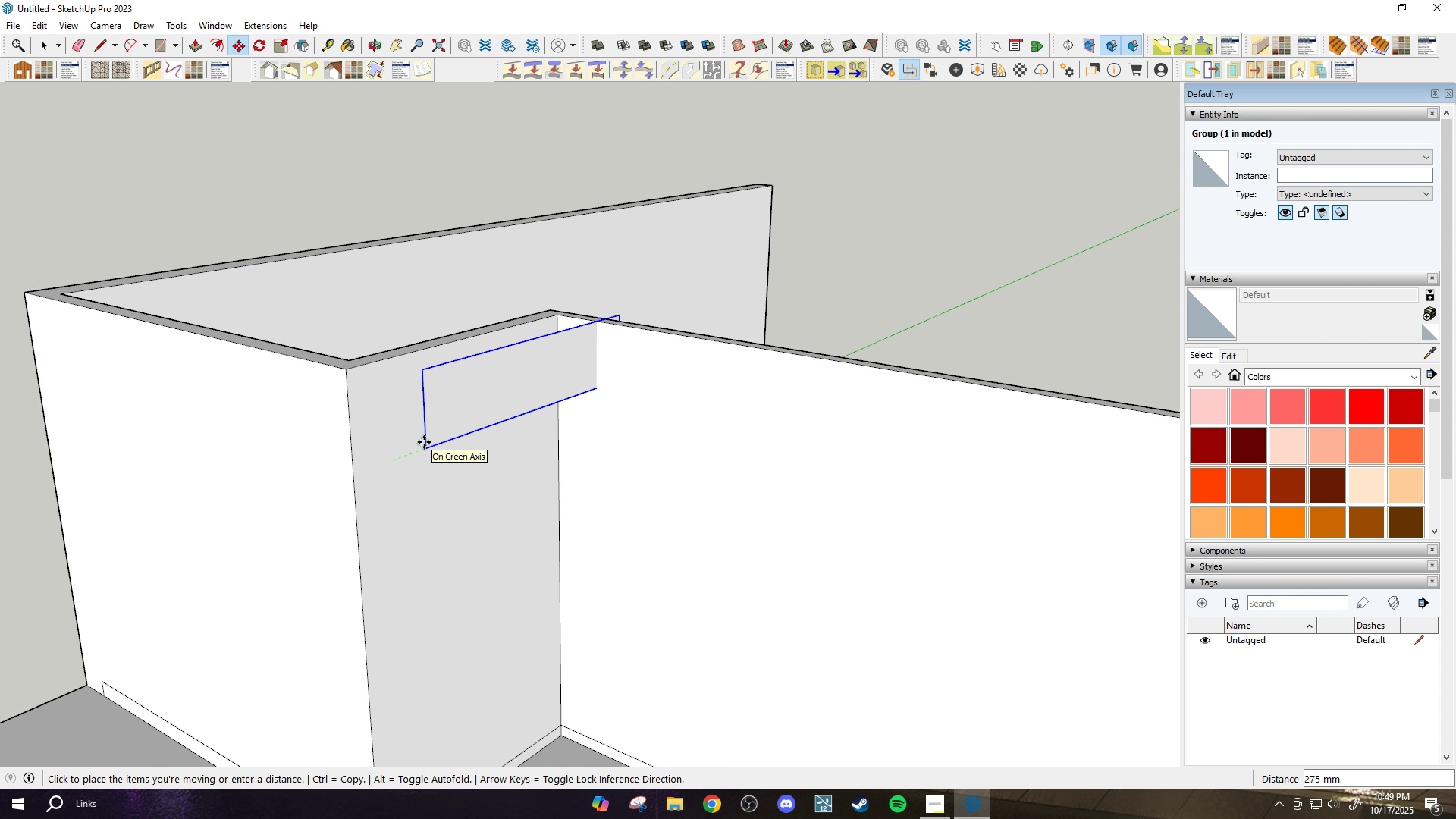 
type(300)
key(Backspace)
key(Backspace)
key(Backspace)
type(200)
 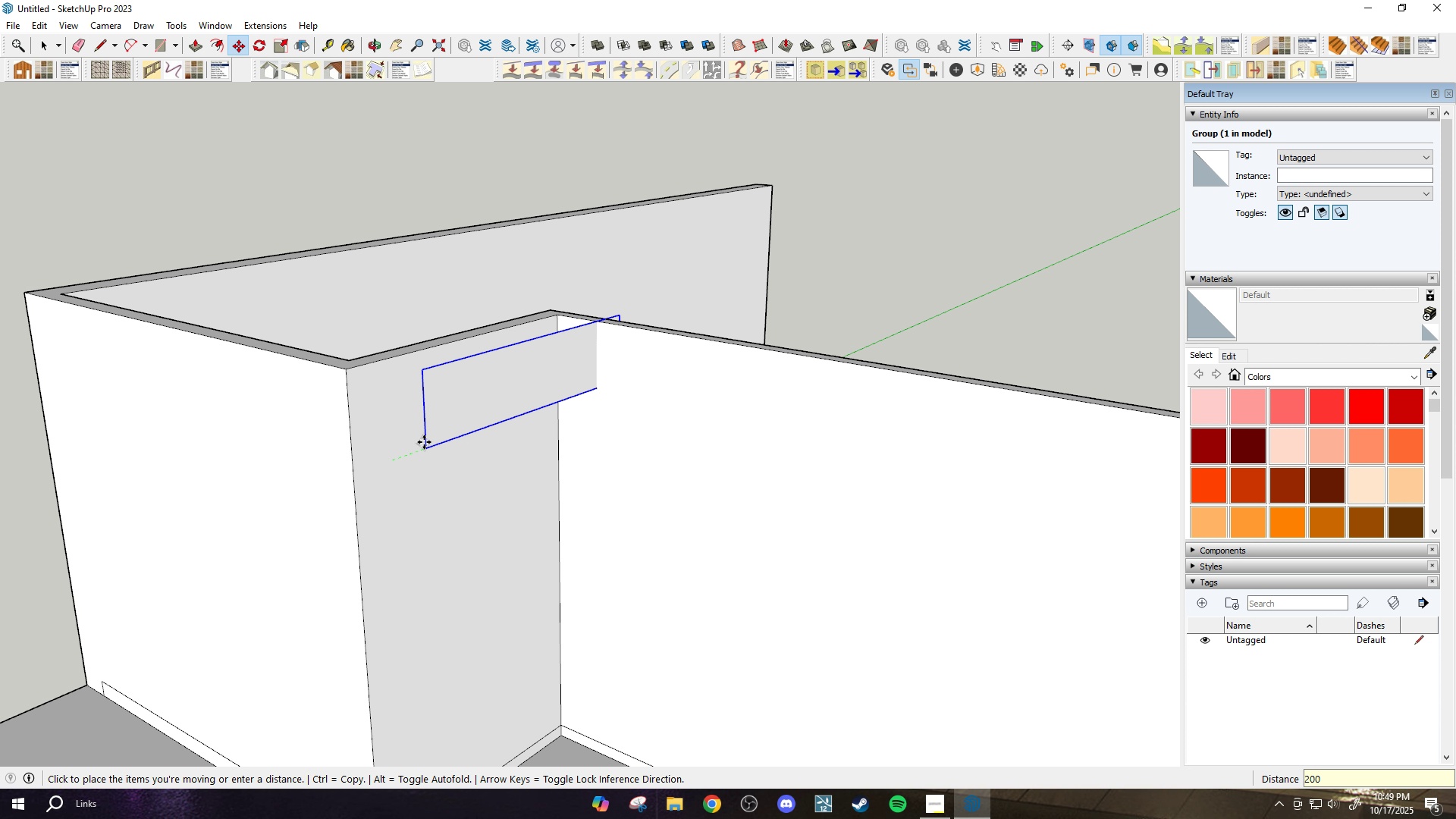 
key(Enter)
 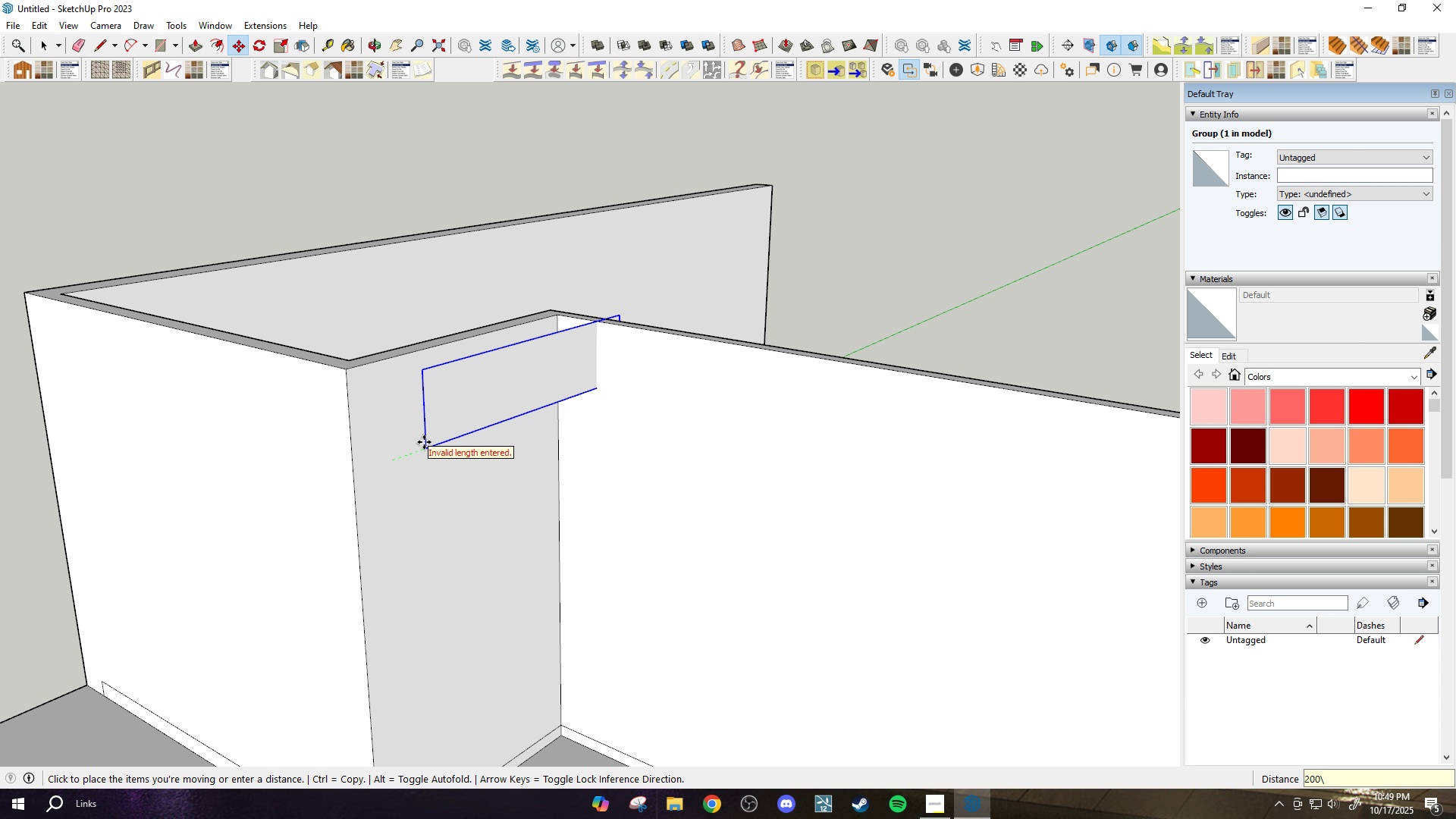 
key(Backslash)
 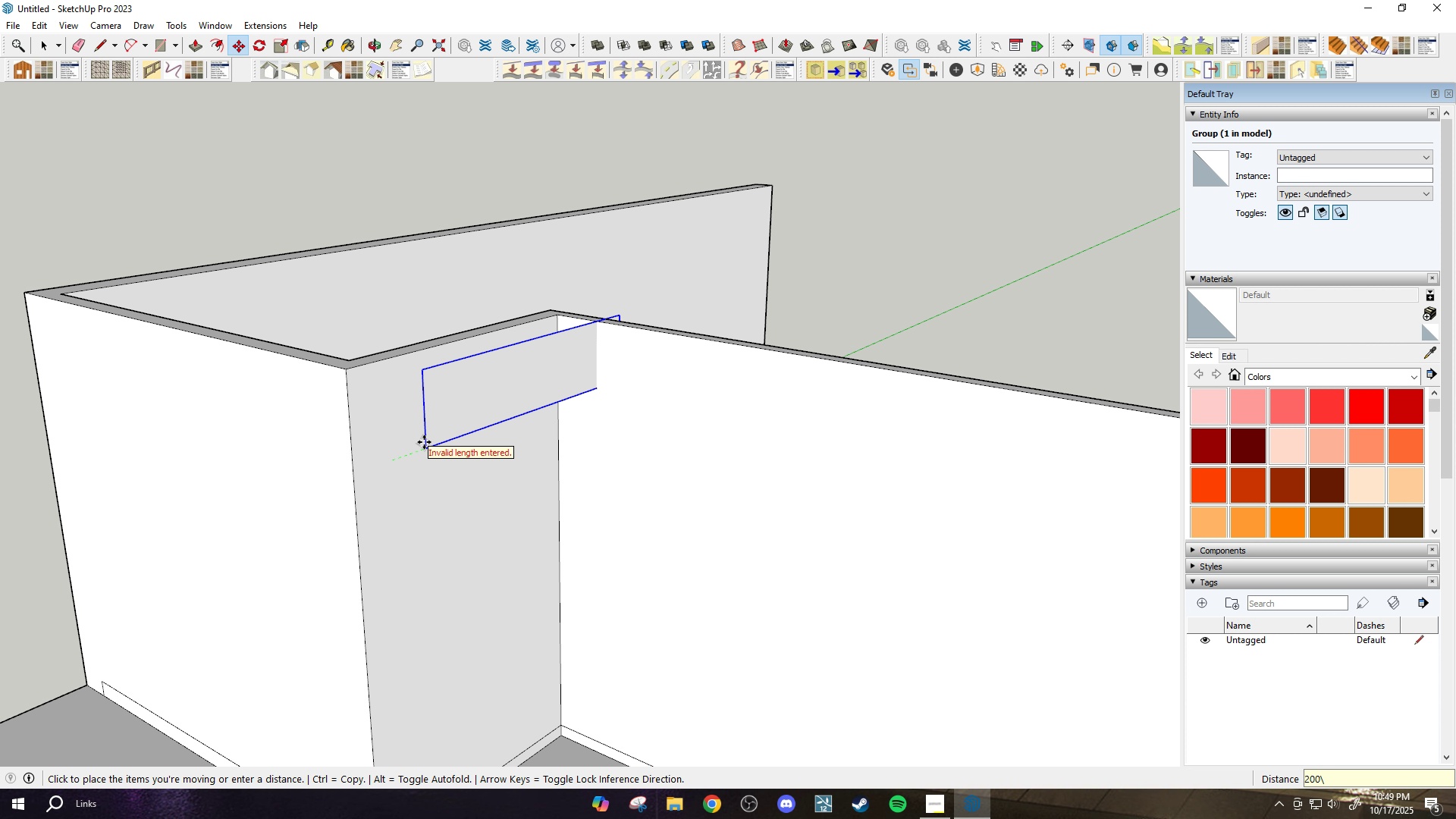 
key(Backspace)
 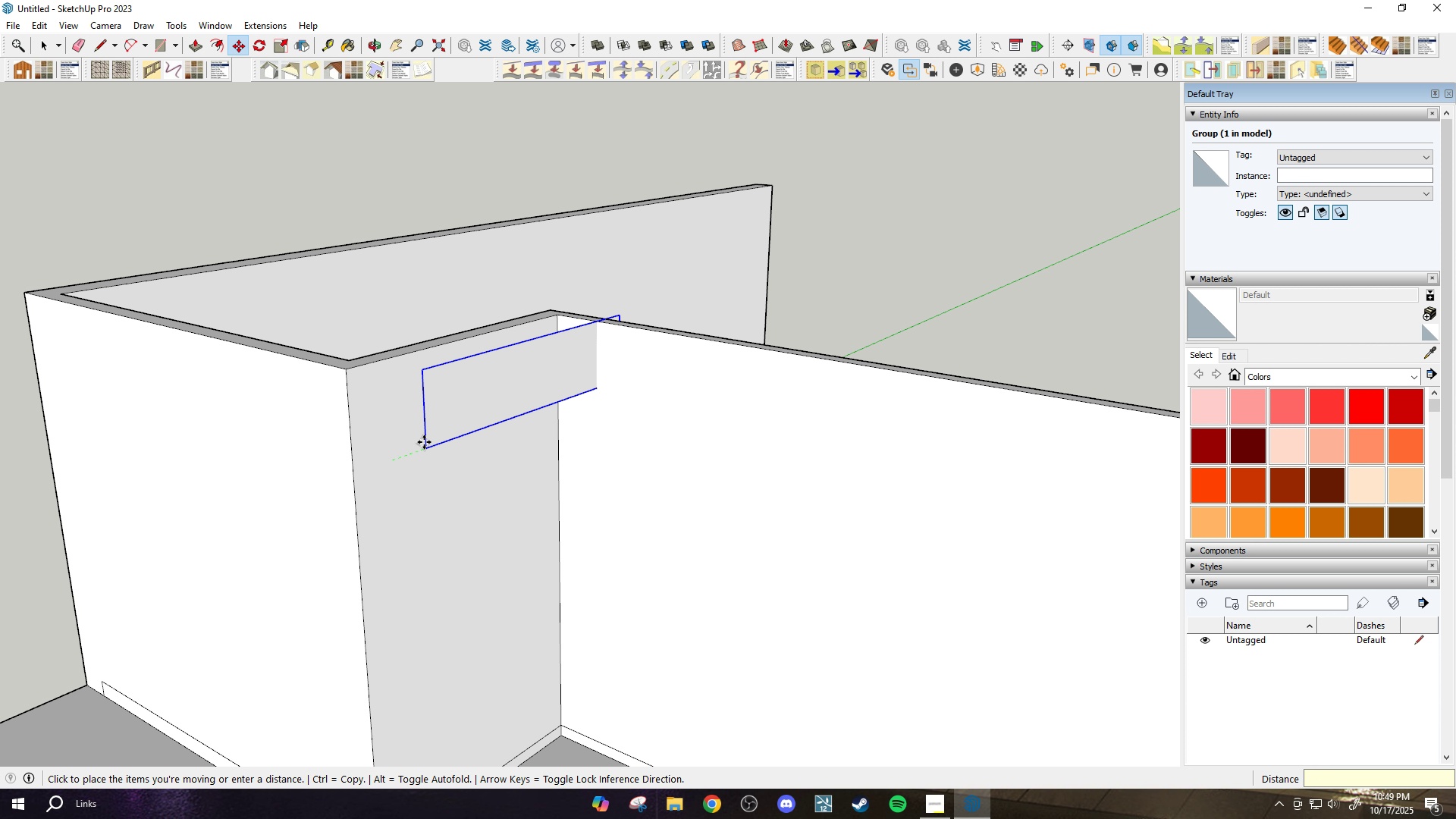 
key(Enter)
 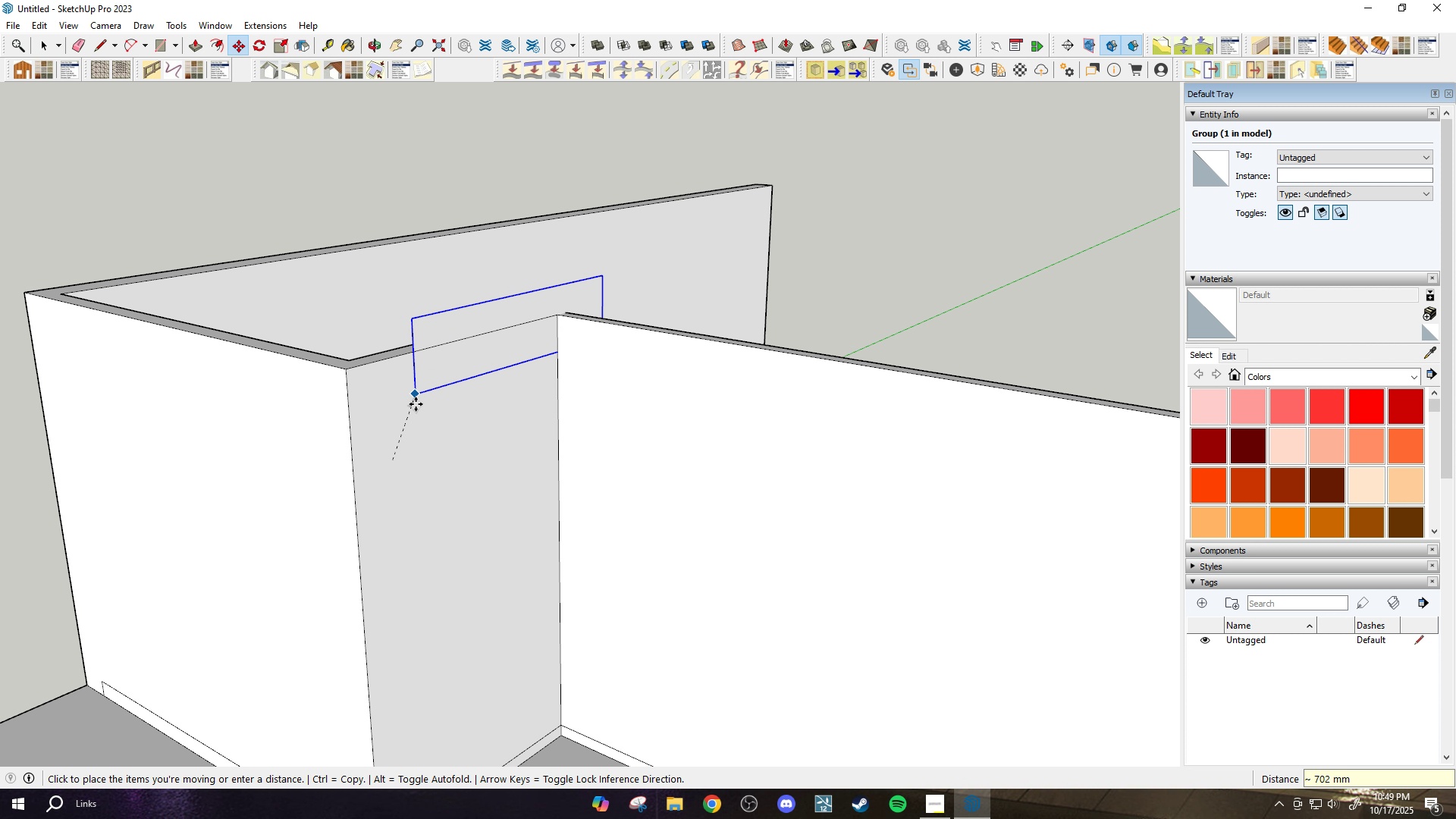 
key(Escape)
 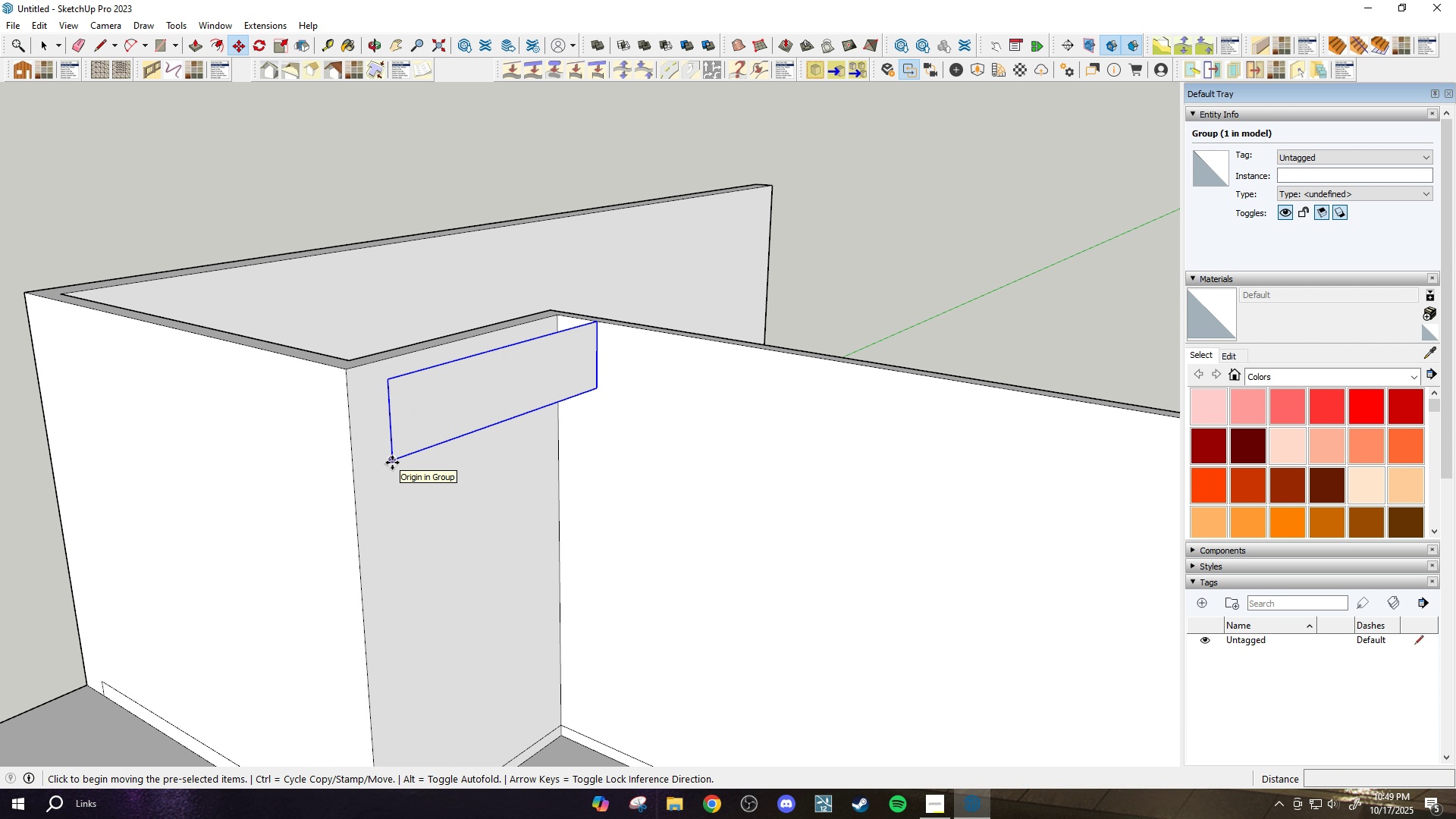 
left_click([392, 463])
 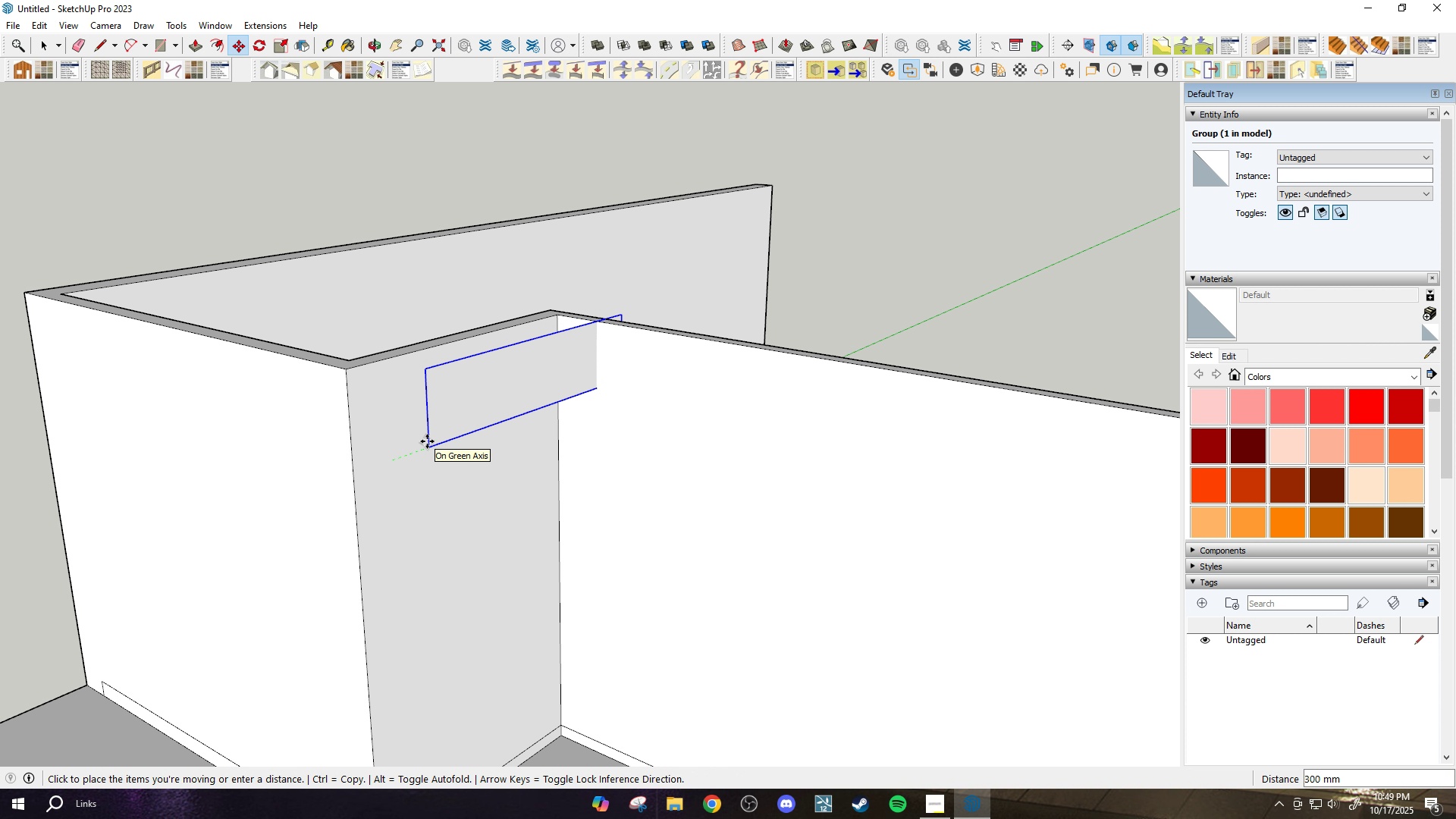 
type(200)
 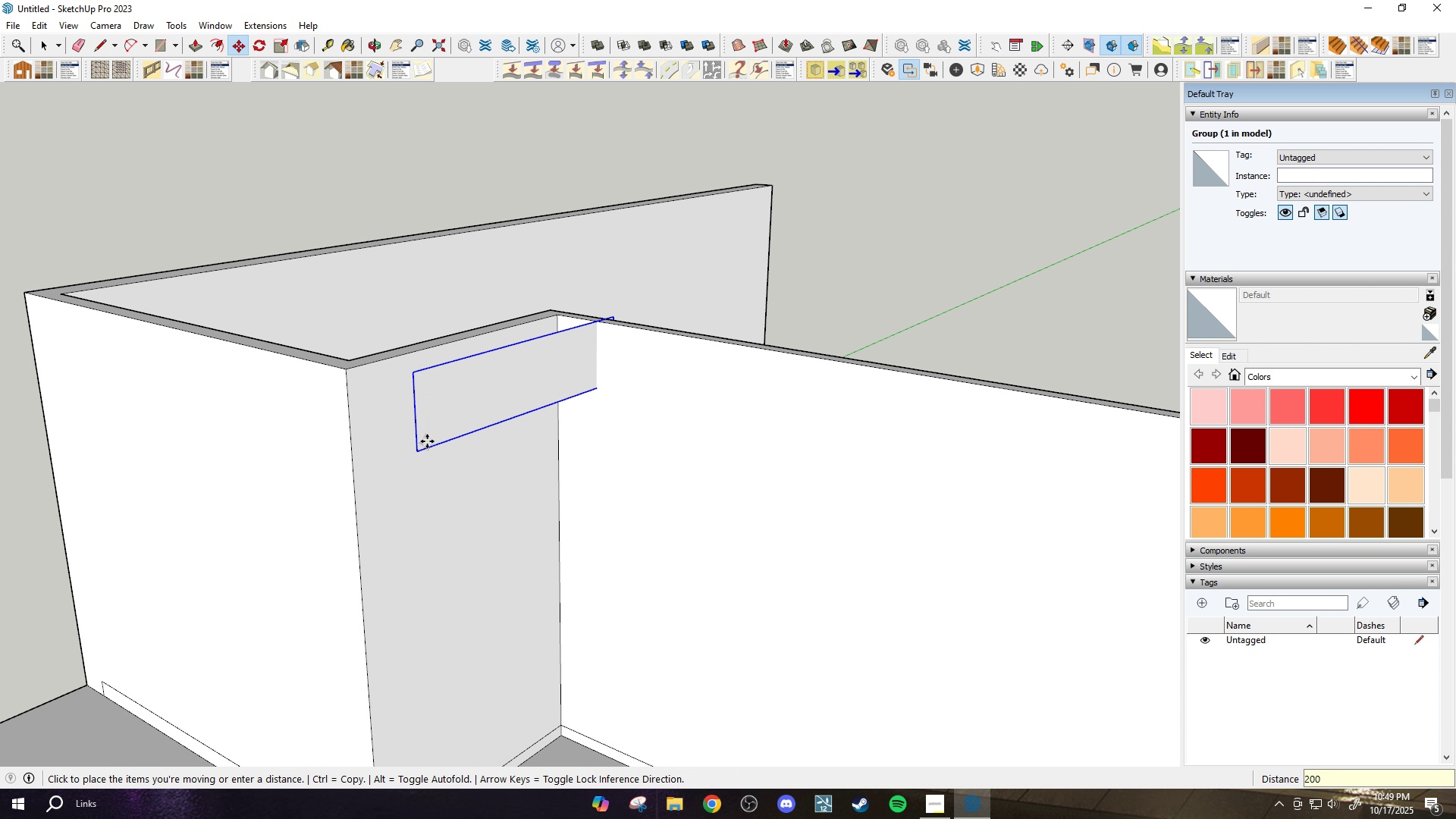 
key(Enter)
 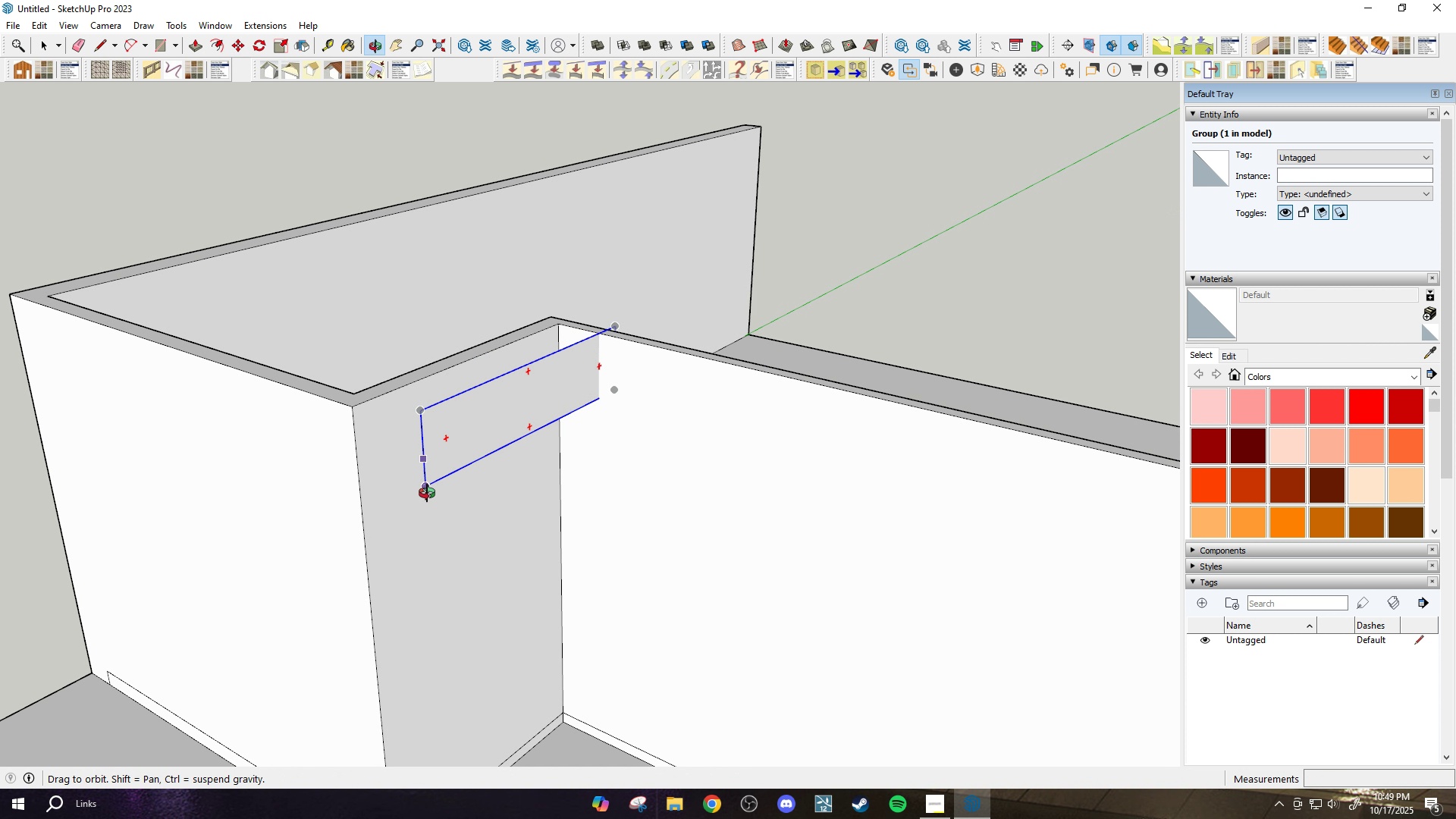 
key(Space)
 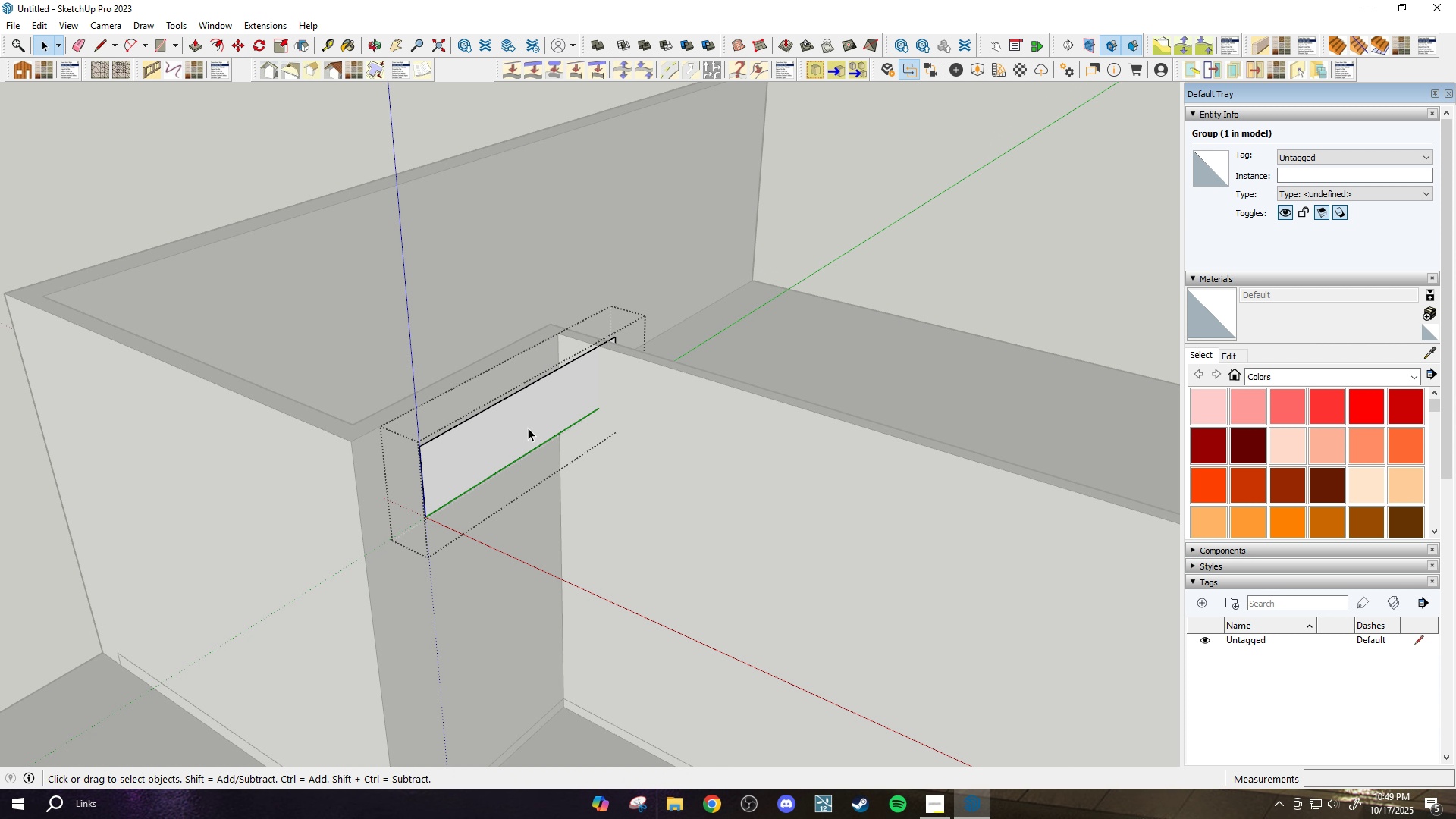 
double_click([528, 428])
 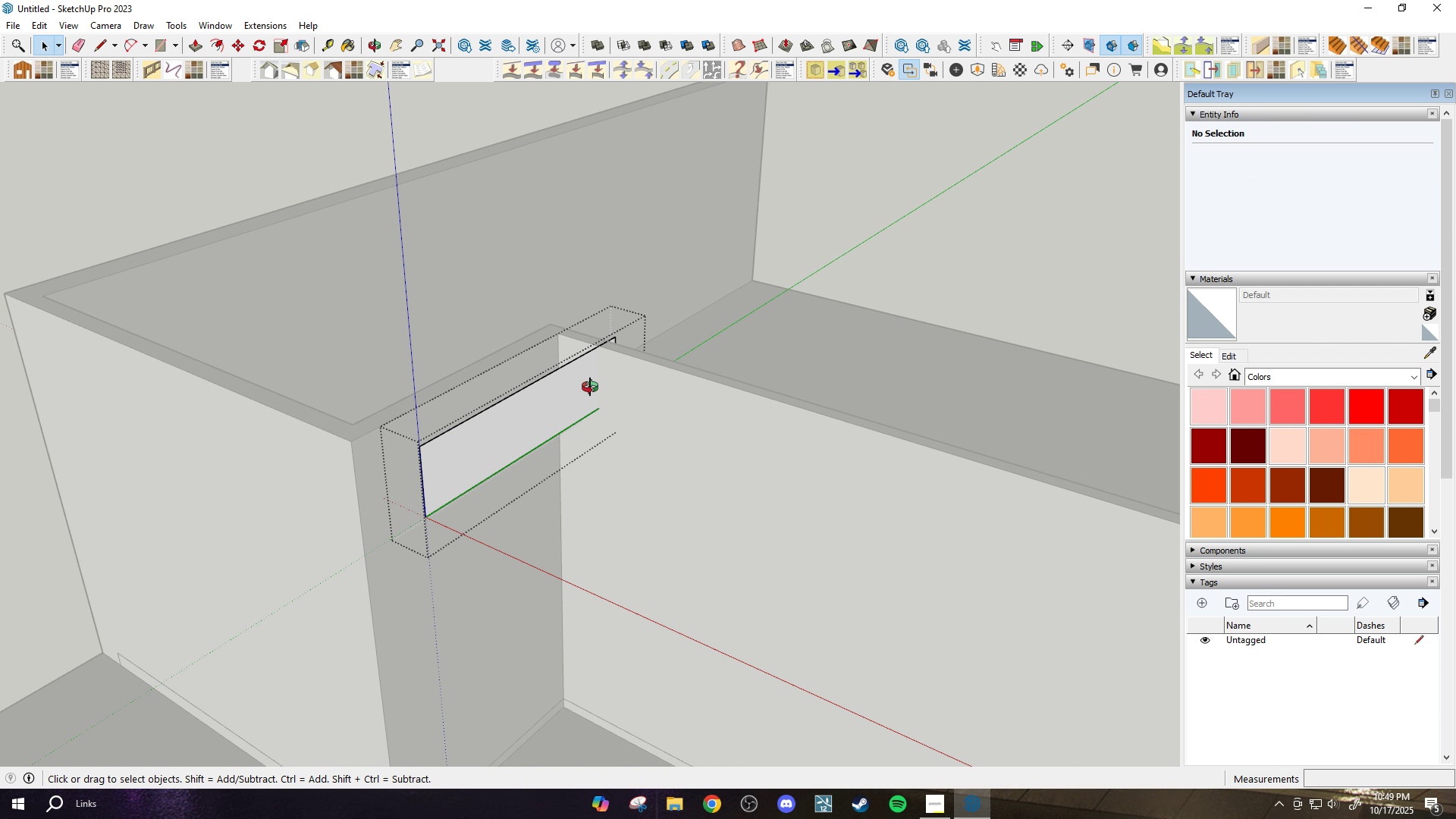 
key(P)
 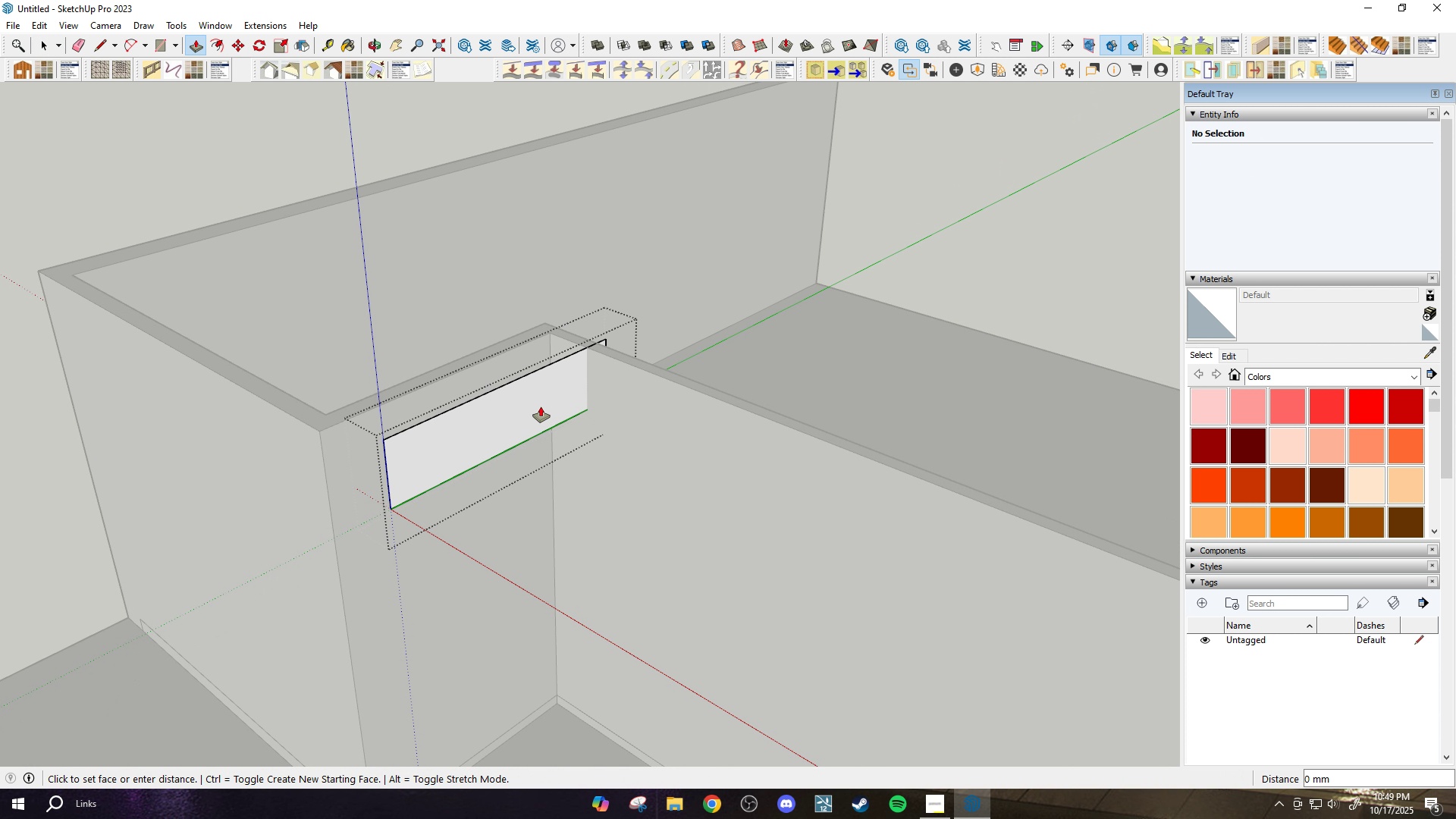 
left_click([541, 406])
 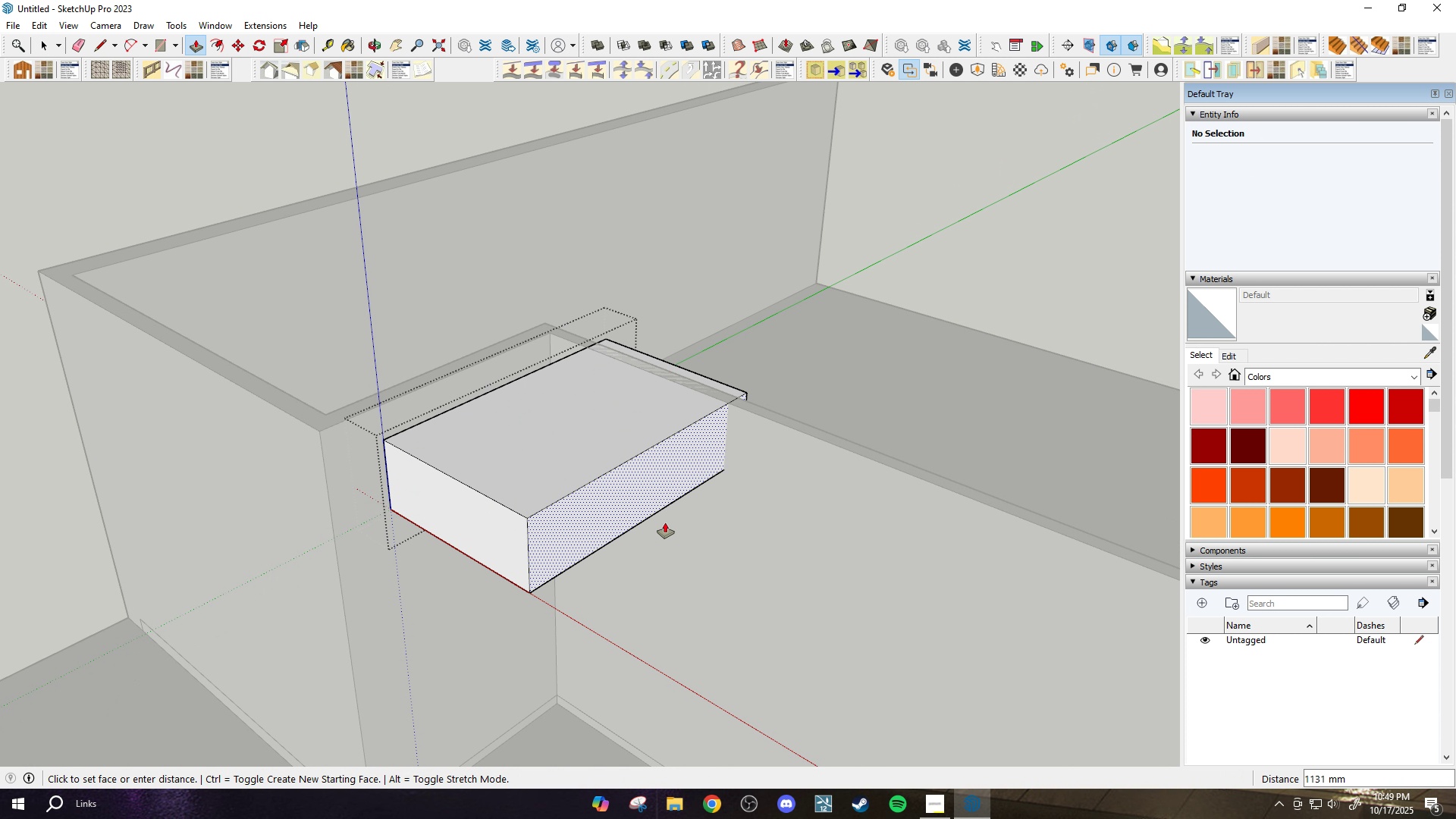 
left_click([665, 522])
 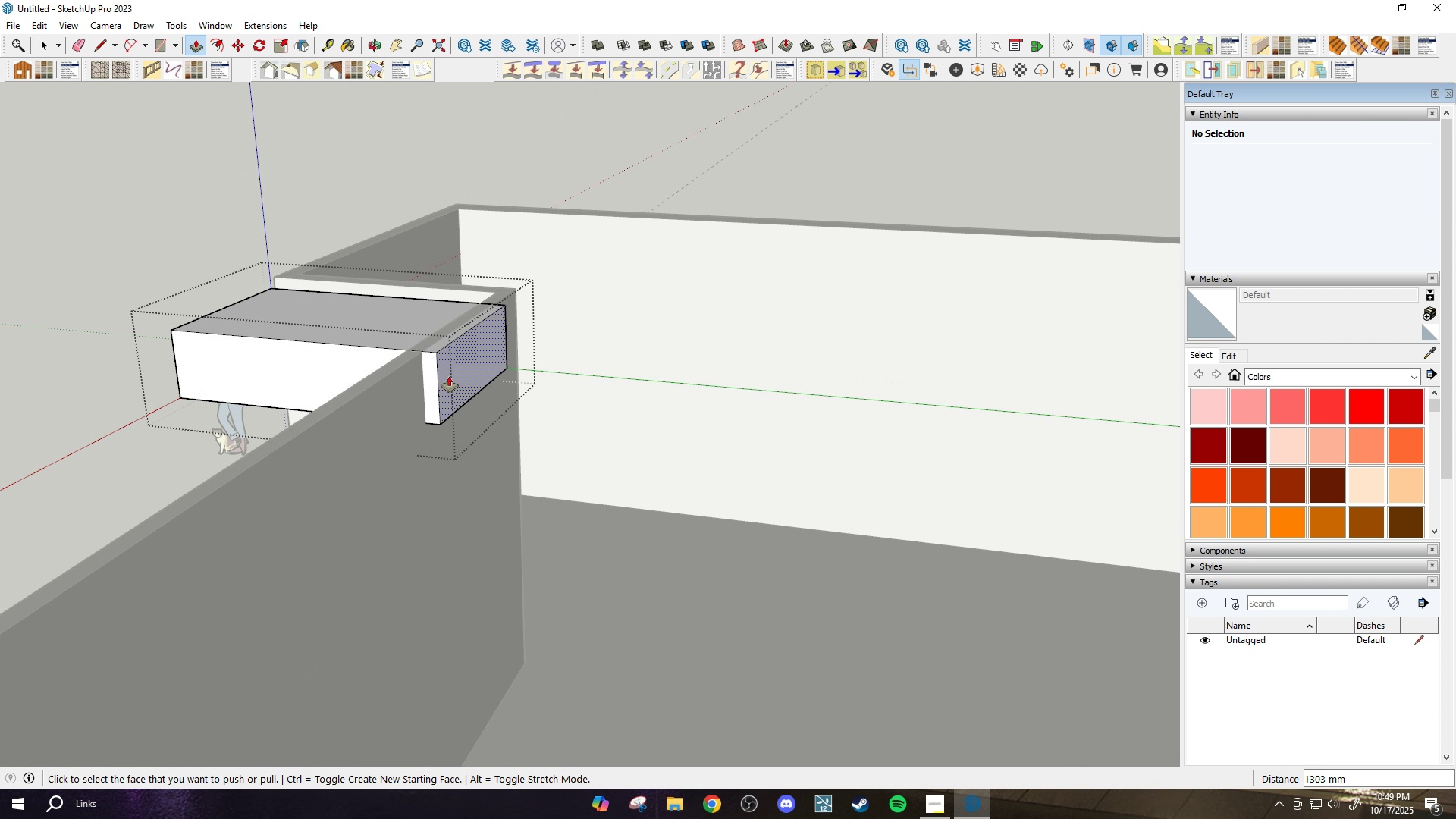 
scroll: coordinate [475, 356], scroll_direction: up, amount: 2.0
 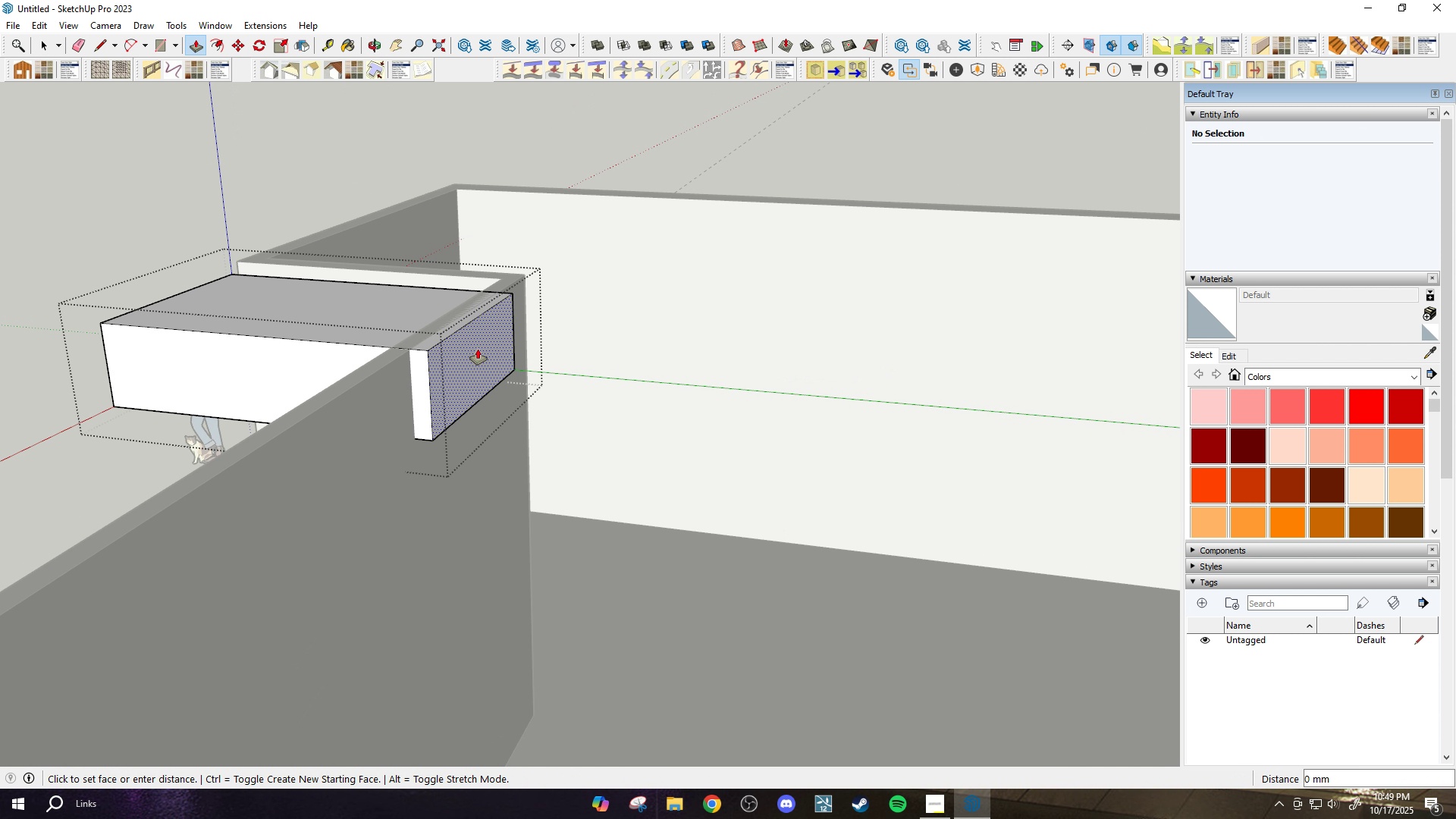 
left_click_drag(start_coordinate=[478, 349], to_coordinate=[467, 346])
 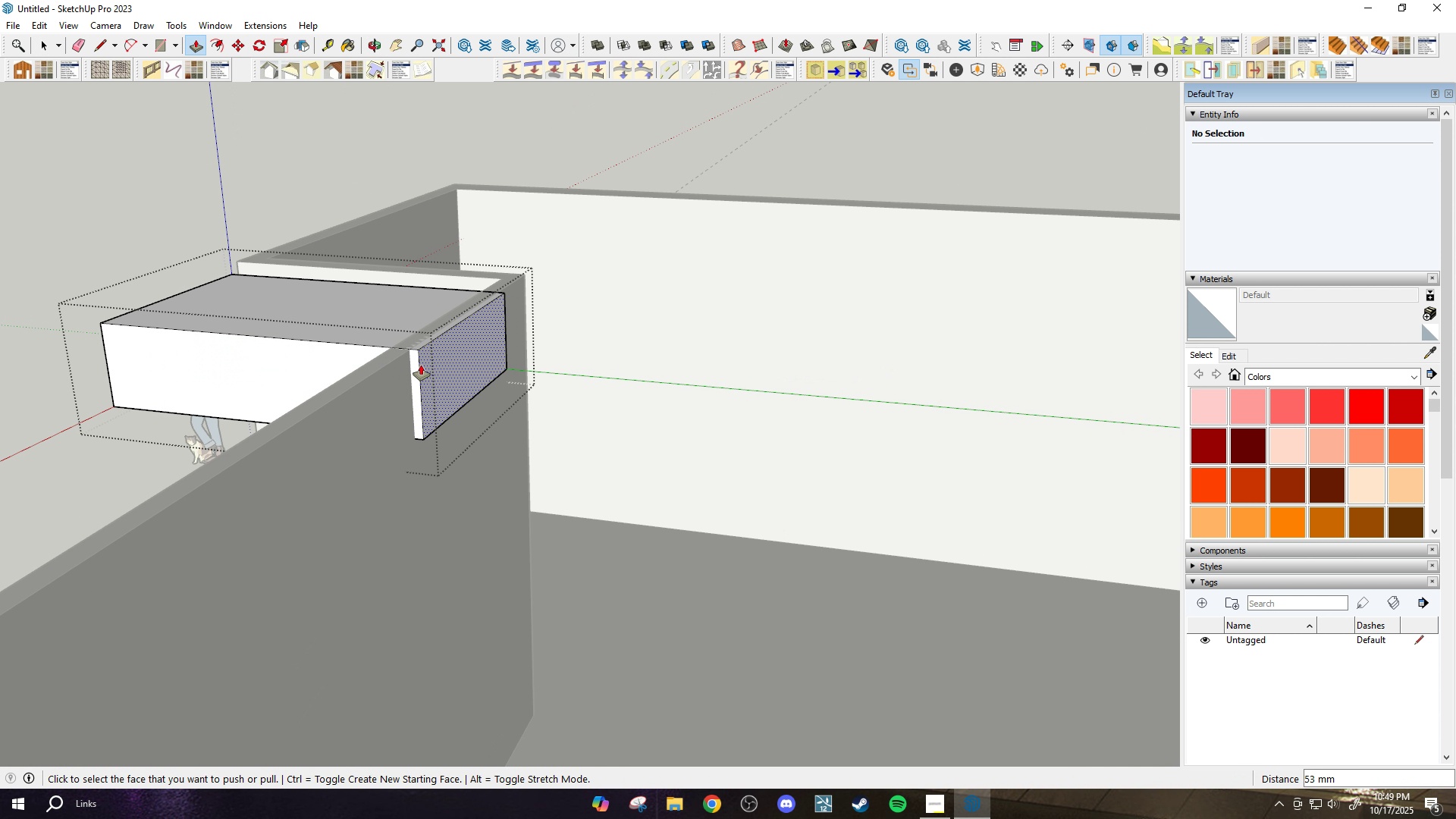 
key(Escape)
 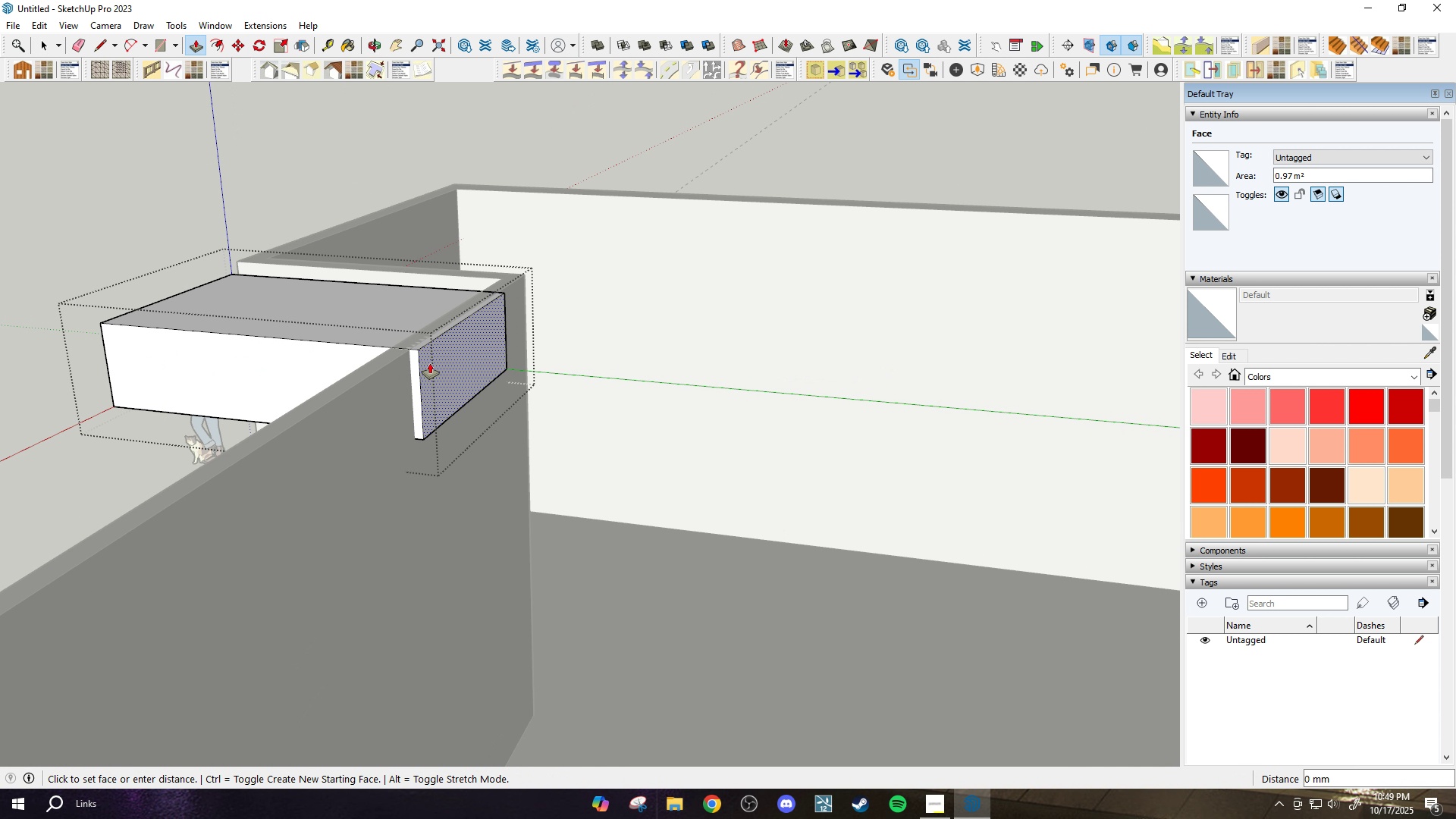 
left_click_drag(start_coordinate=[431, 364], to_coordinate=[425, 362])
 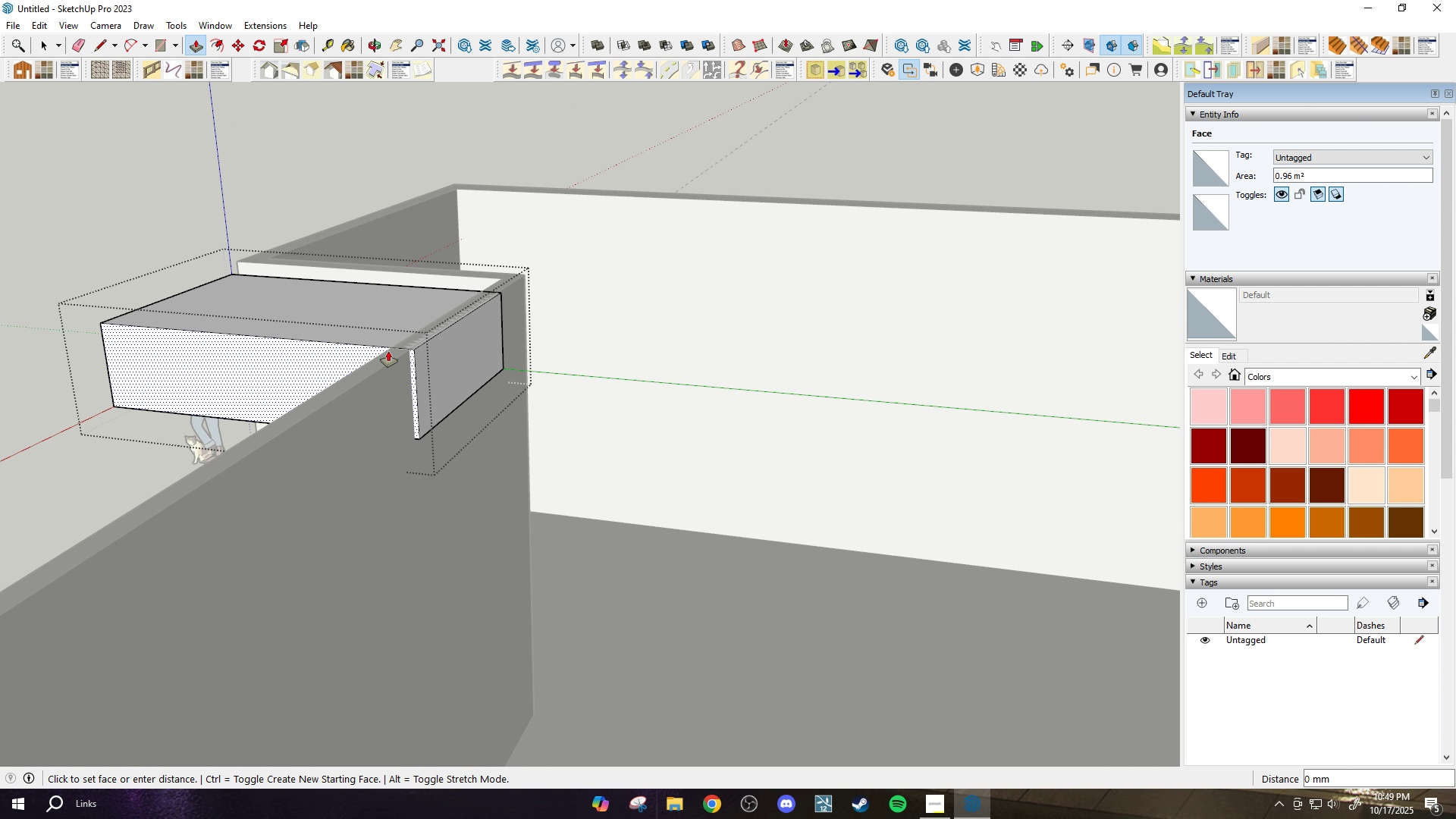 
left_click([388, 351])
 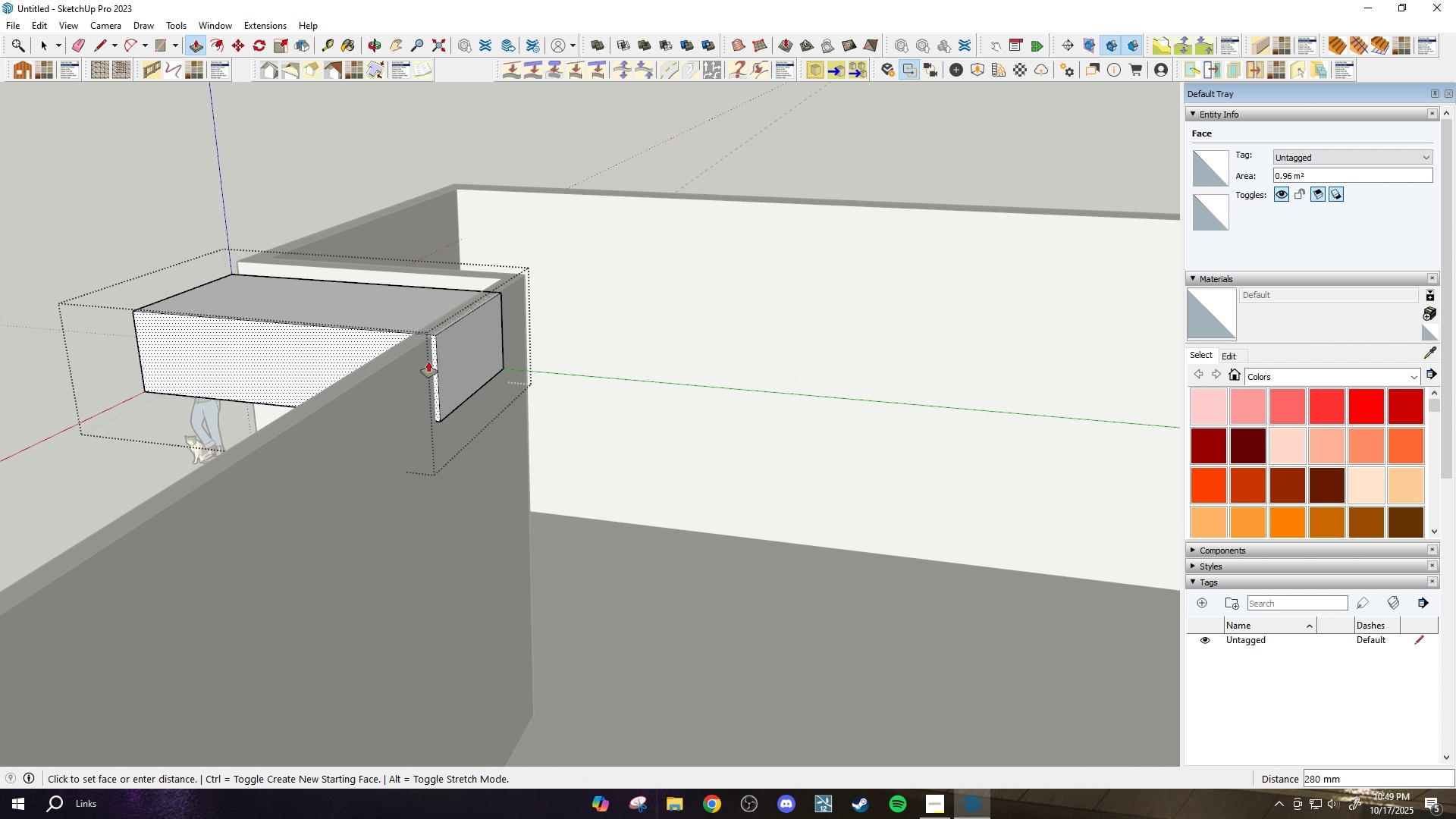 
key(Escape)
 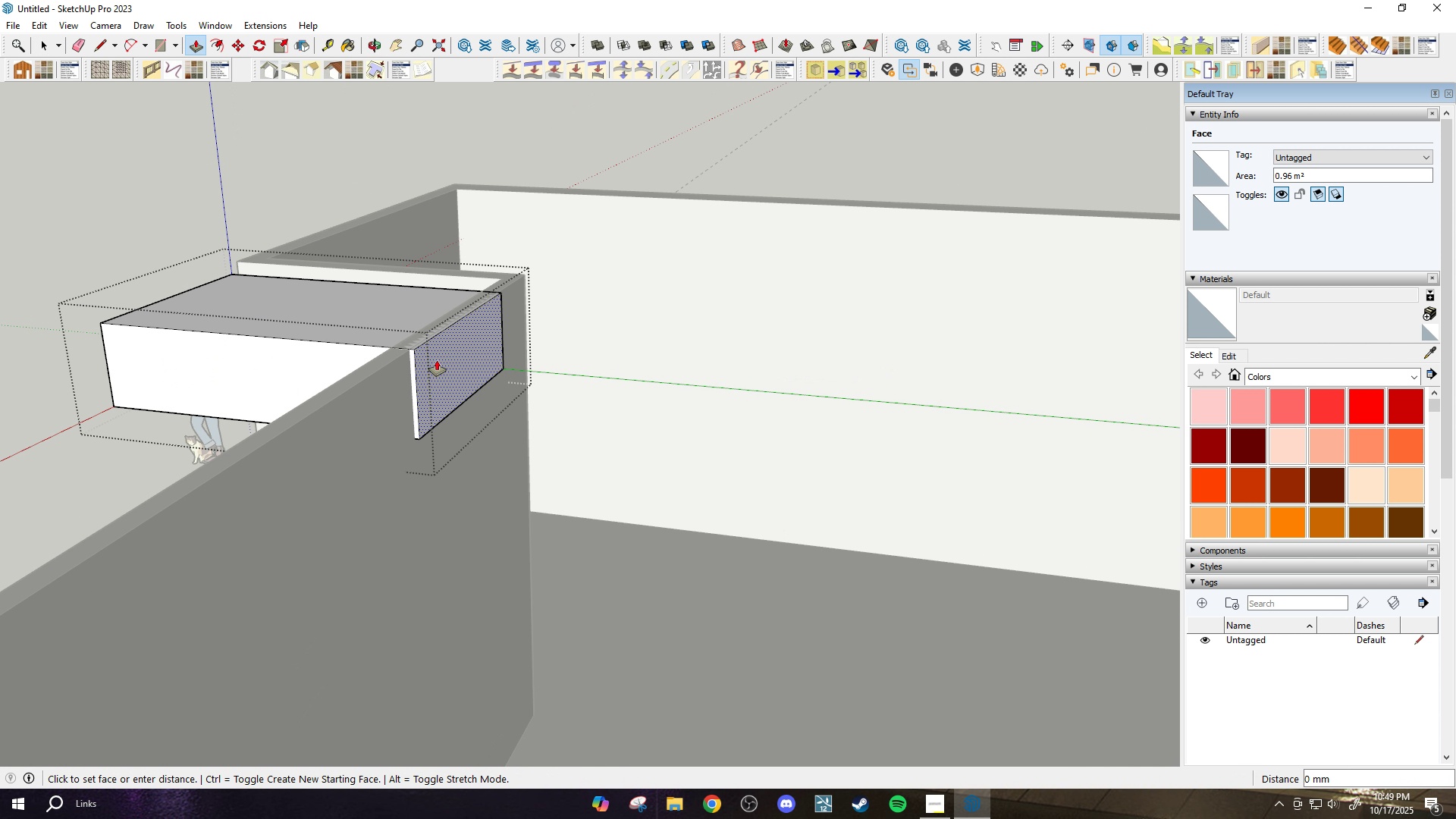 
left_click_drag(start_coordinate=[437, 360], to_coordinate=[431, 358])
 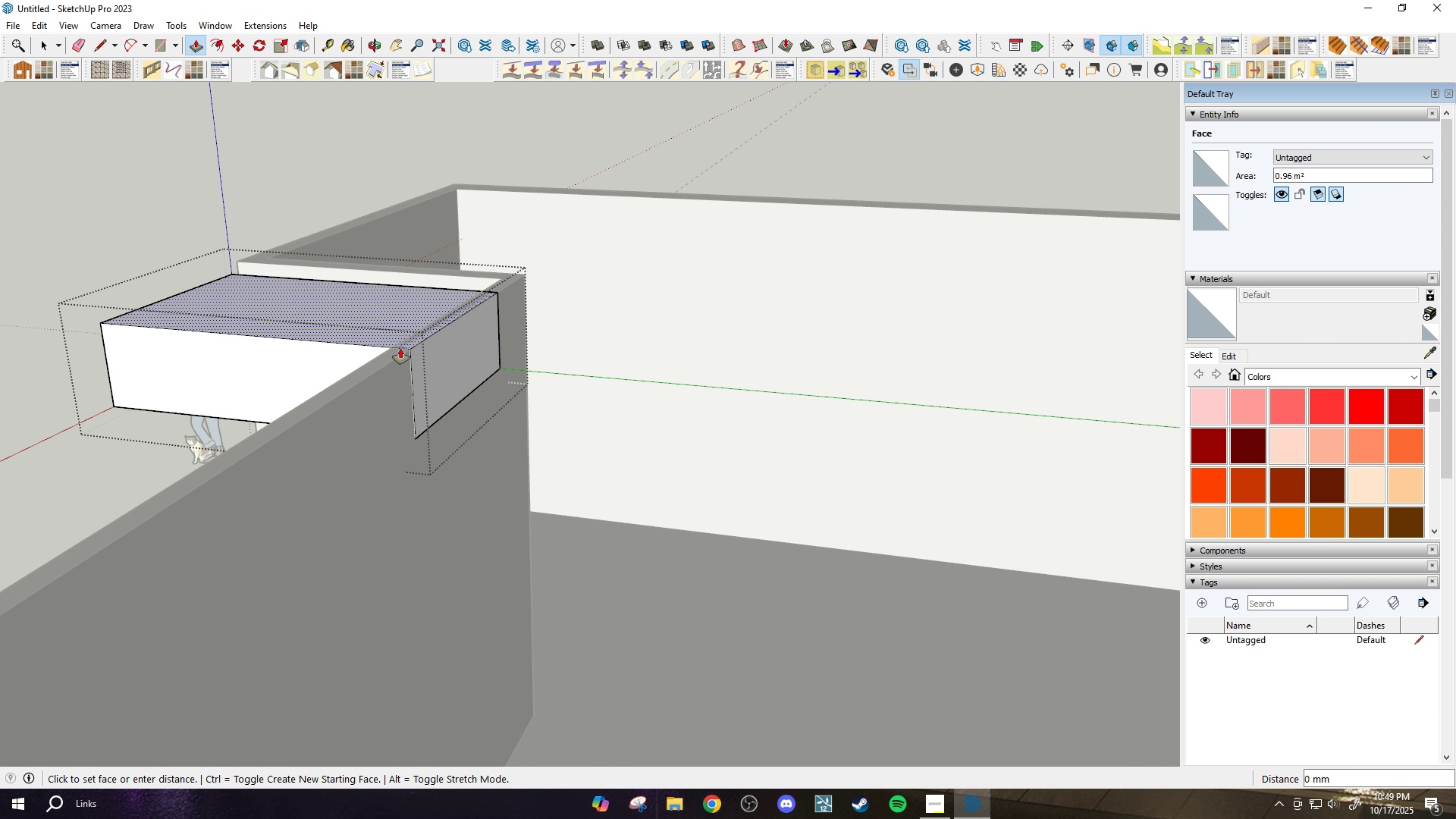 
left_click([400, 348])
 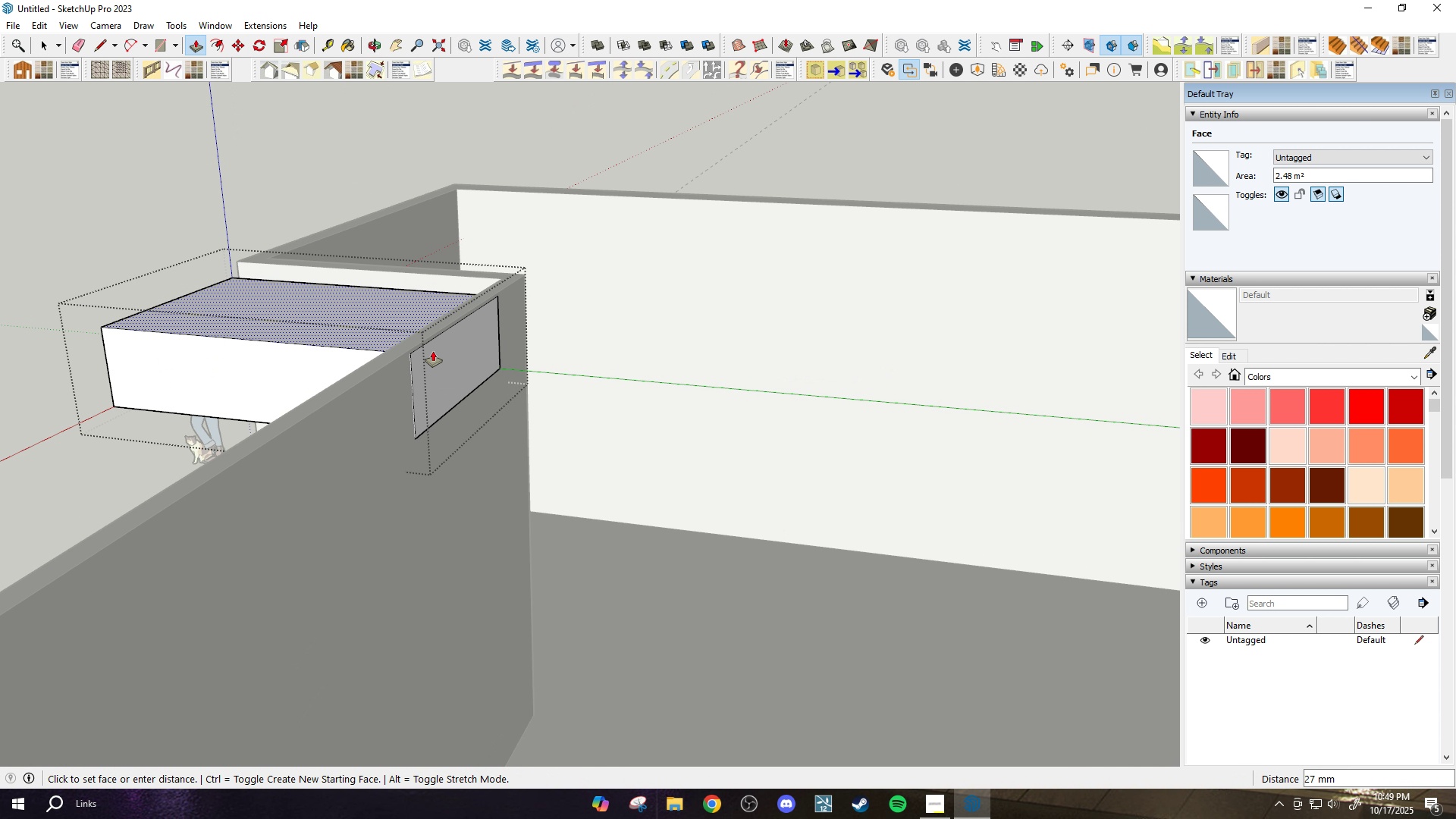 
scroll: coordinate [431, 352], scroll_direction: up, amount: 6.0
 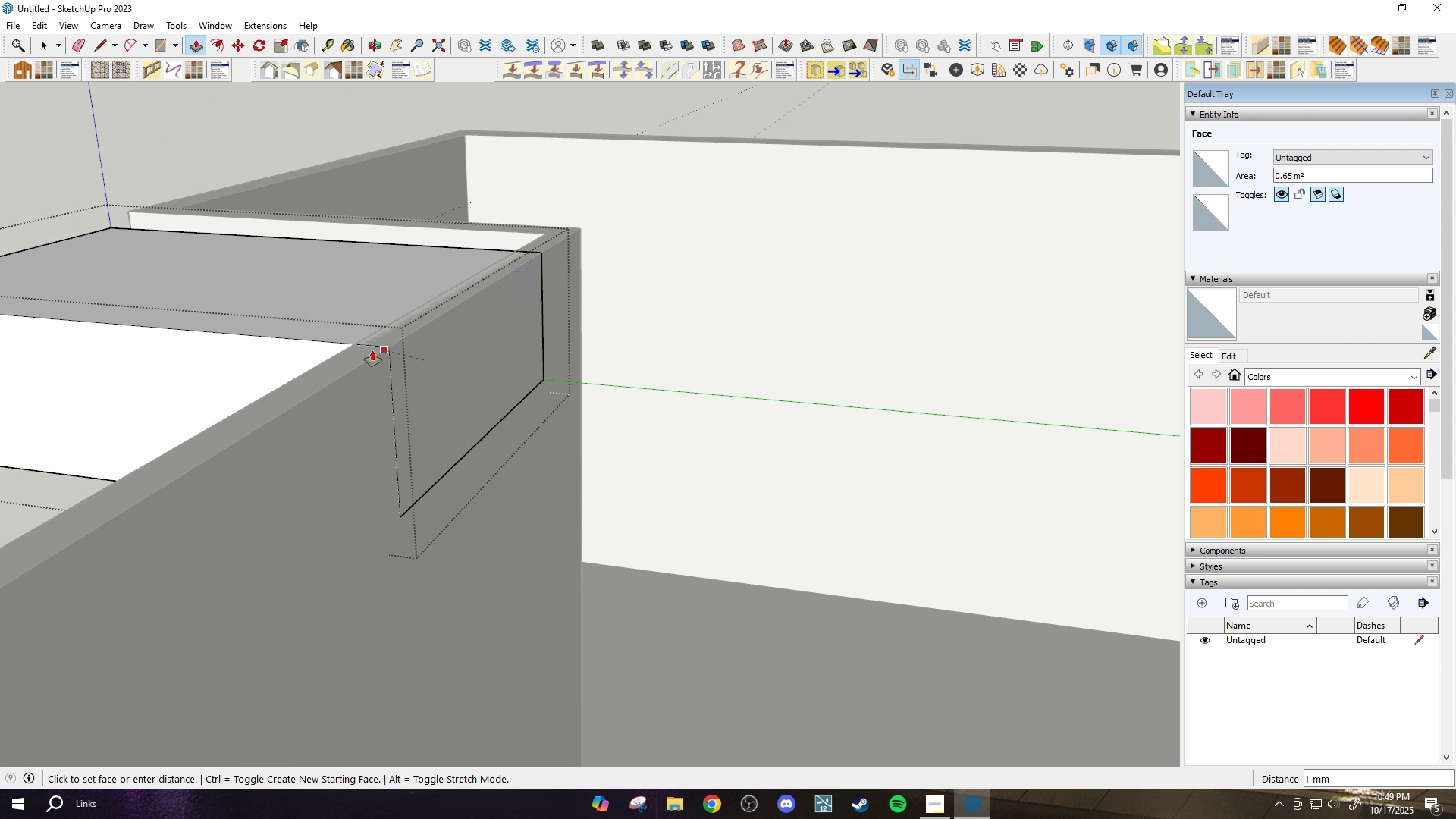 
key(Escape)
 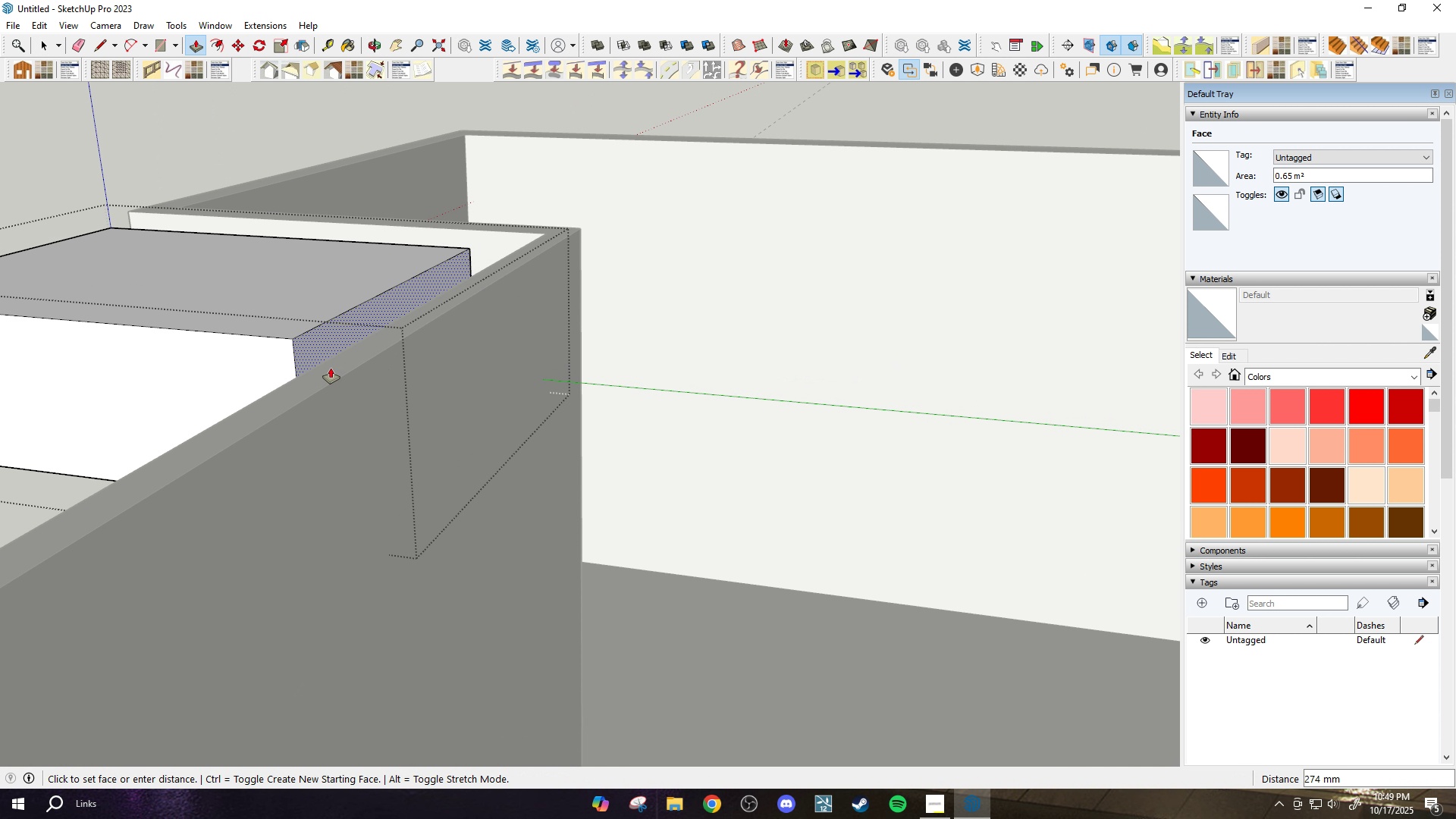 
left_click([328, 366])
 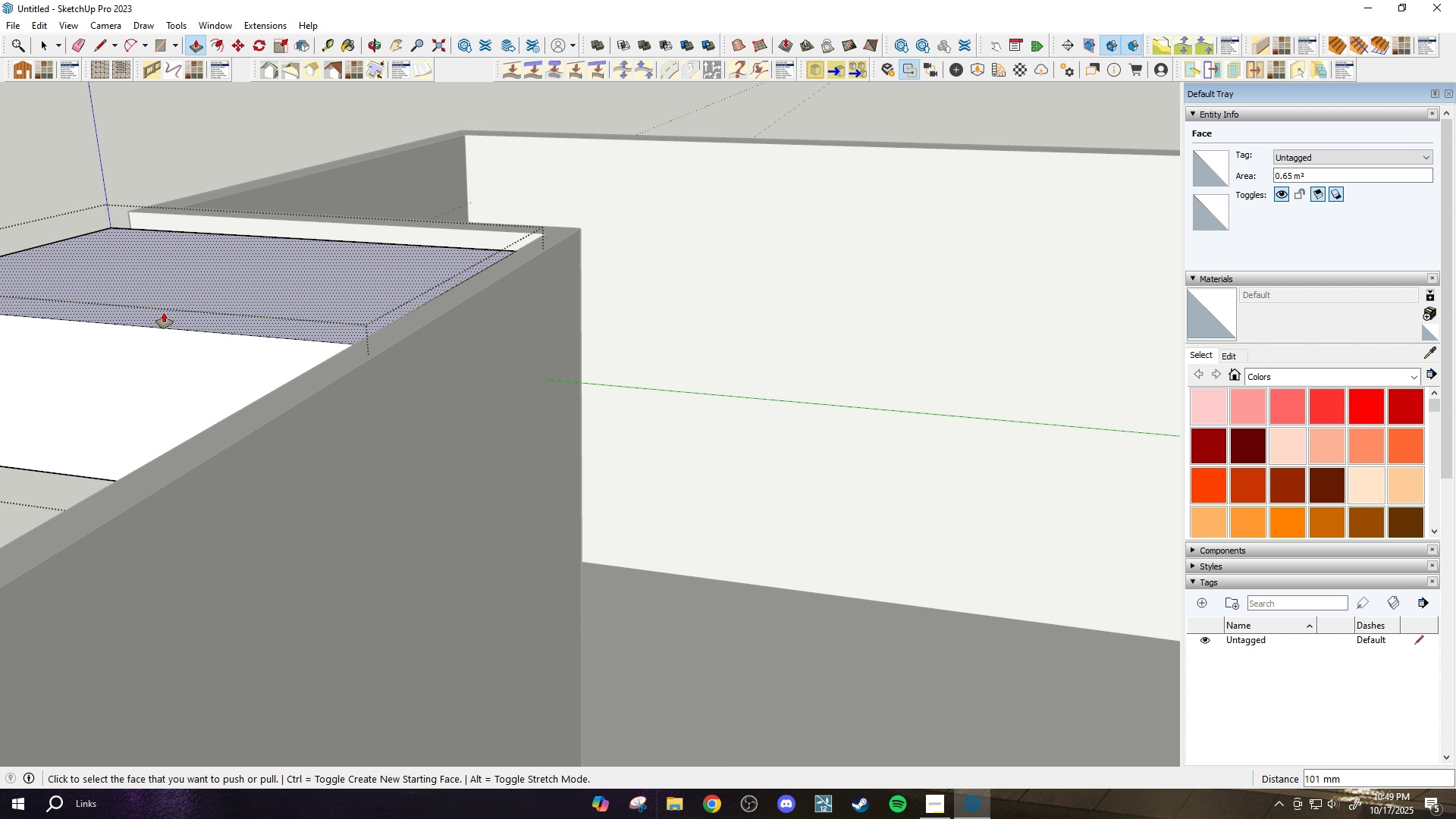 
scroll: coordinate [431, 341], scroll_direction: down, amount: 15.0
 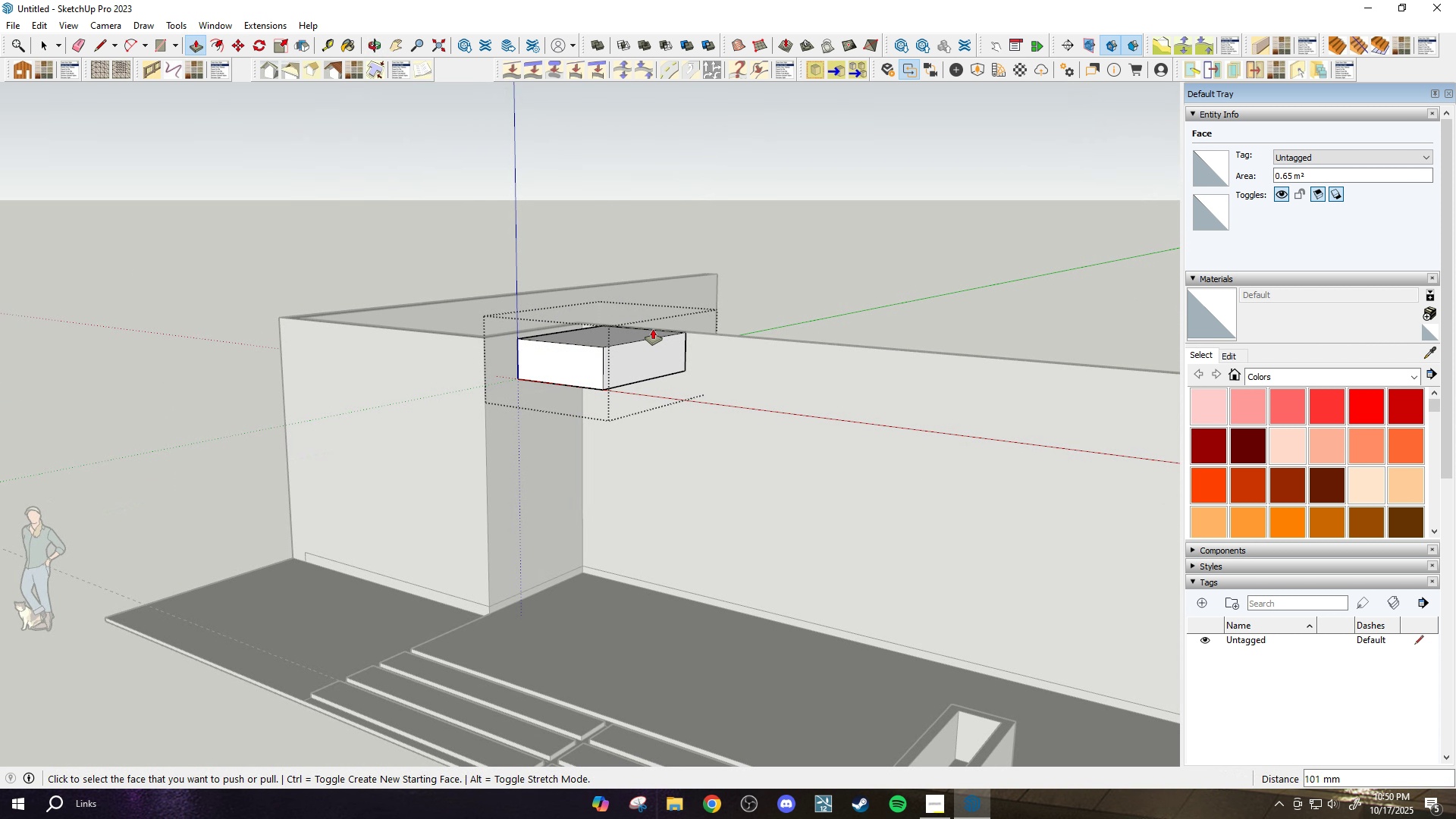 
scroll: coordinate [580, 374], scroll_direction: up, amount: 8.0
 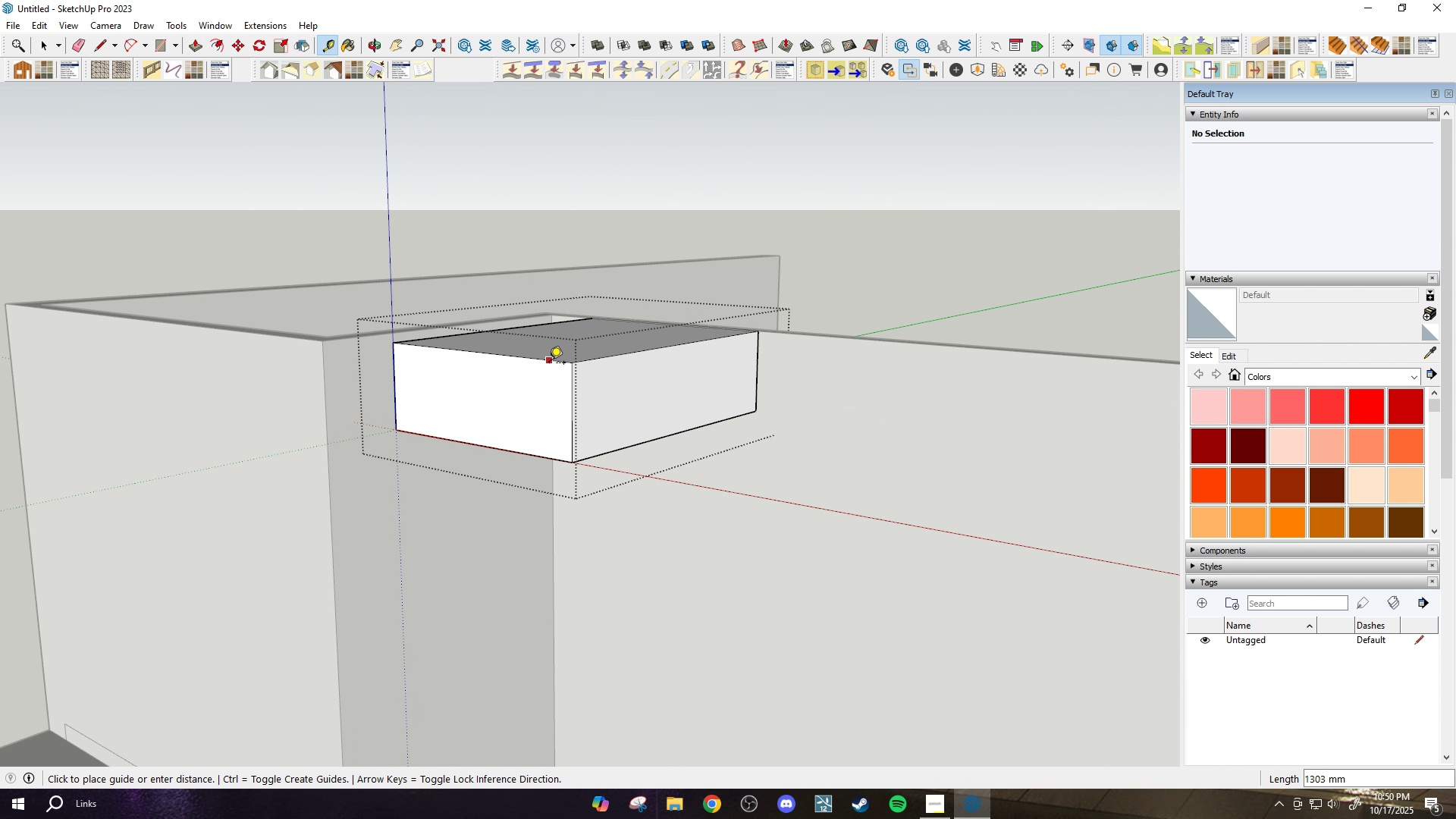 
type(tp100)
 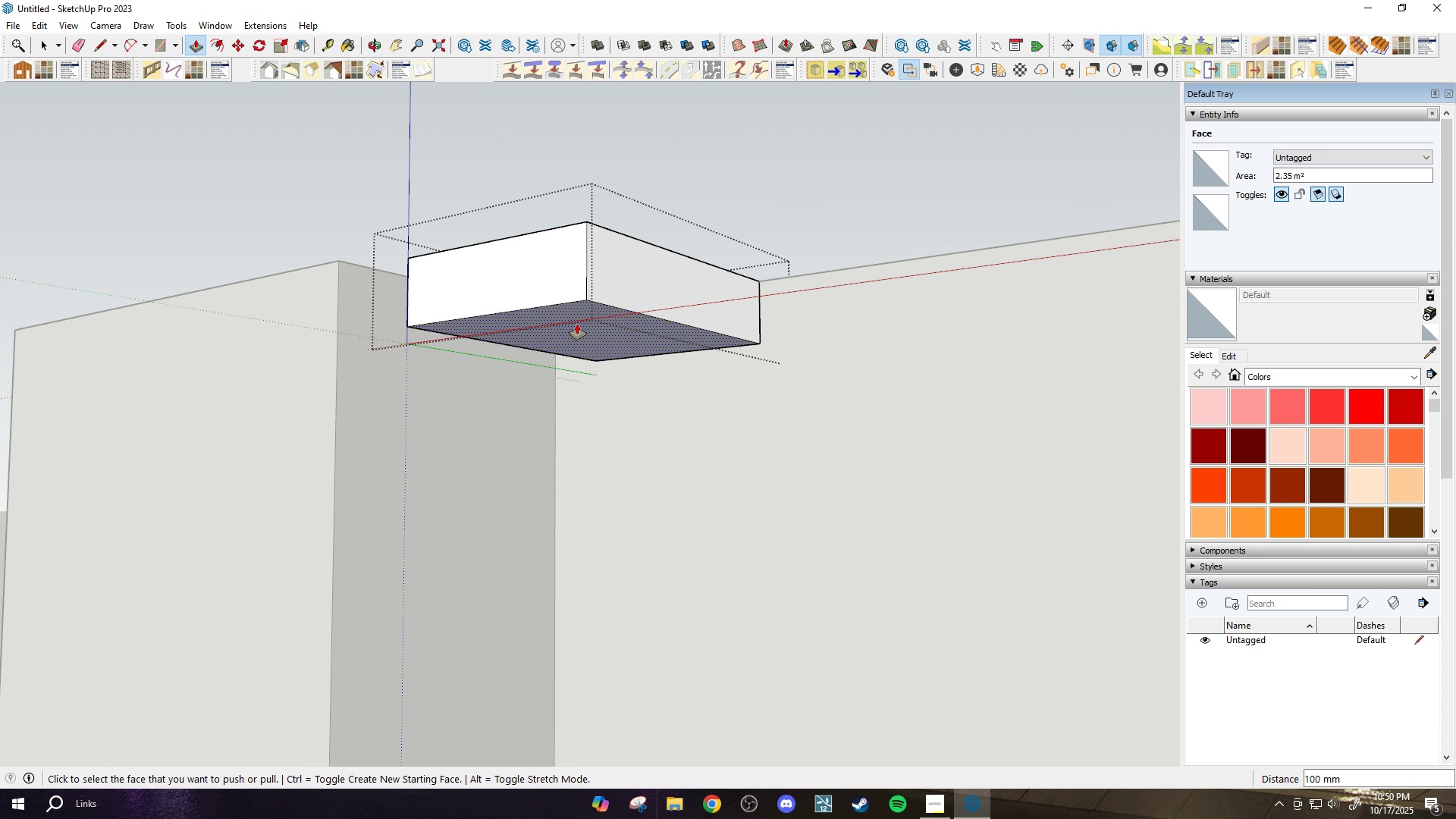 
scroll: coordinate [564, 384], scroll_direction: up, amount: 3.0
 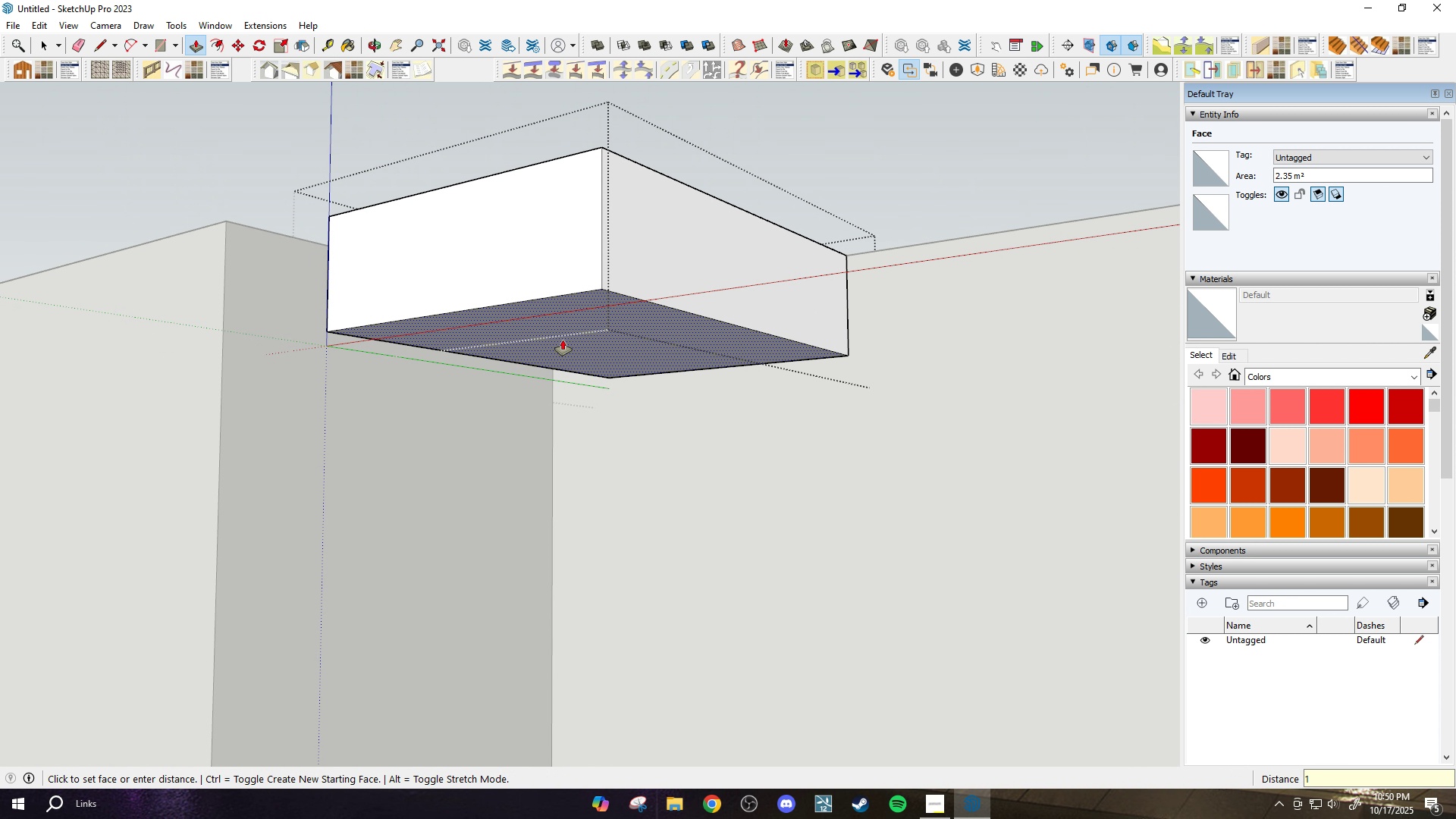 
key(Enter)
 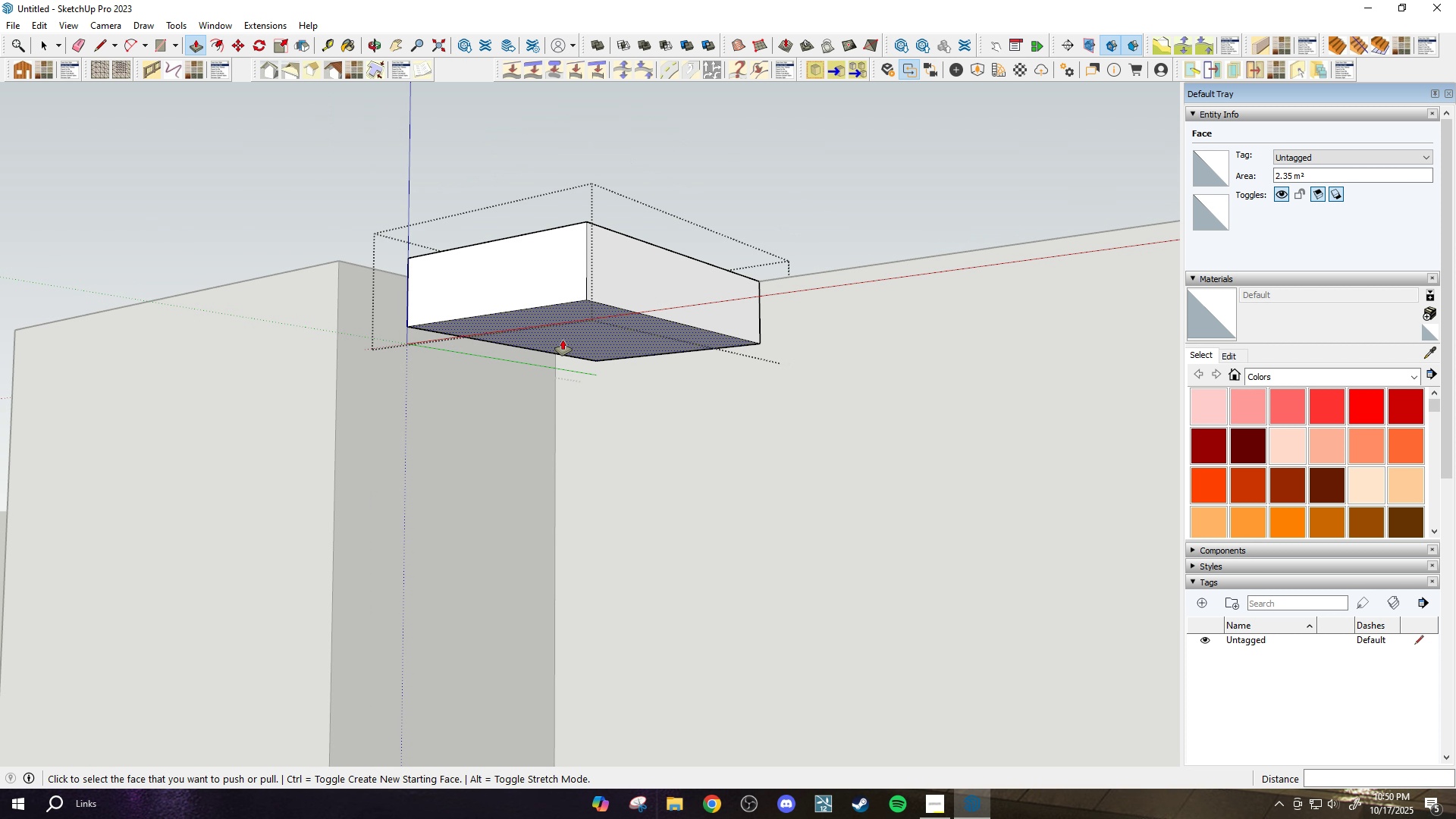 
scroll: coordinate [525, 353], scroll_direction: down, amount: 12.0
 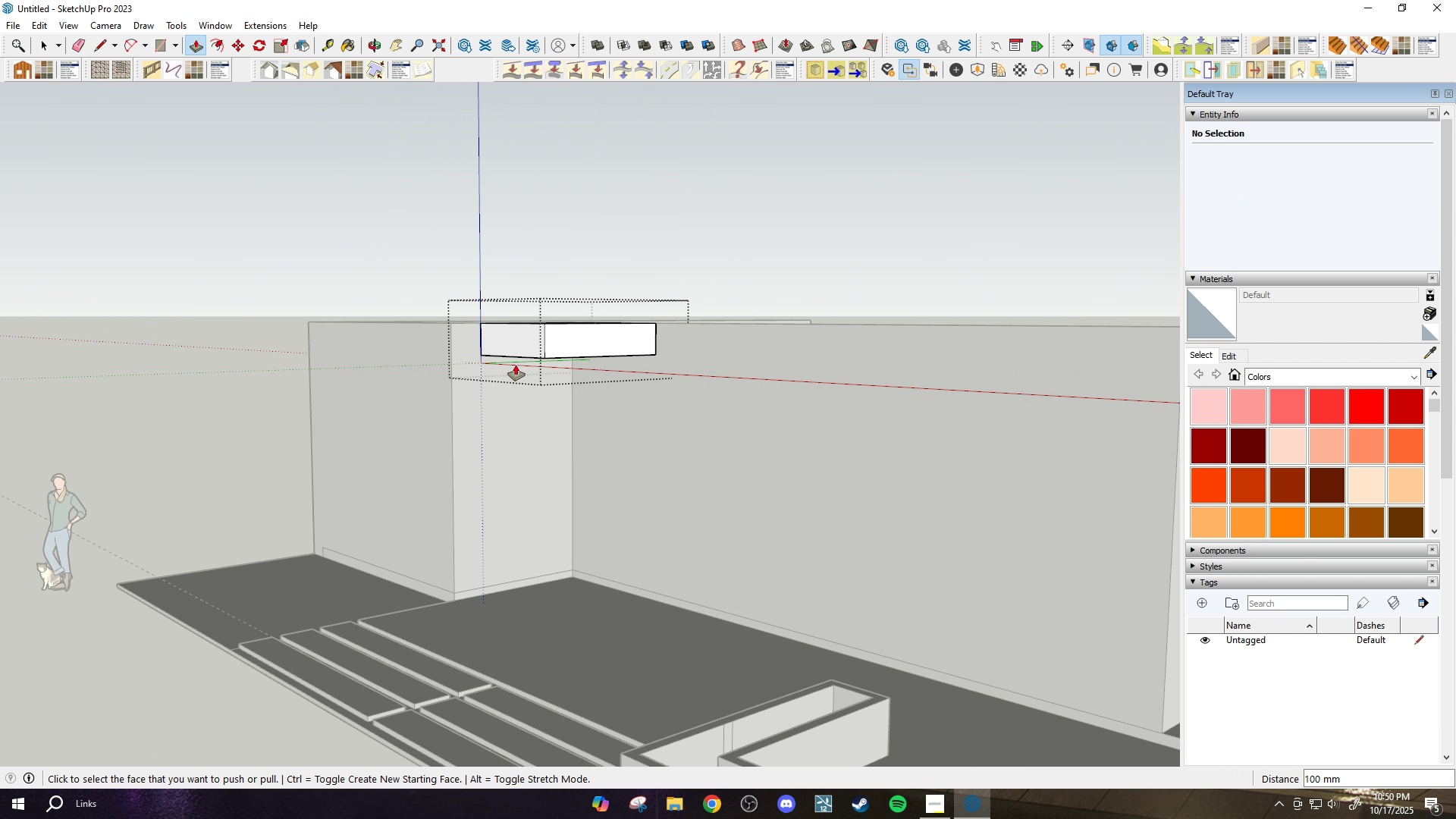 
key(Escape)
 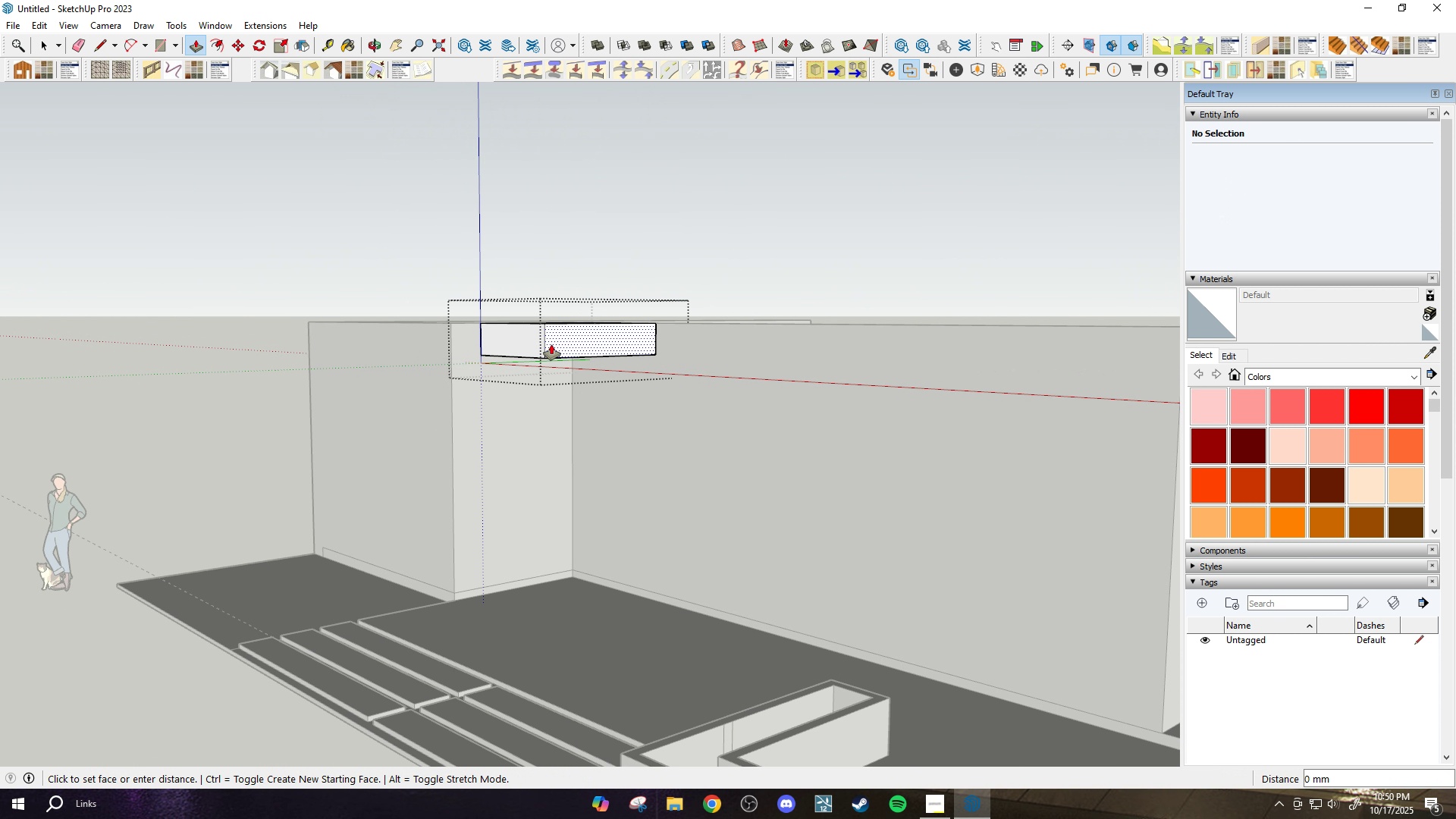 
left_click([551, 344])
 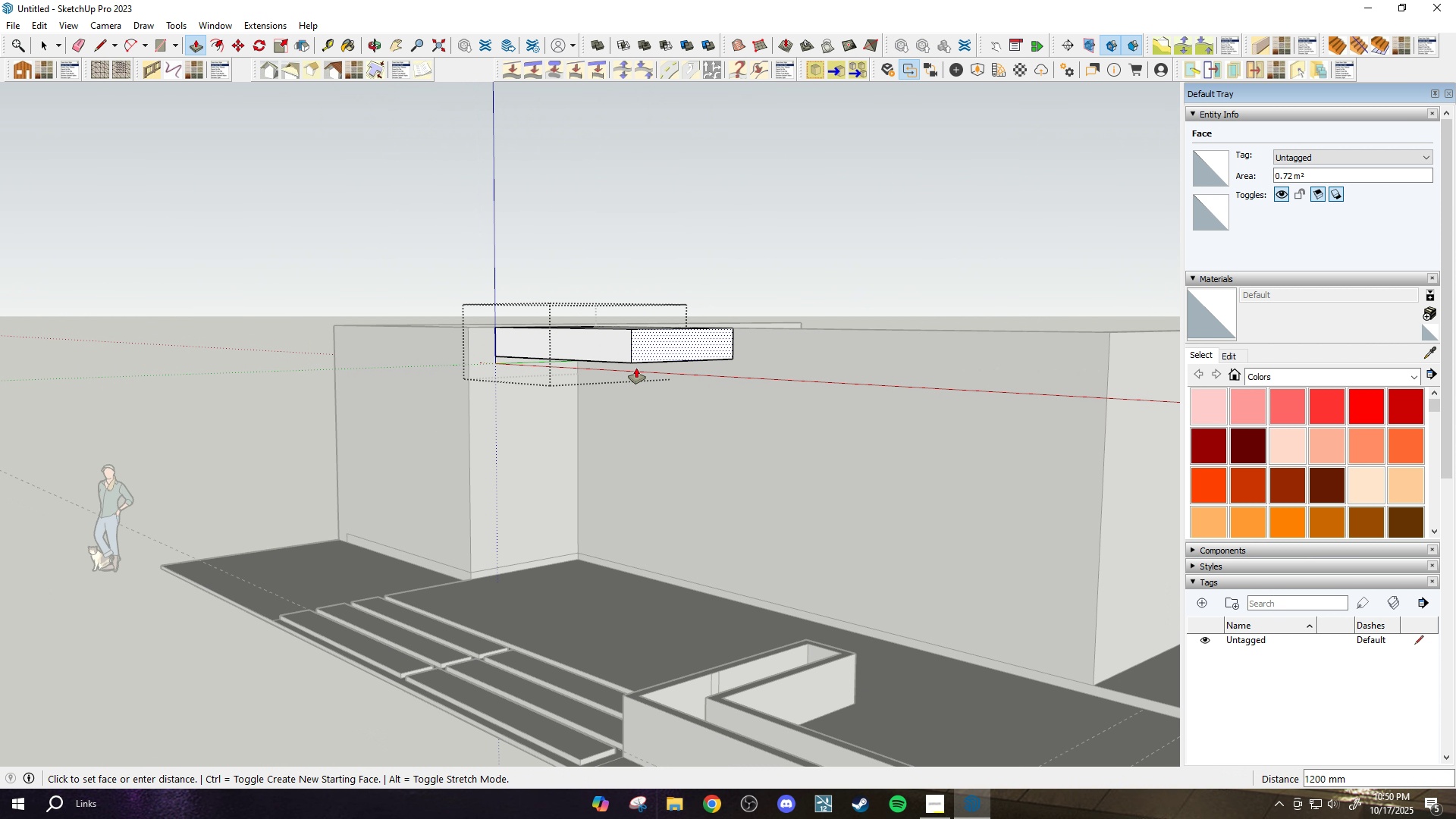 
scroll: coordinate [915, 522], scroll_direction: down, amount: 8.0
 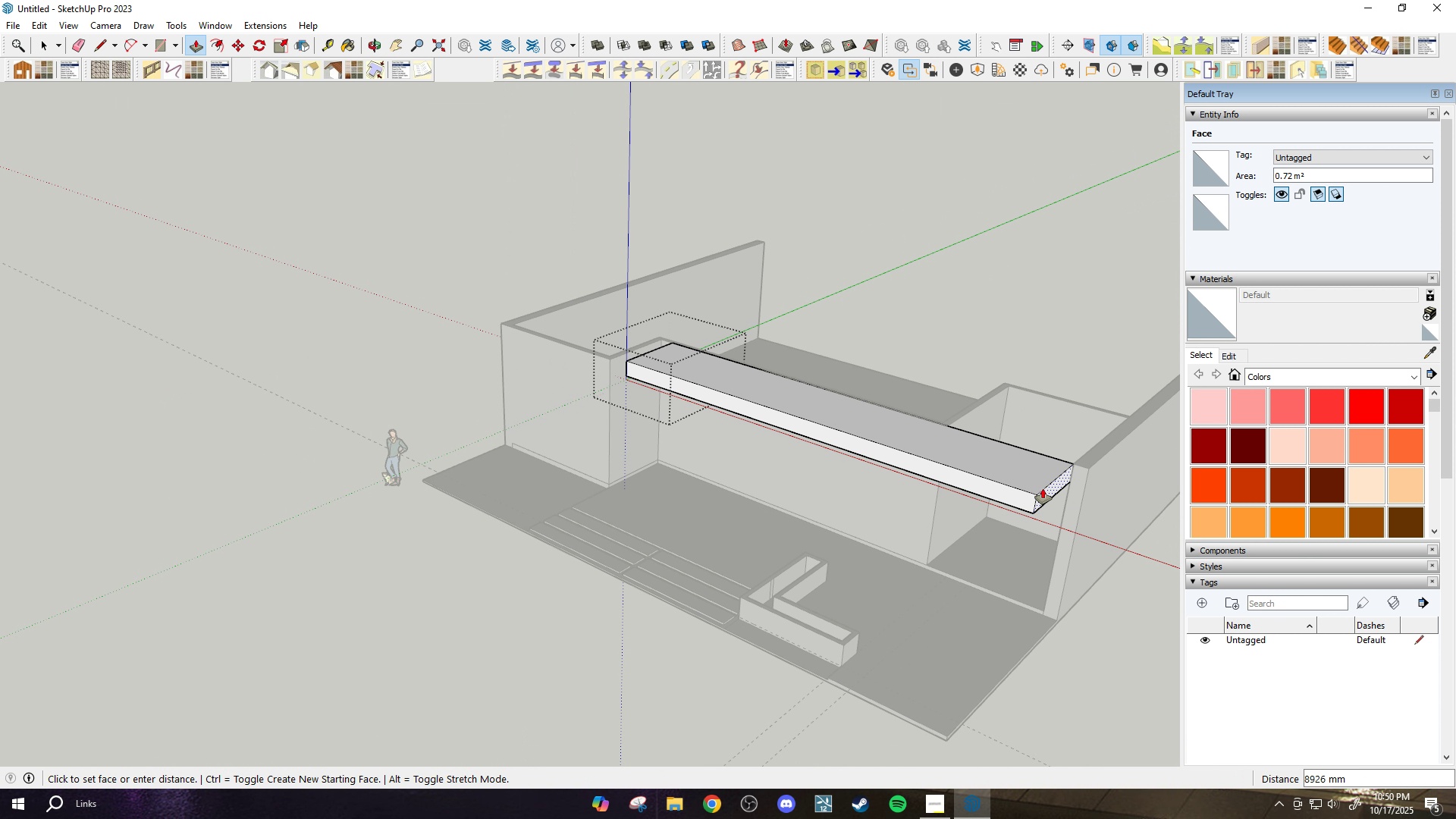 
scroll: coordinate [1048, 485], scroll_direction: up, amount: 2.0
 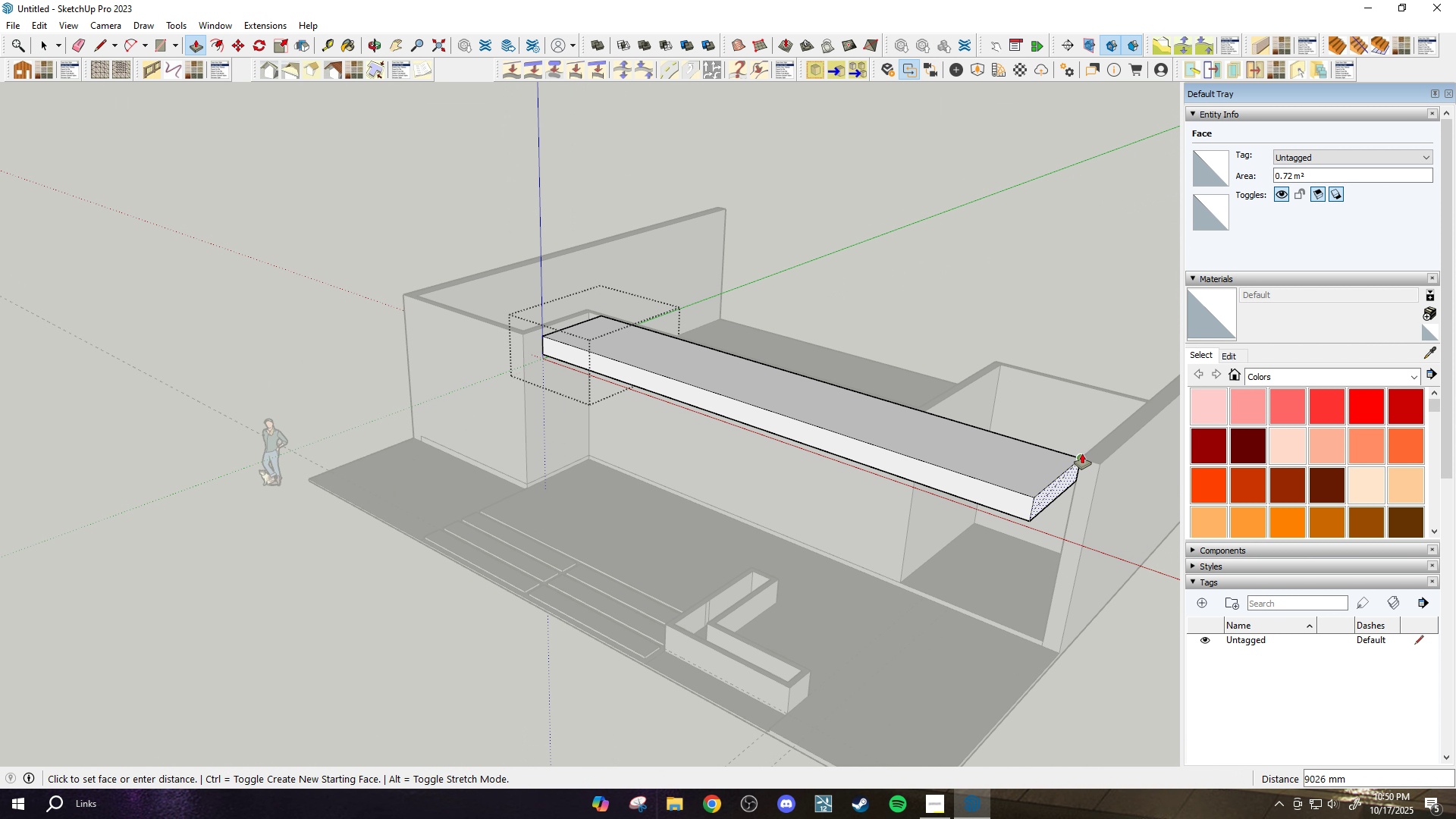 
left_click([1082, 453])
 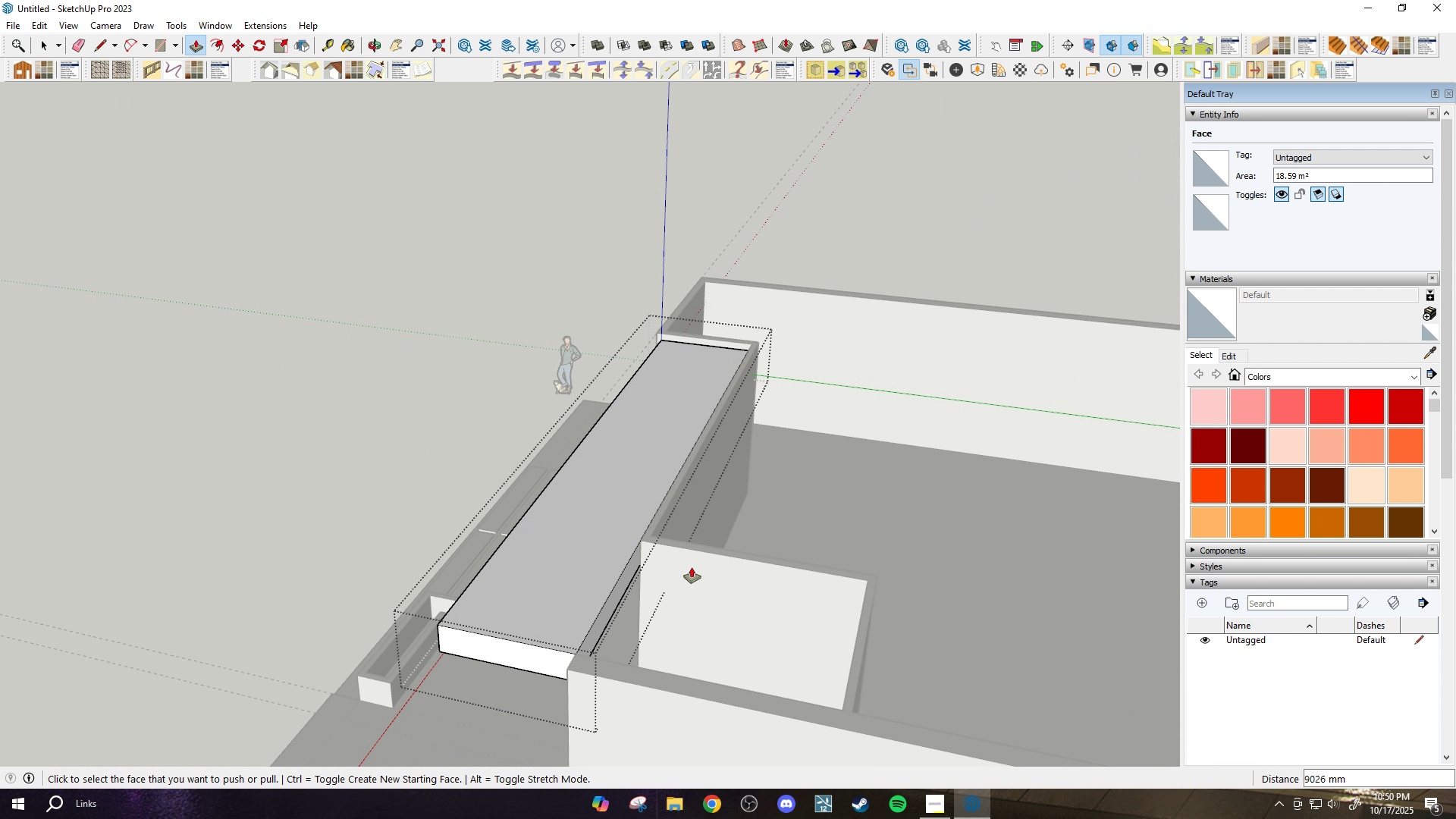 
scroll: coordinate [626, 527], scroll_direction: up, amount: 7.0
 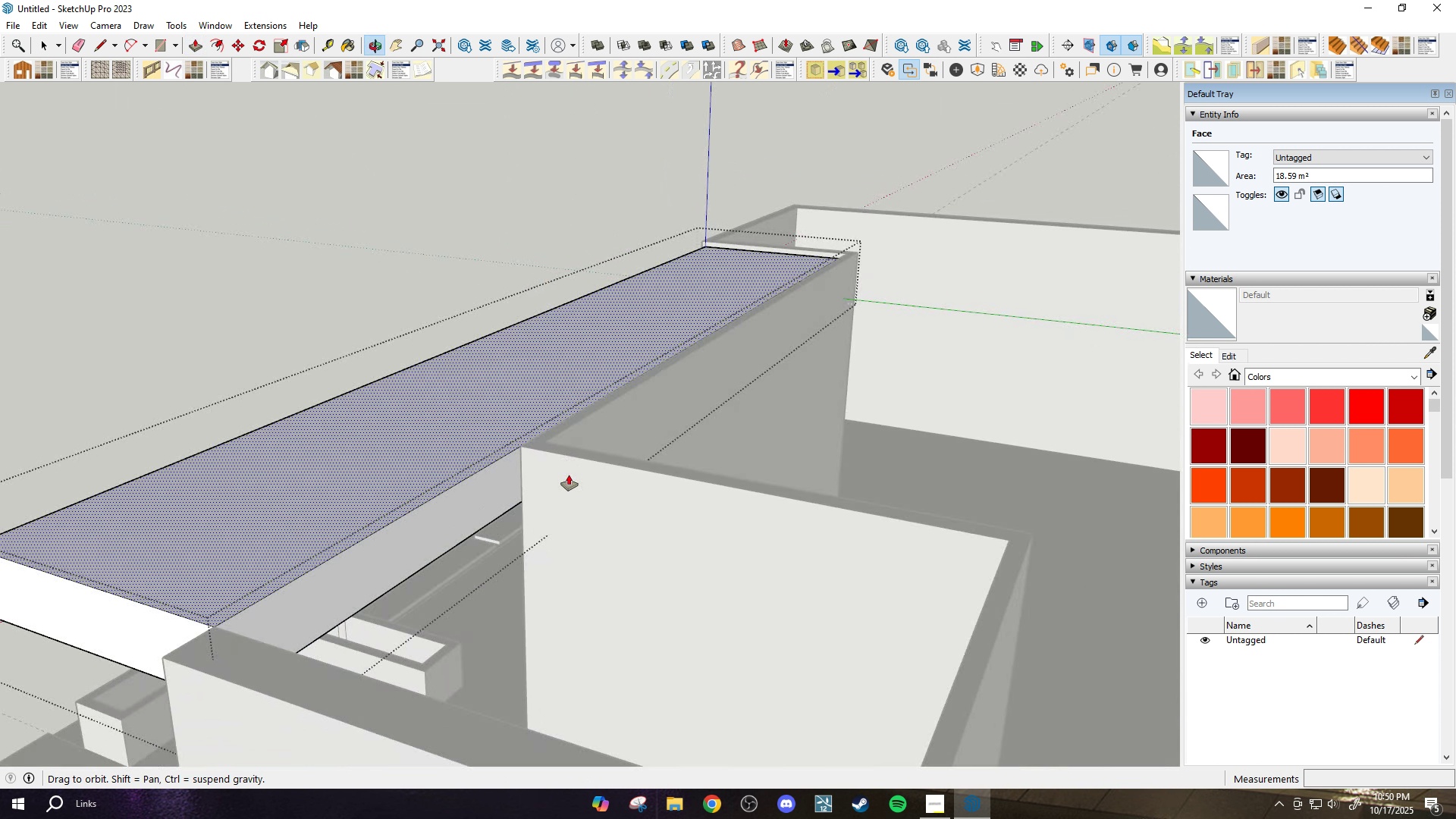 
key(L)
 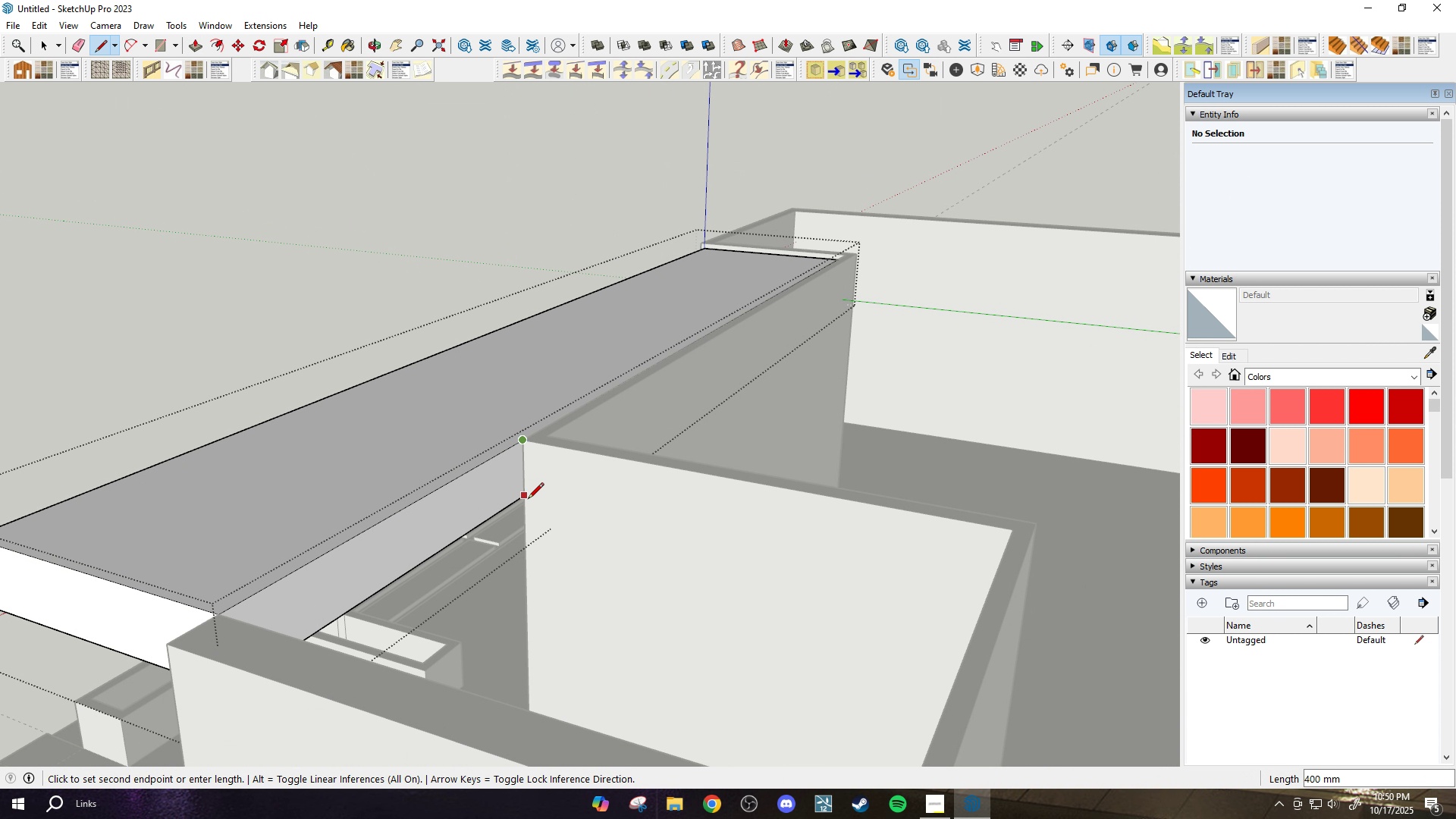 
left_click([522, 500])
 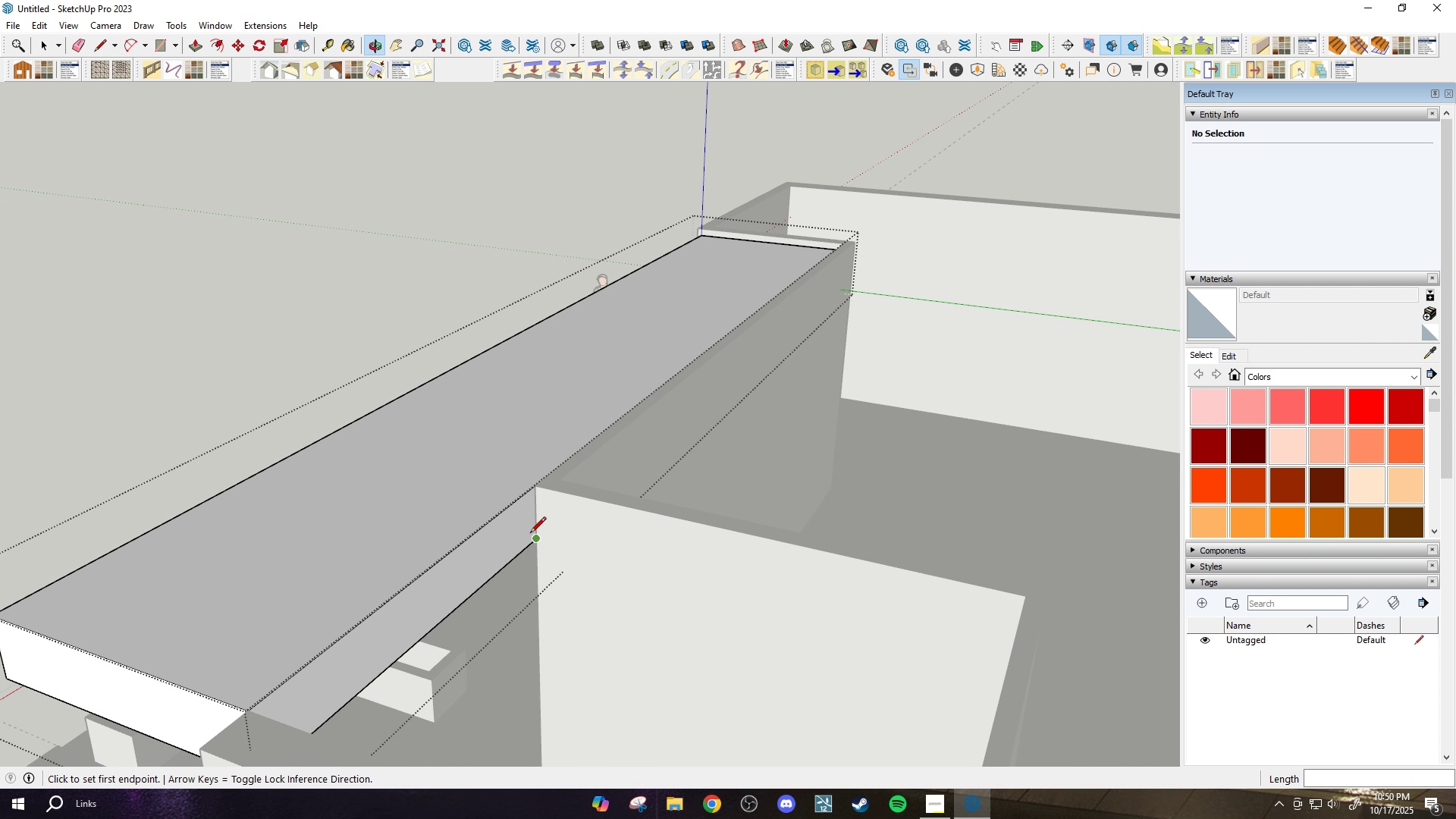 
key(P)
 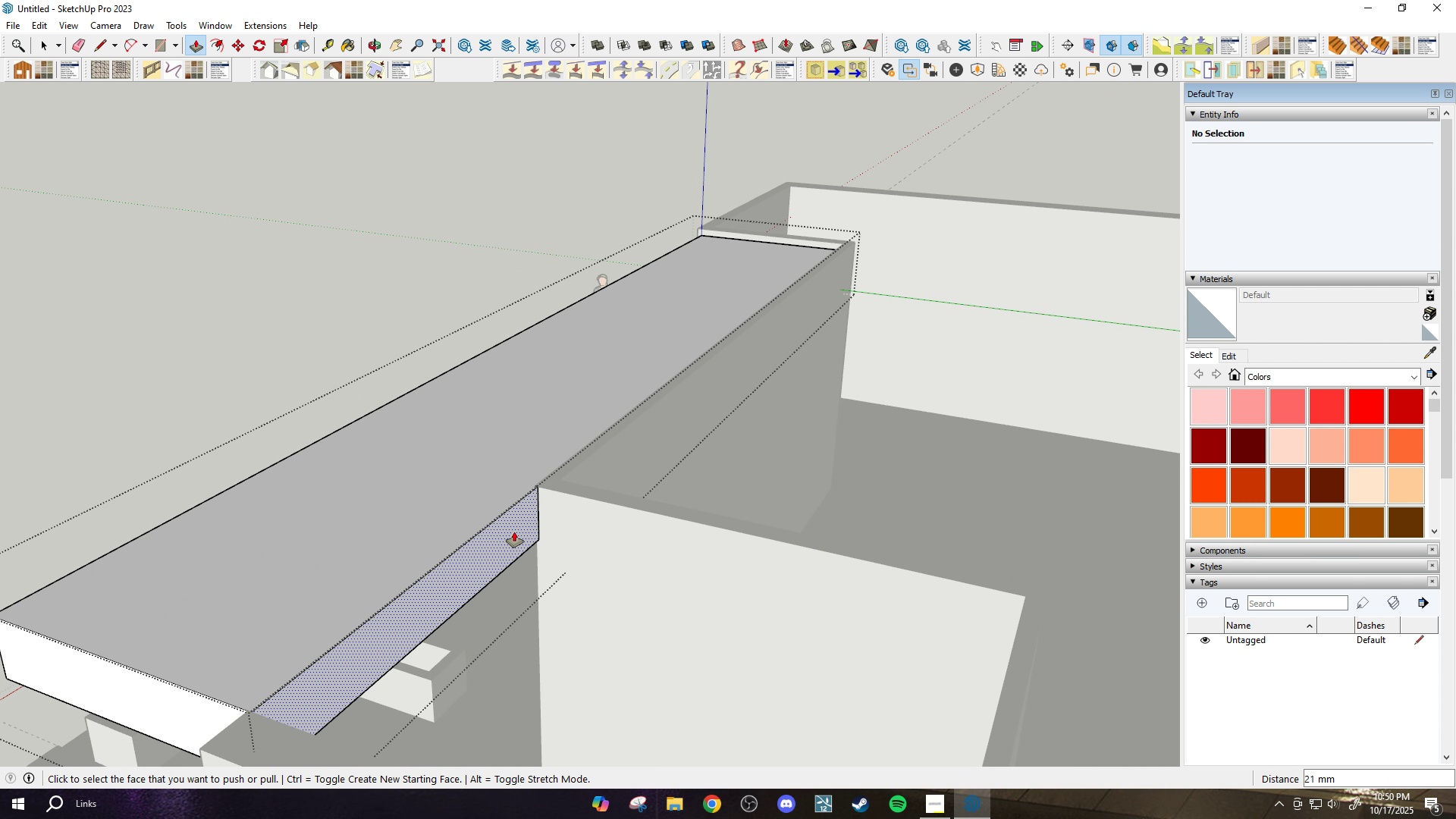 
scroll: coordinate [601, 540], scroll_direction: down, amount: 3.0
 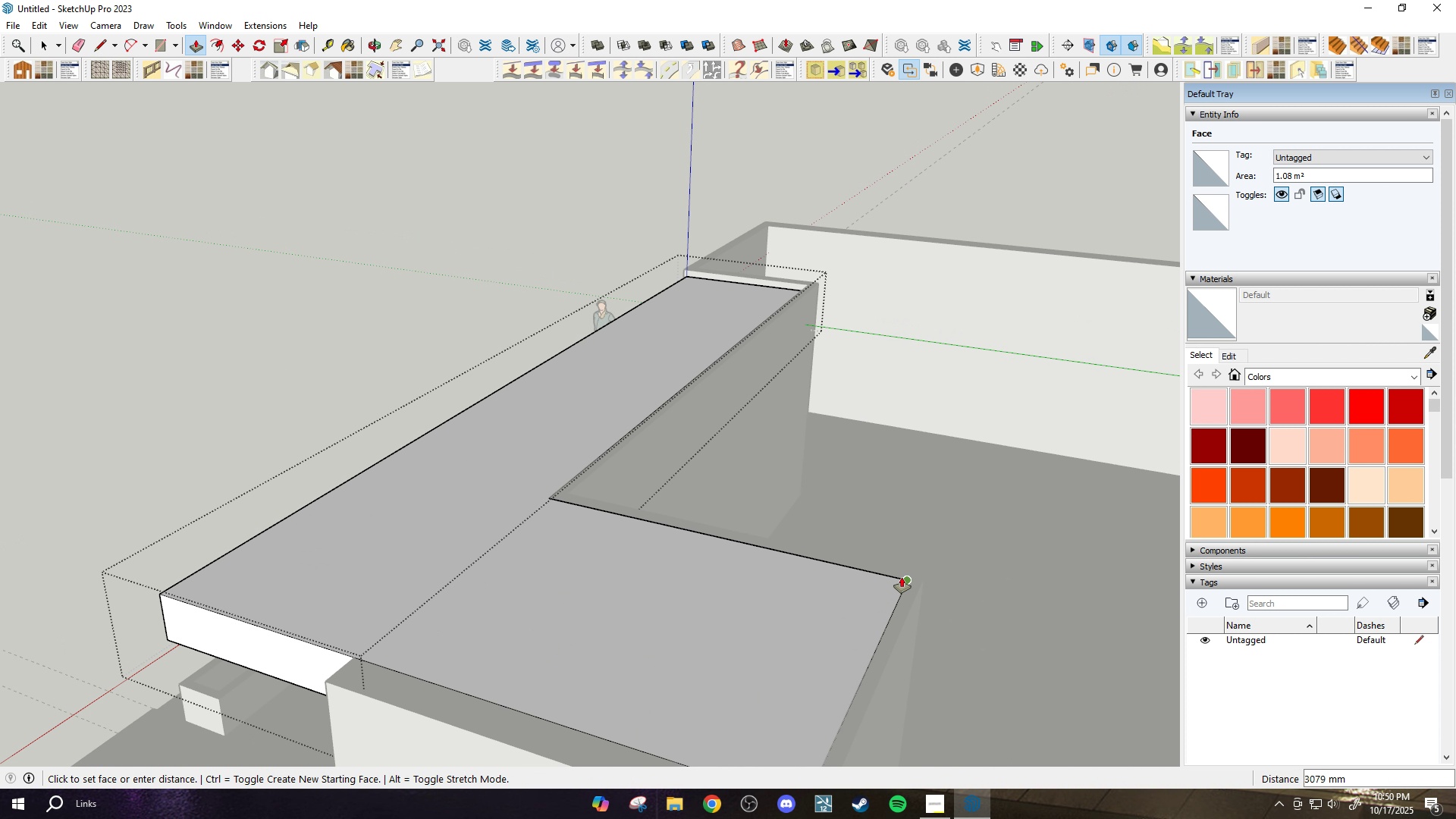 
left_click([902, 577])
 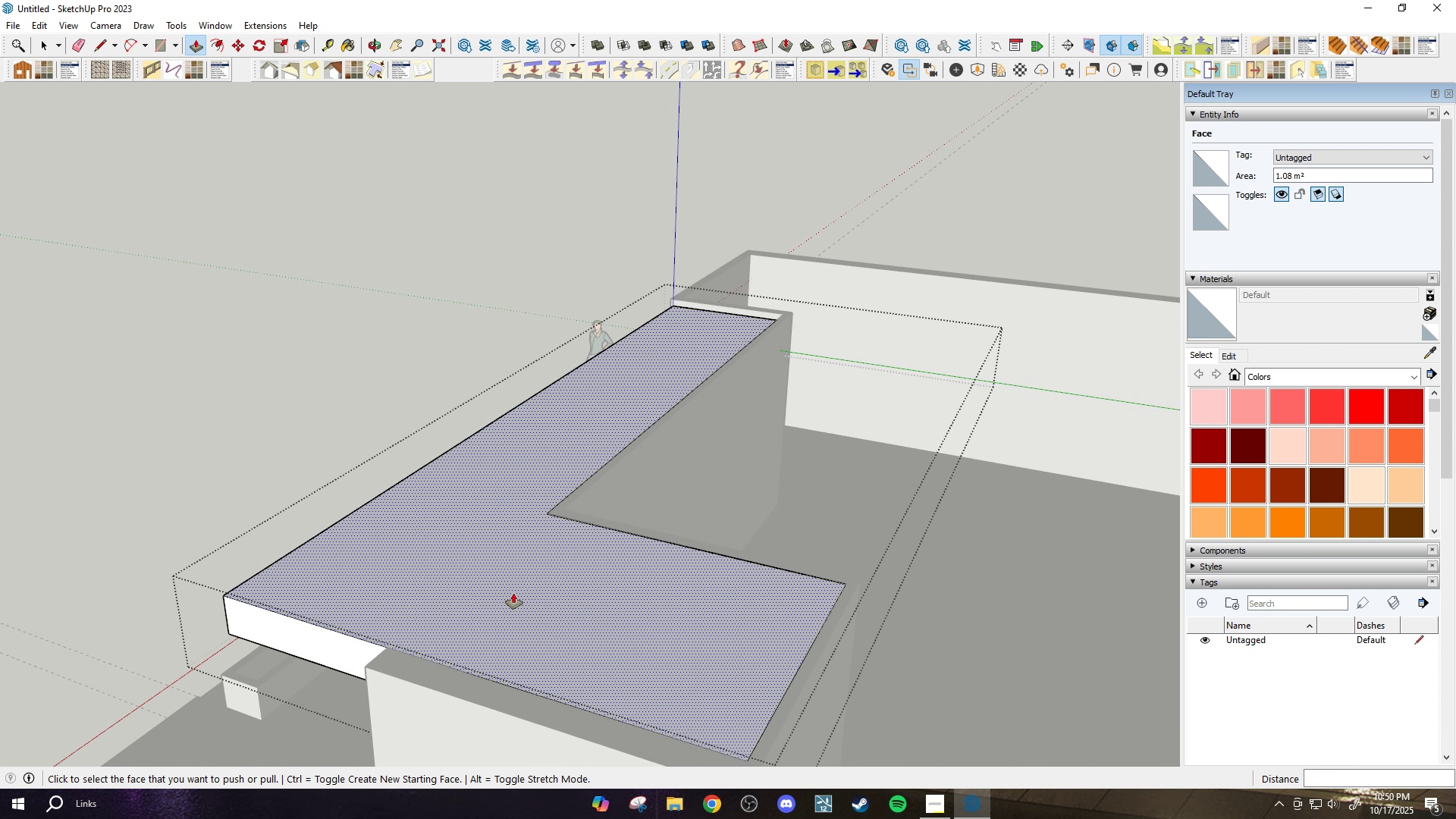 
scroll: coordinate [995, 526], scroll_direction: down, amount: 4.0
 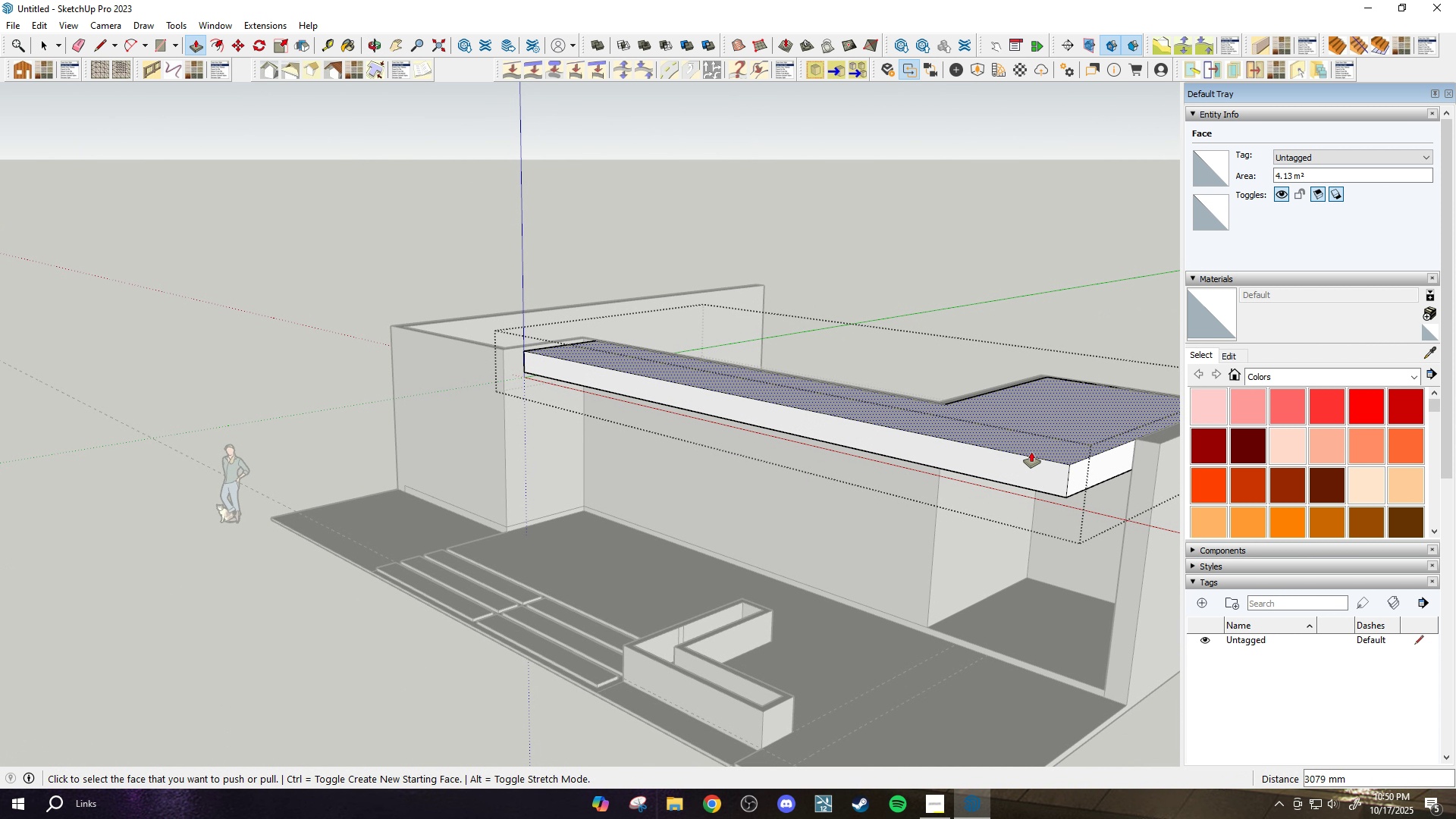 
scroll: coordinate [410, 314], scroll_direction: up, amount: 7.0
 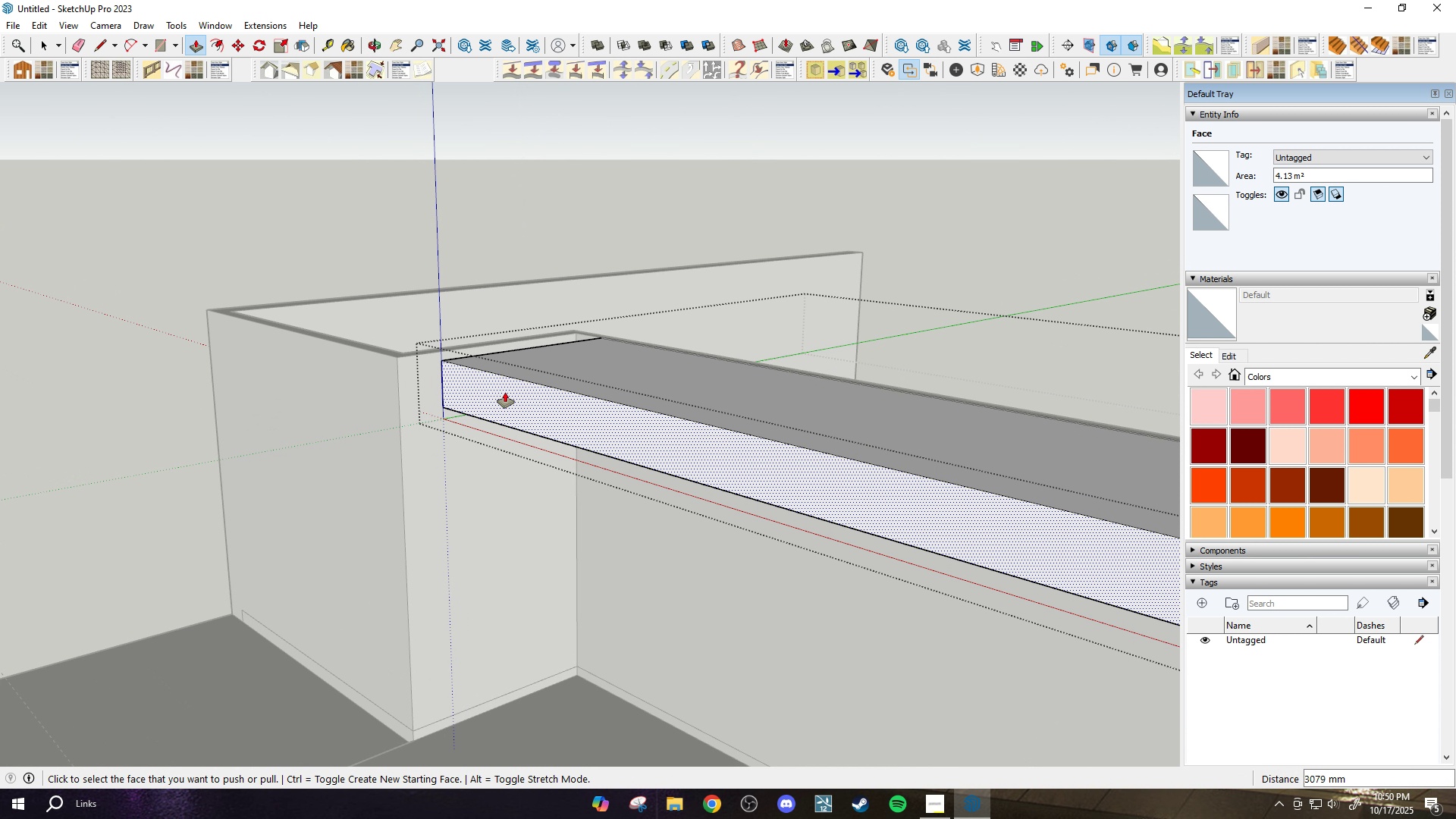 
key(Space)
 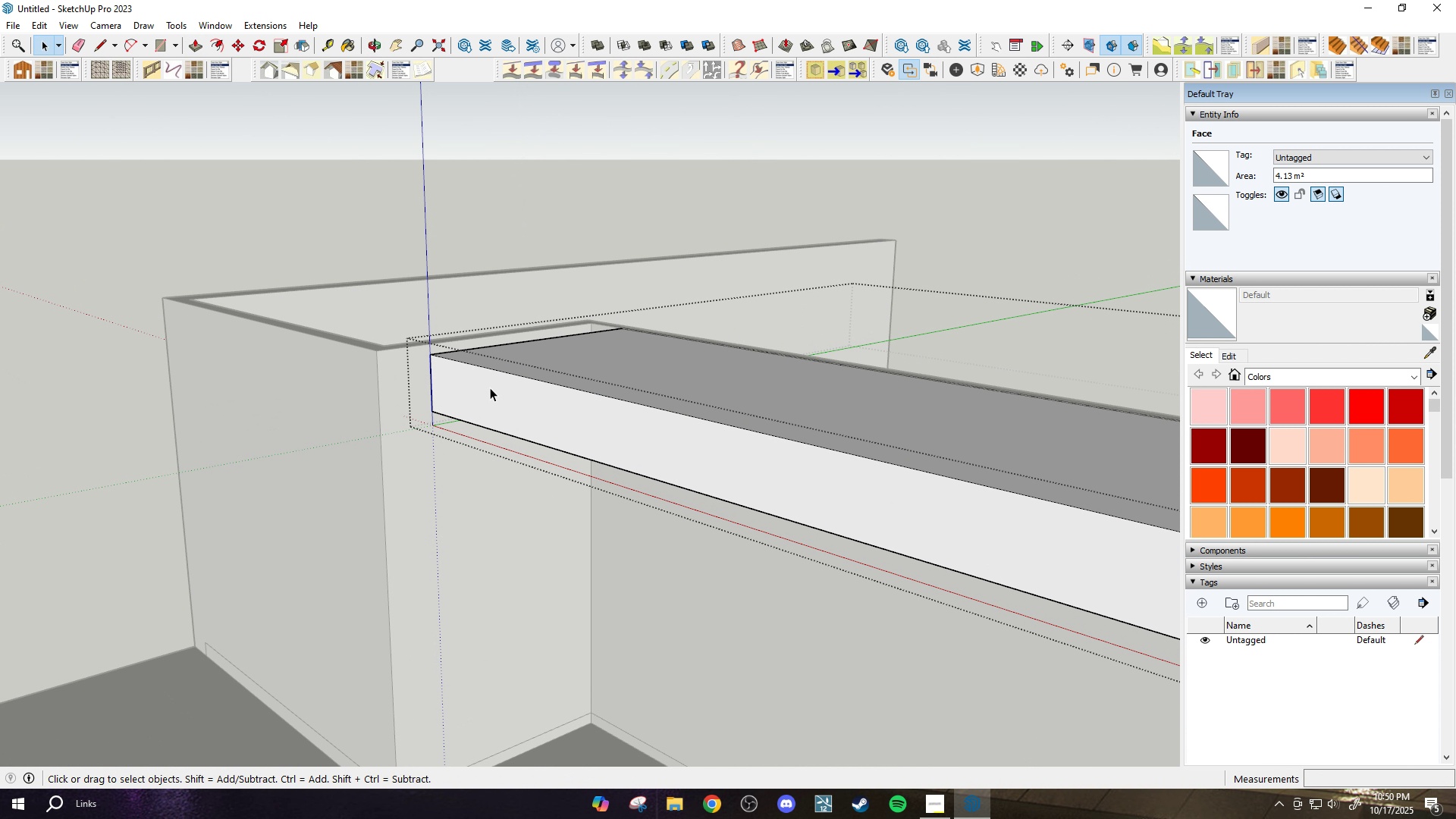 
scroll: coordinate [490, 387], scroll_direction: up, amount: 4.0
 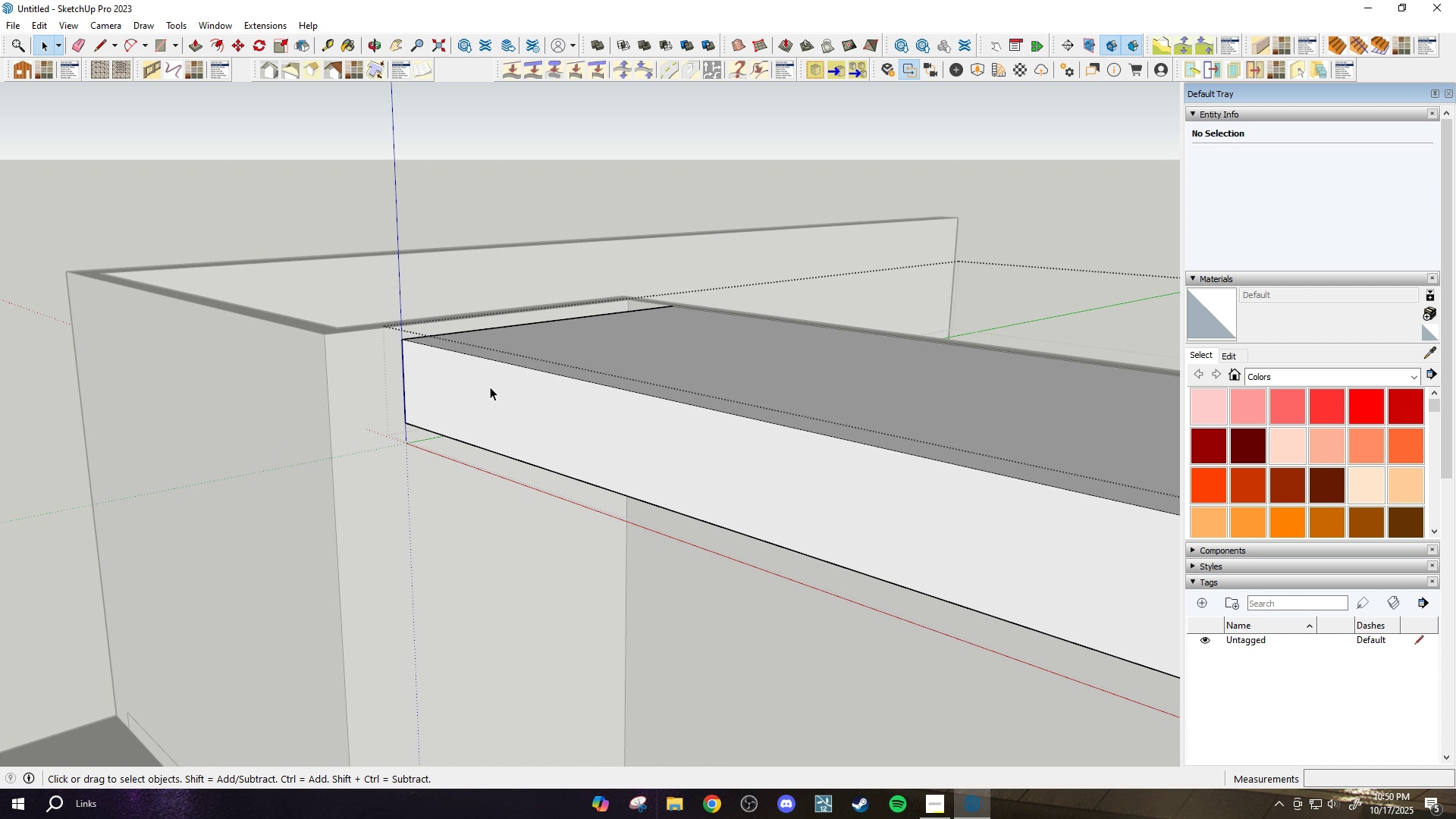 
key(F)
 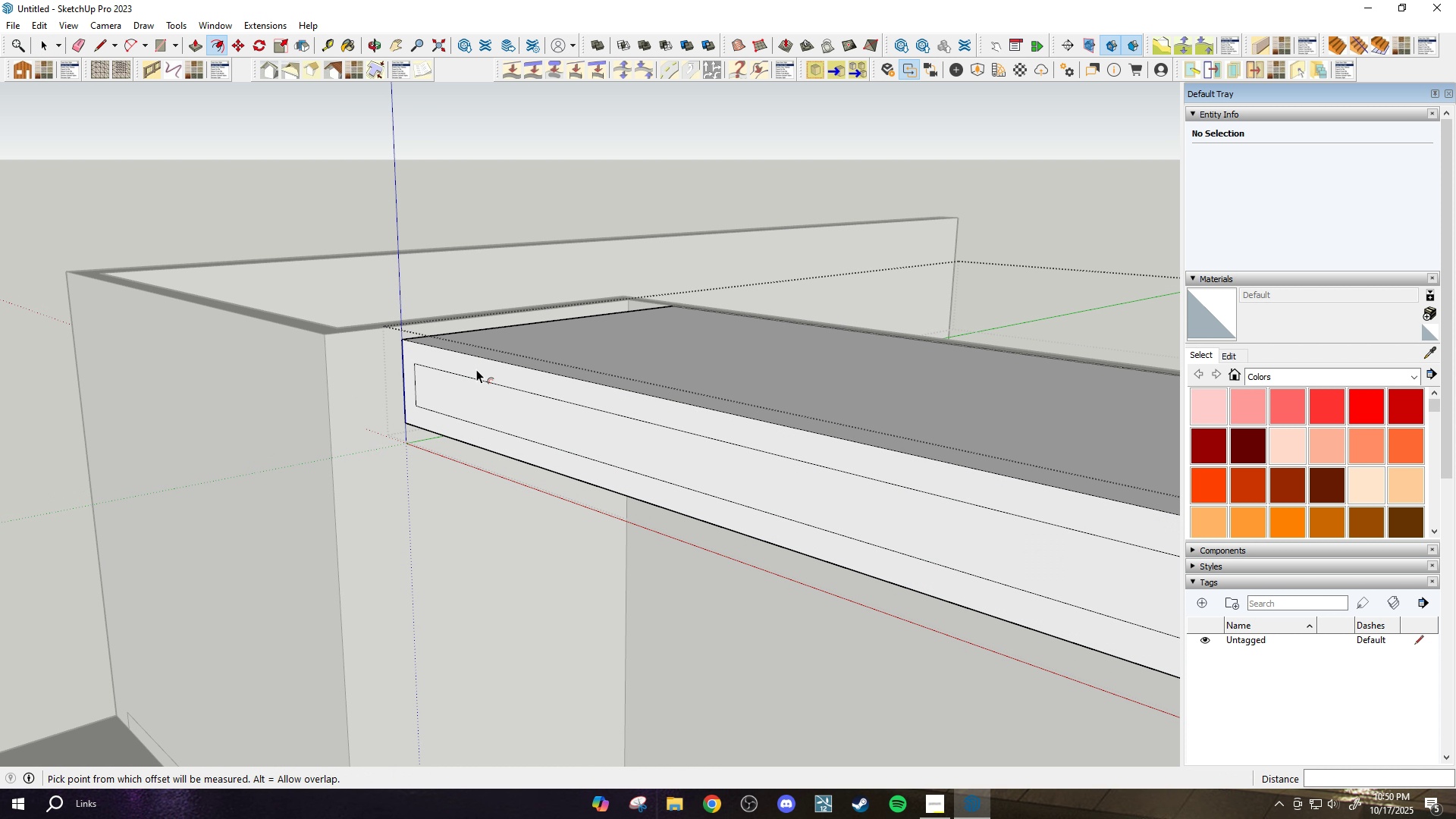 
double_click([476, 369])
 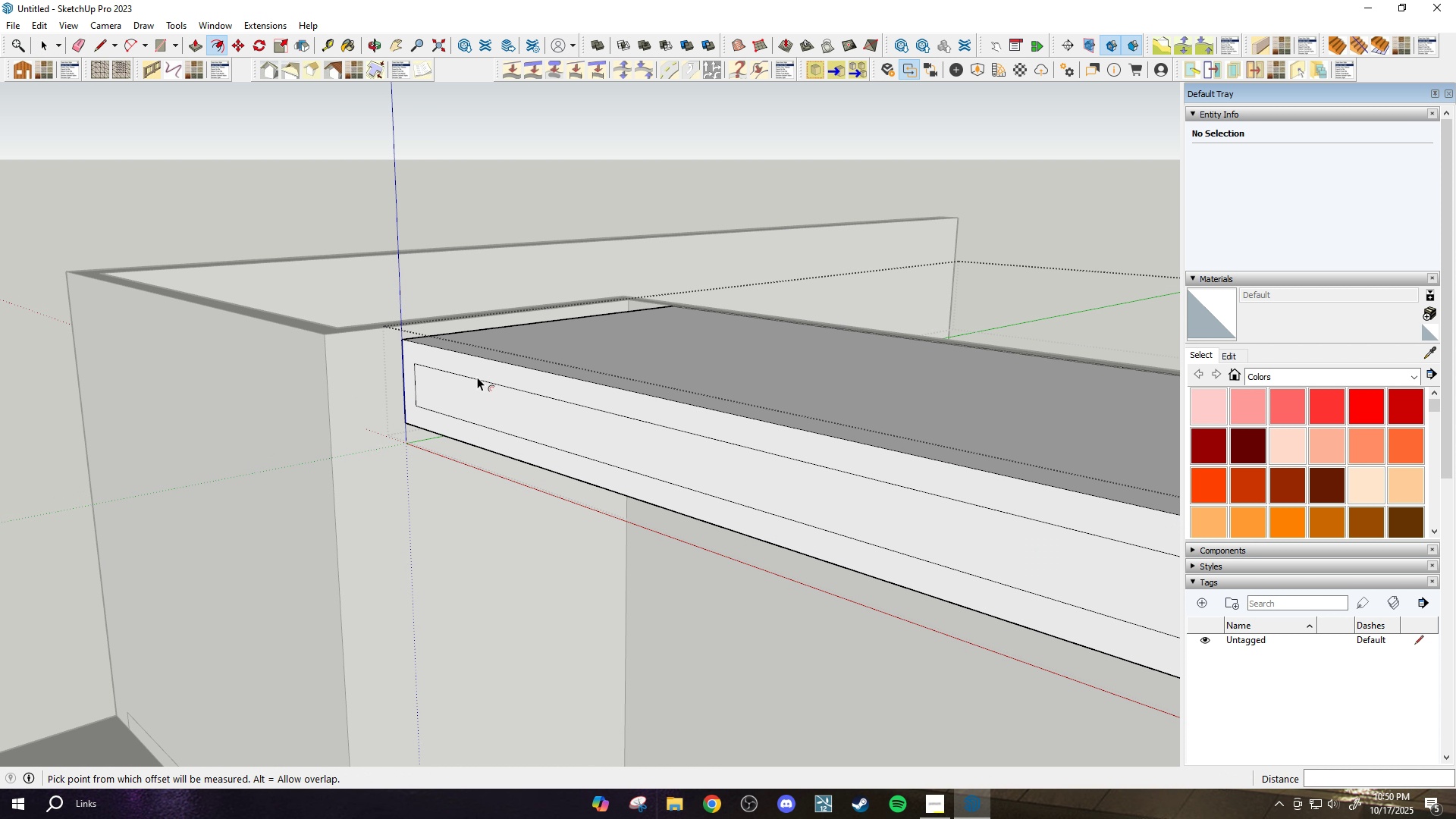 
scroll: coordinate [477, 372], scroll_direction: up, amount: 2.0
 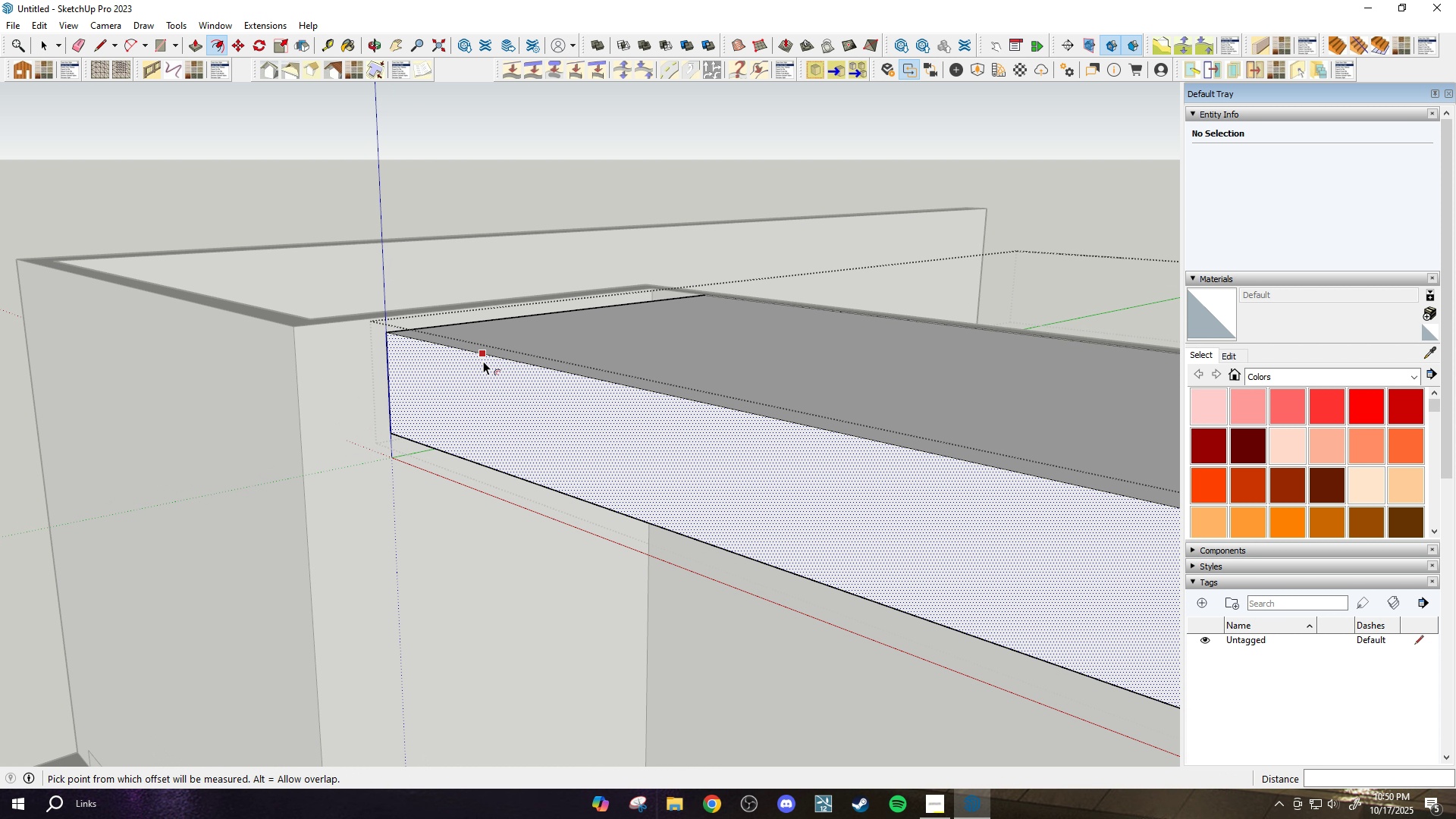 
key(Control+Z)
 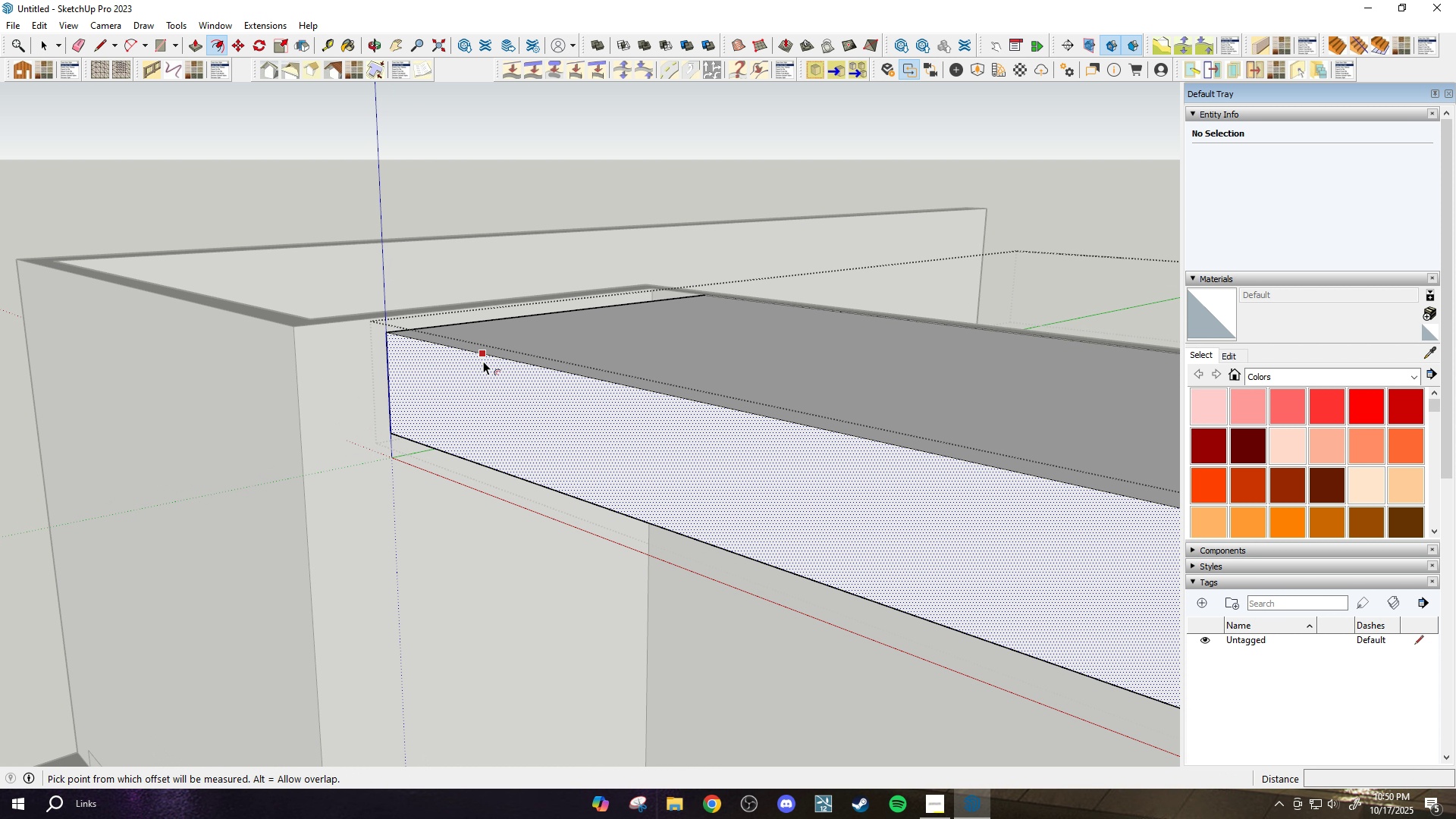 
left_click([483, 361])
 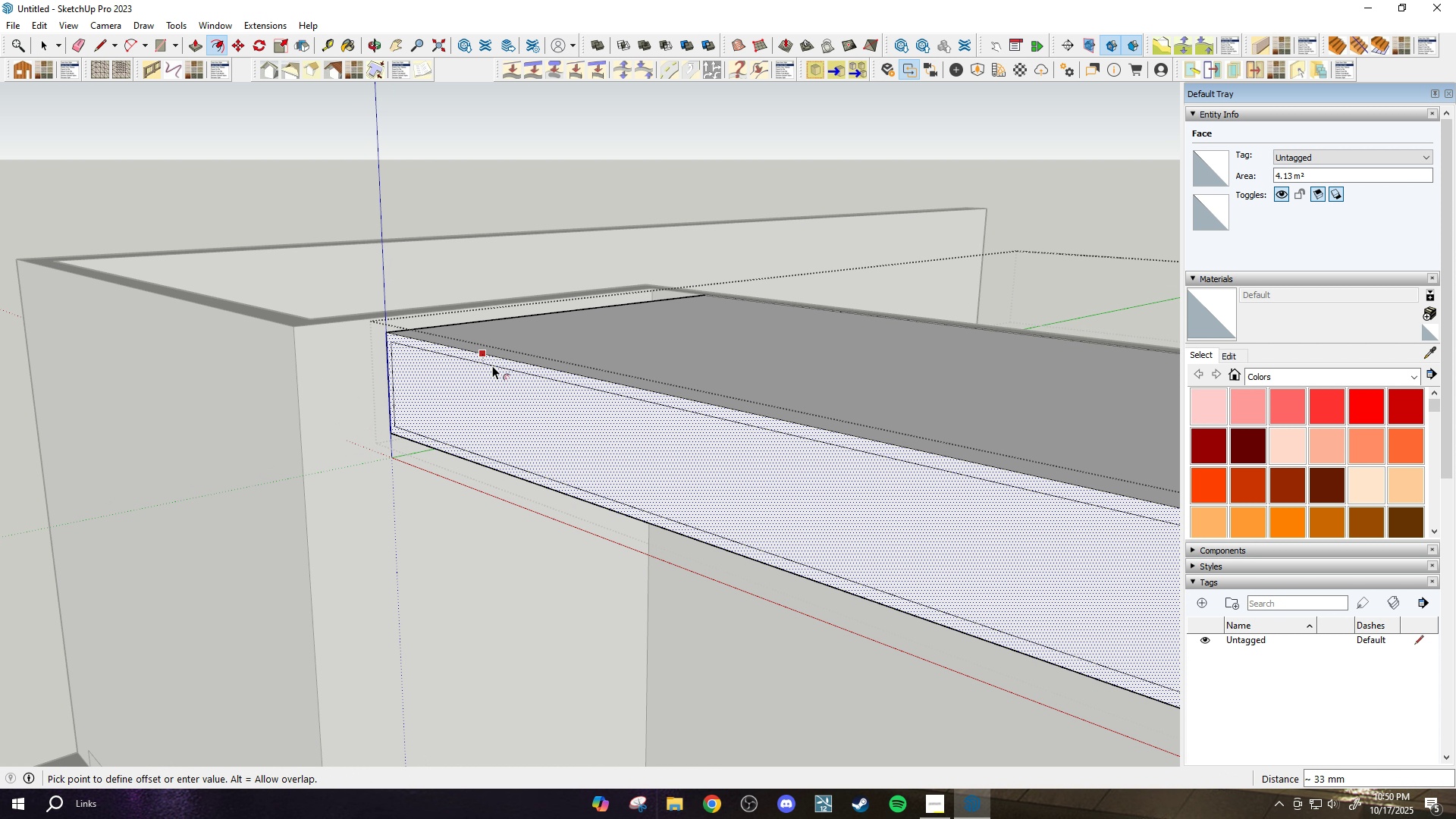 
type(50)
 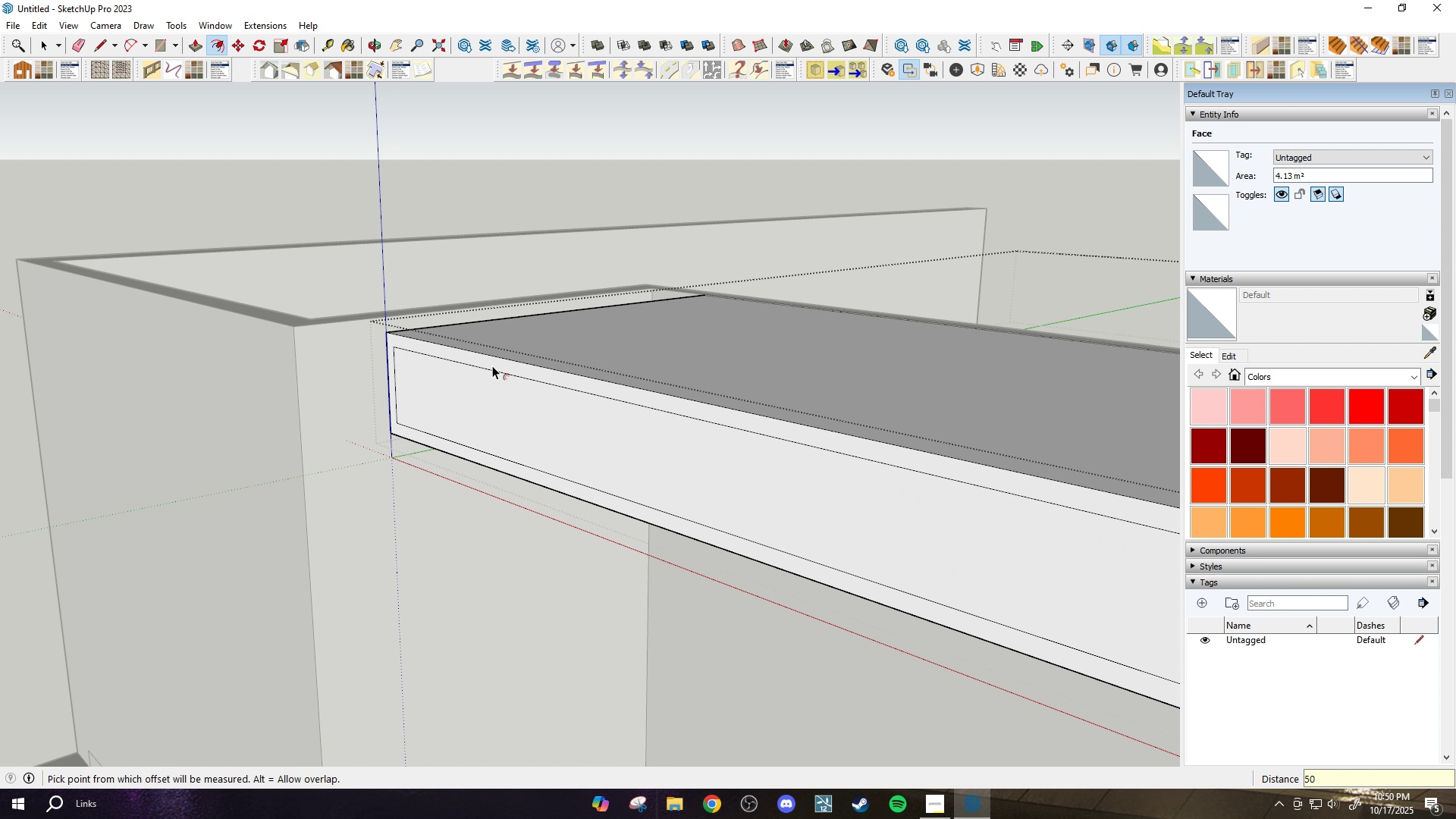 
key(Enter)
 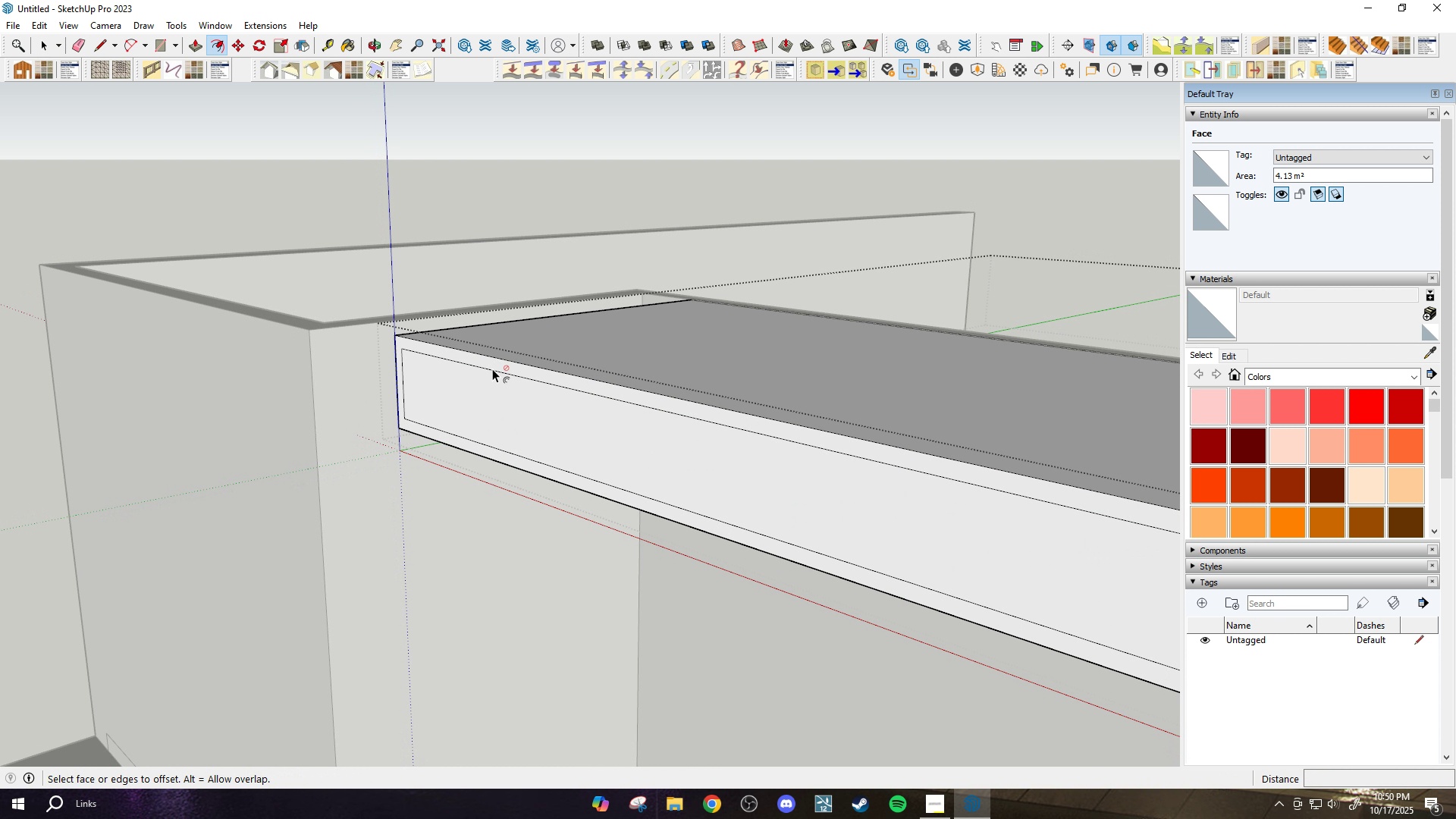 
scroll: coordinate [492, 369], scroll_direction: down, amount: 1.0
 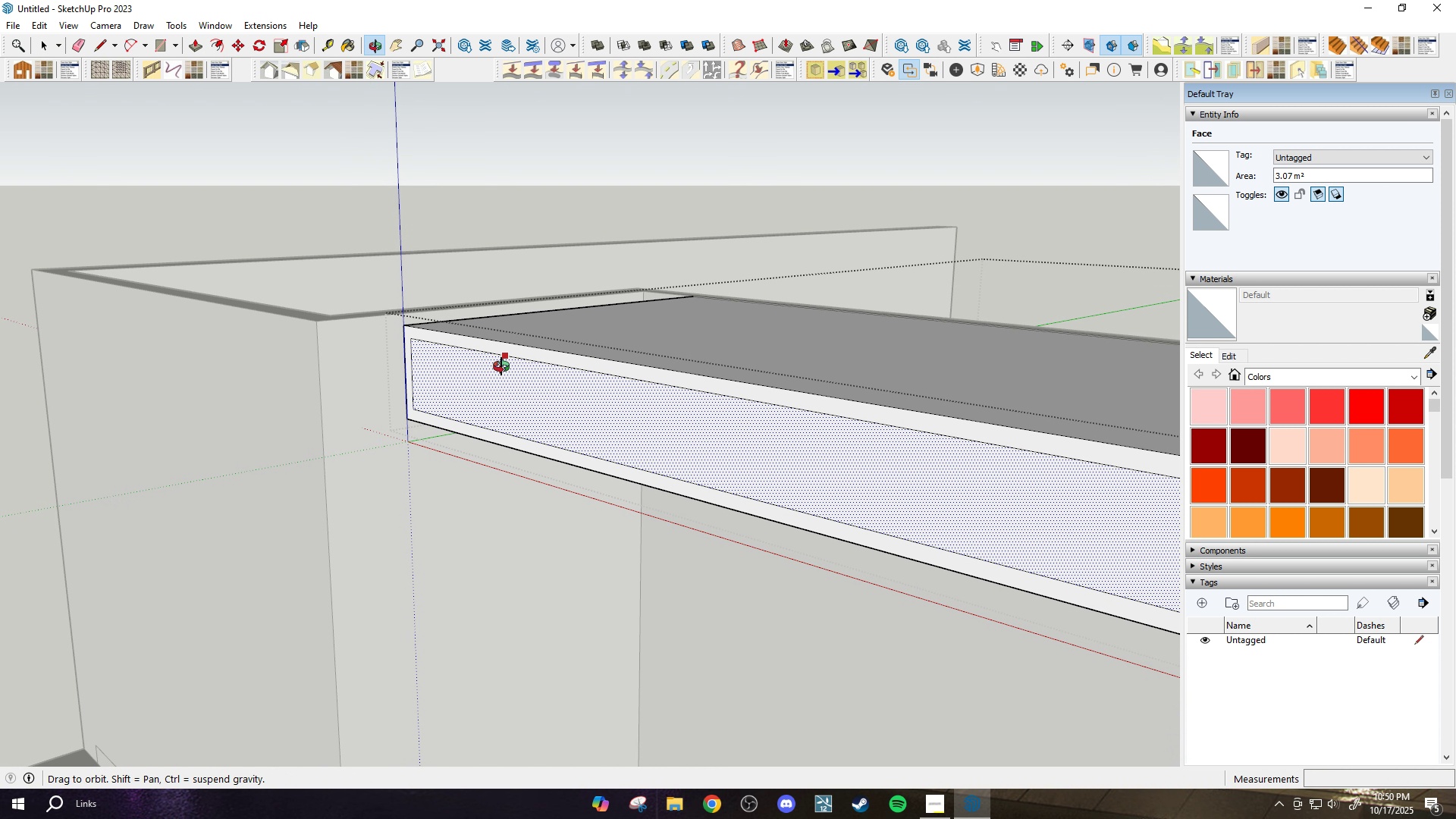 
key(Control+ControlLeft)
 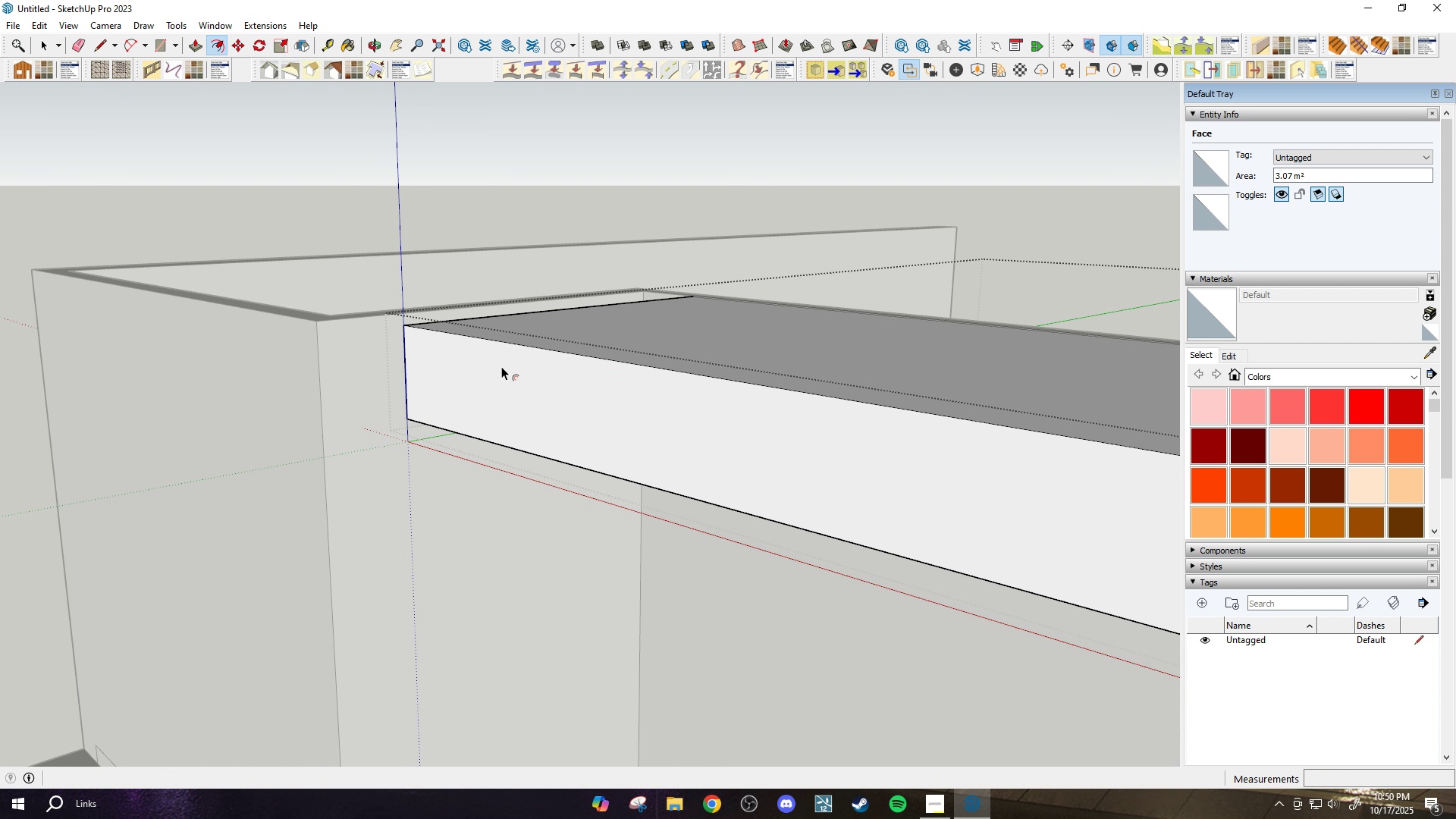 
key(Control+Z)
 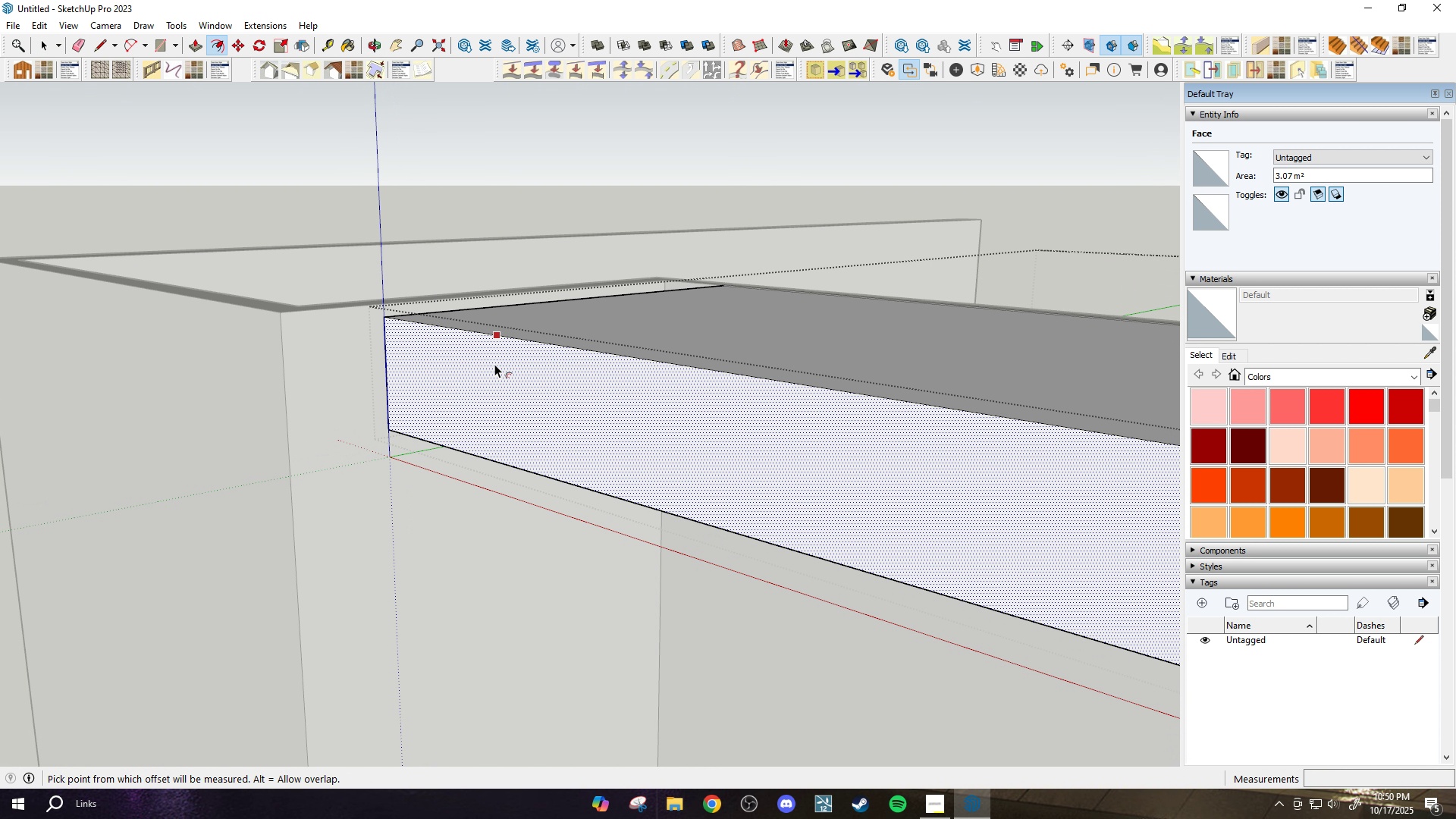 
scroll: coordinate [497, 365], scroll_direction: up, amount: 2.0
 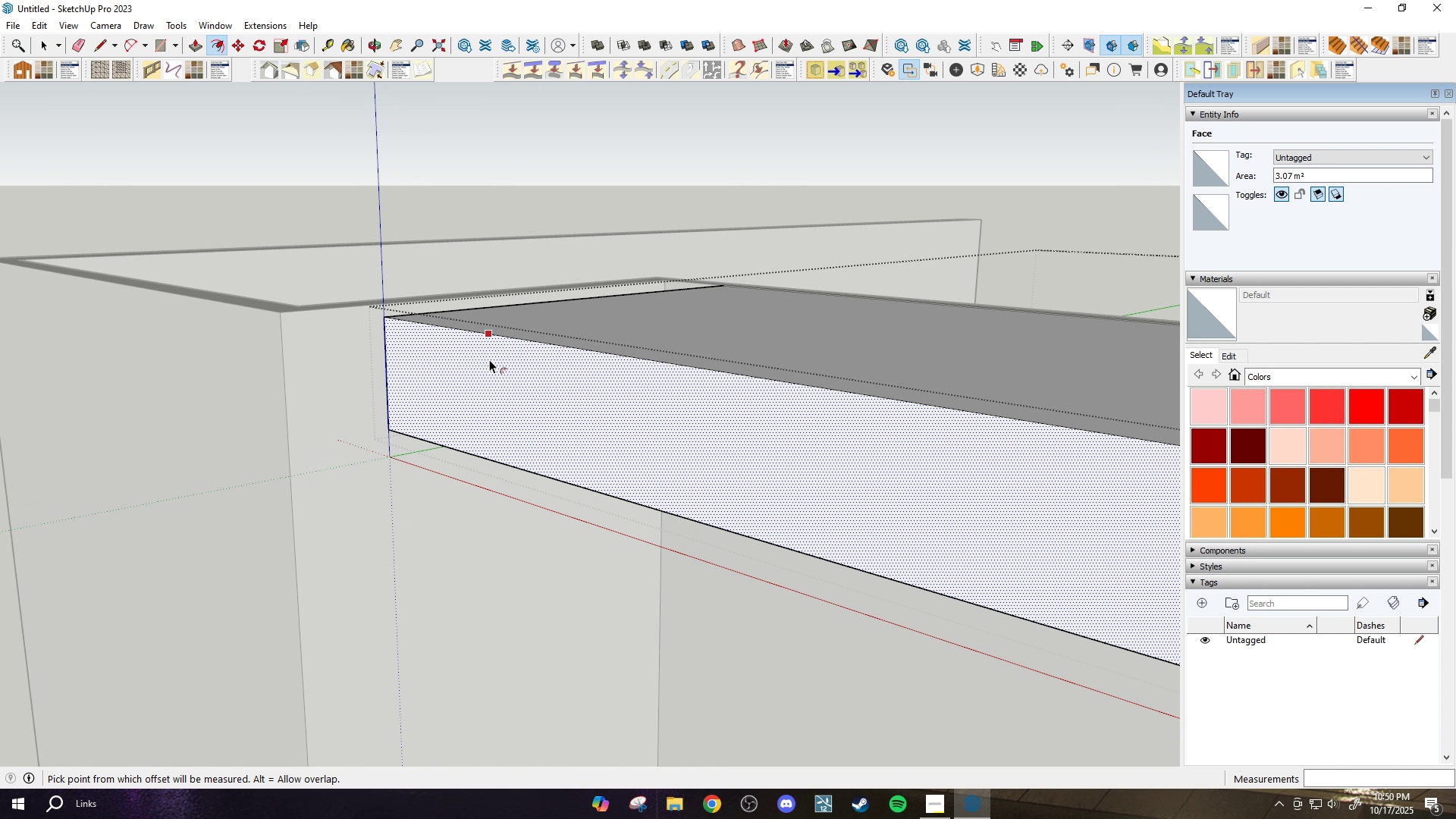 
left_click([489, 359])
 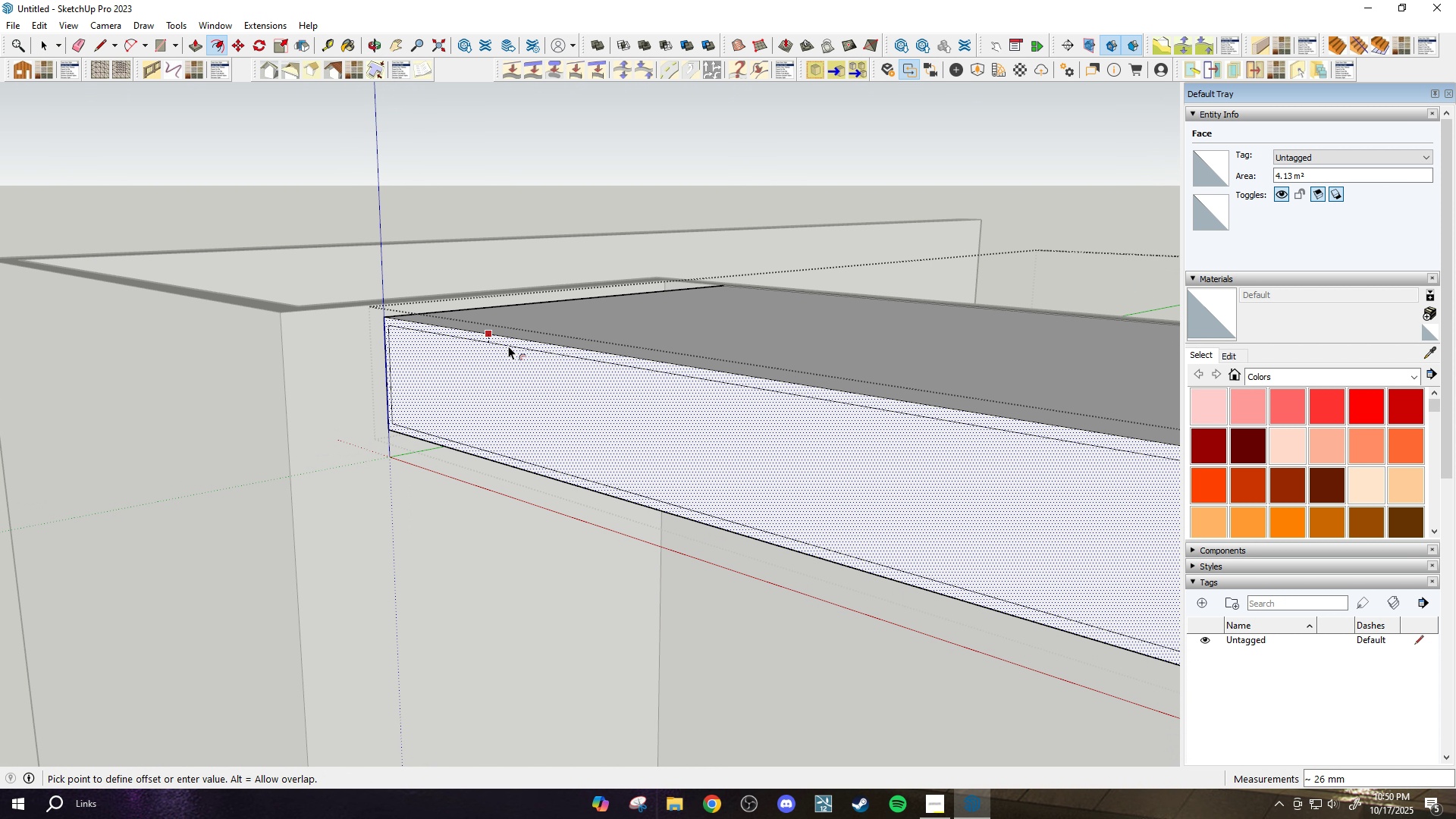 
type(30)
 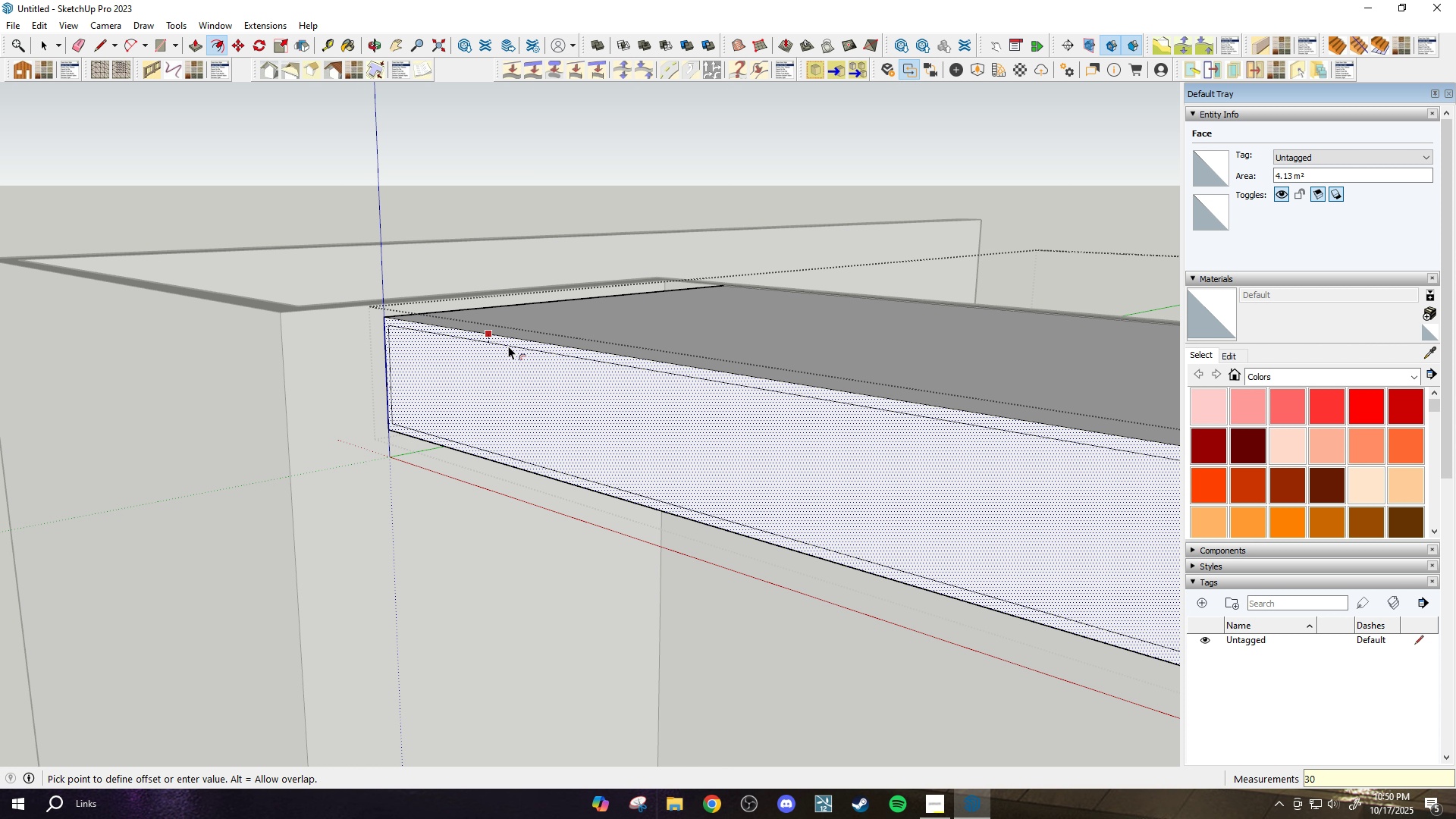 
key(Enter)
 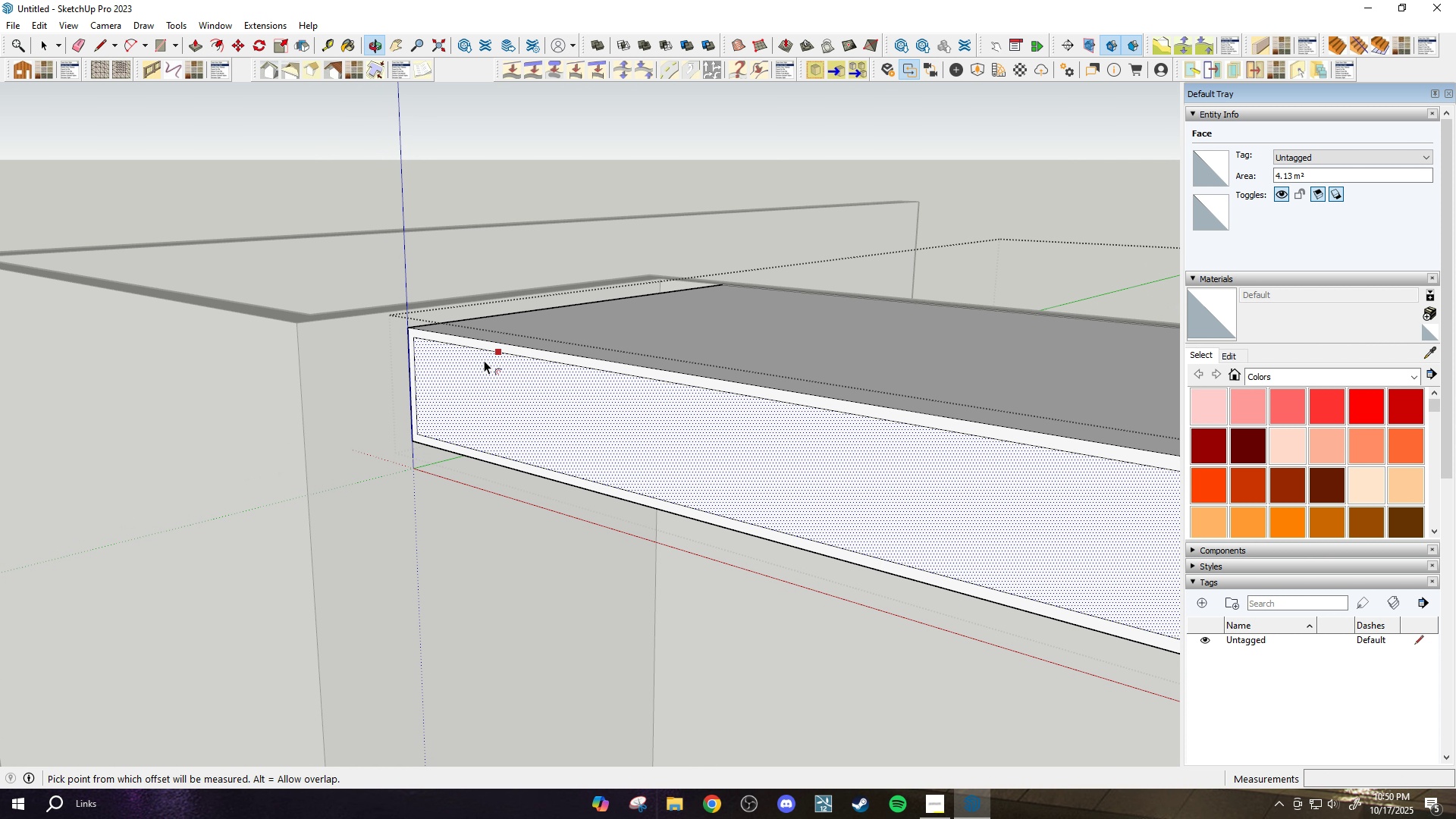 
key(L)
 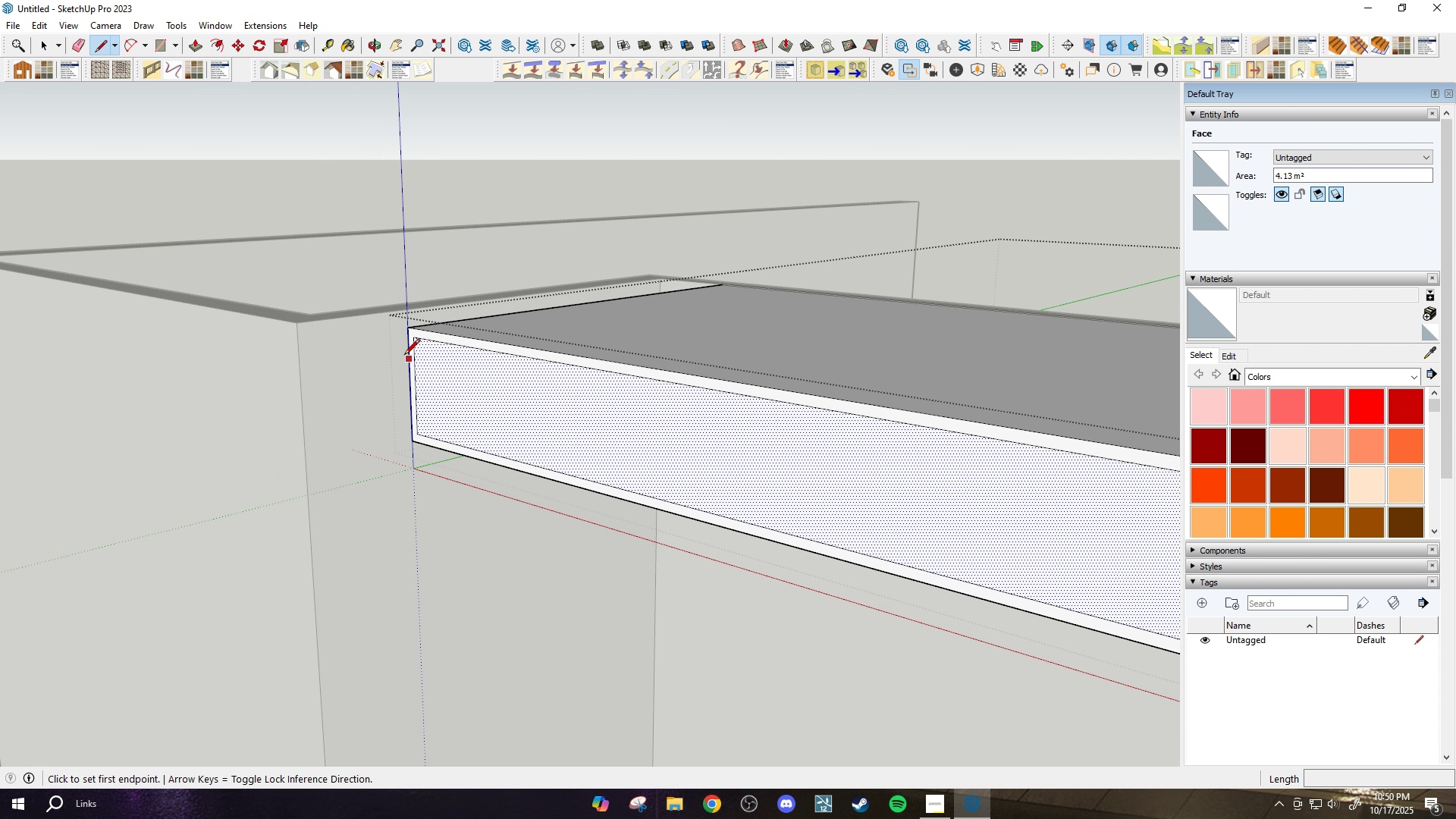 
scroll: coordinate [403, 349], scroll_direction: up, amount: 8.0
 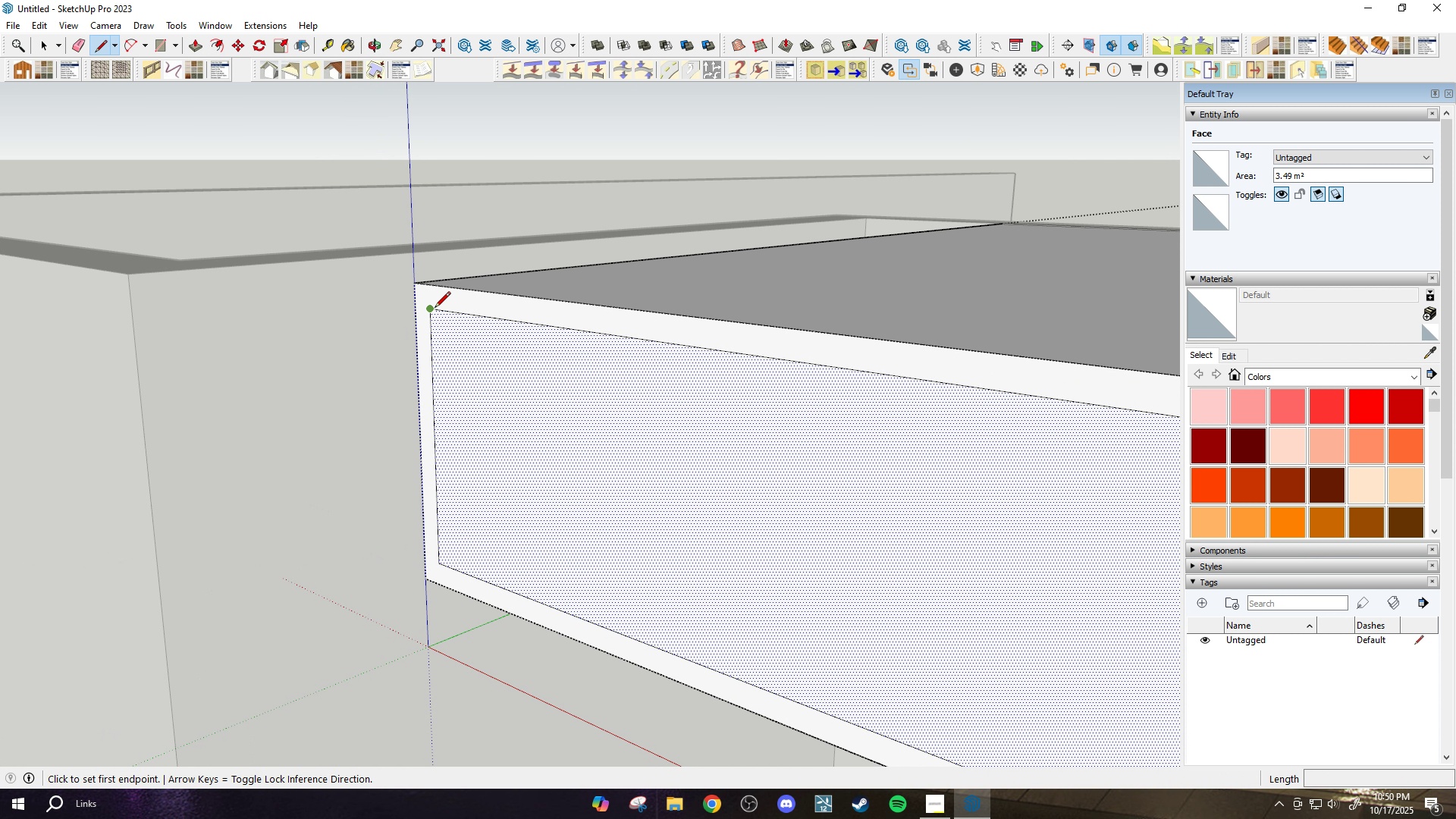 
left_click_drag(start_coordinate=[435, 309], to_coordinate=[431, 307])
 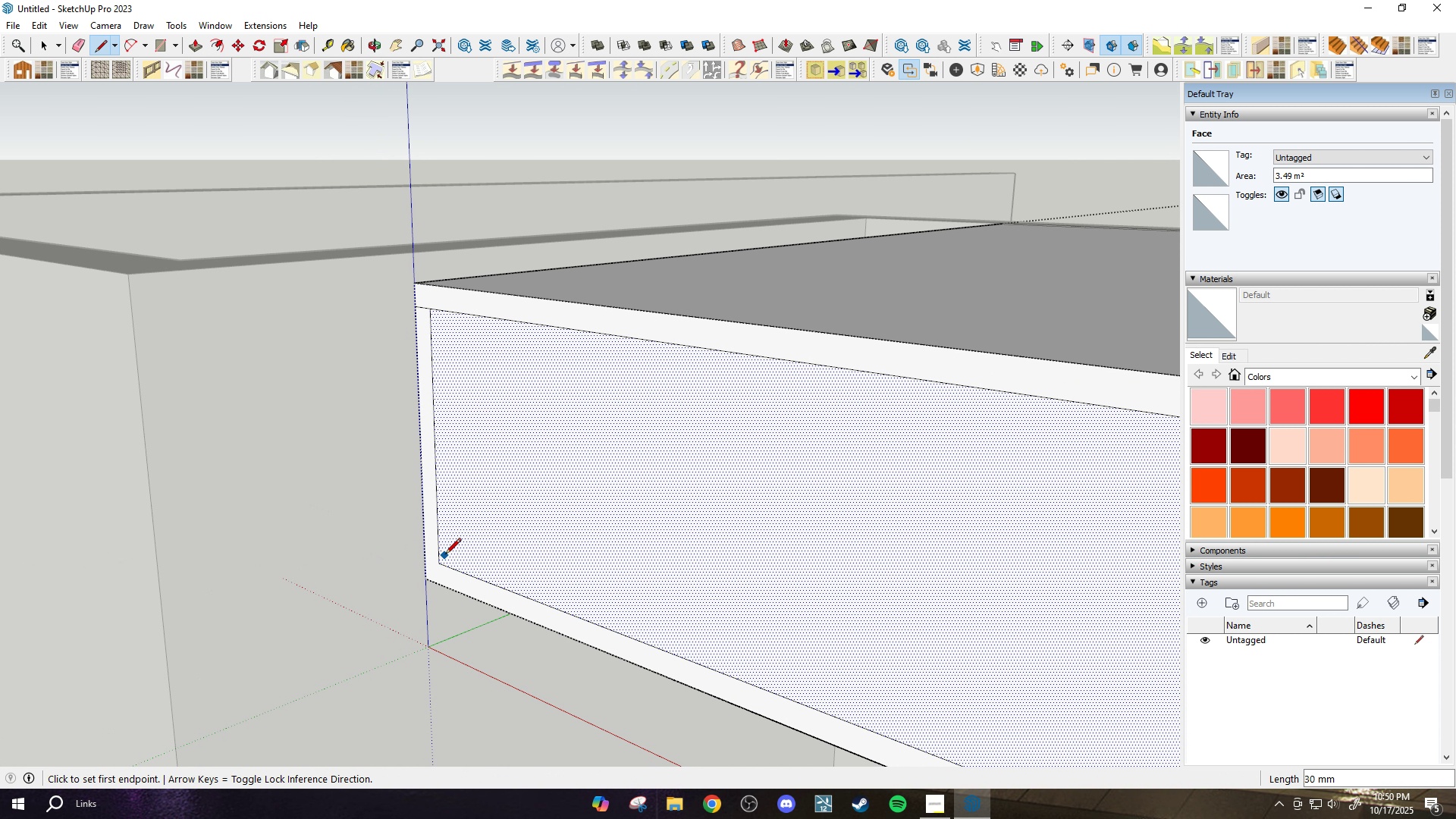 
left_click_drag(start_coordinate=[445, 564], to_coordinate=[440, 560])
 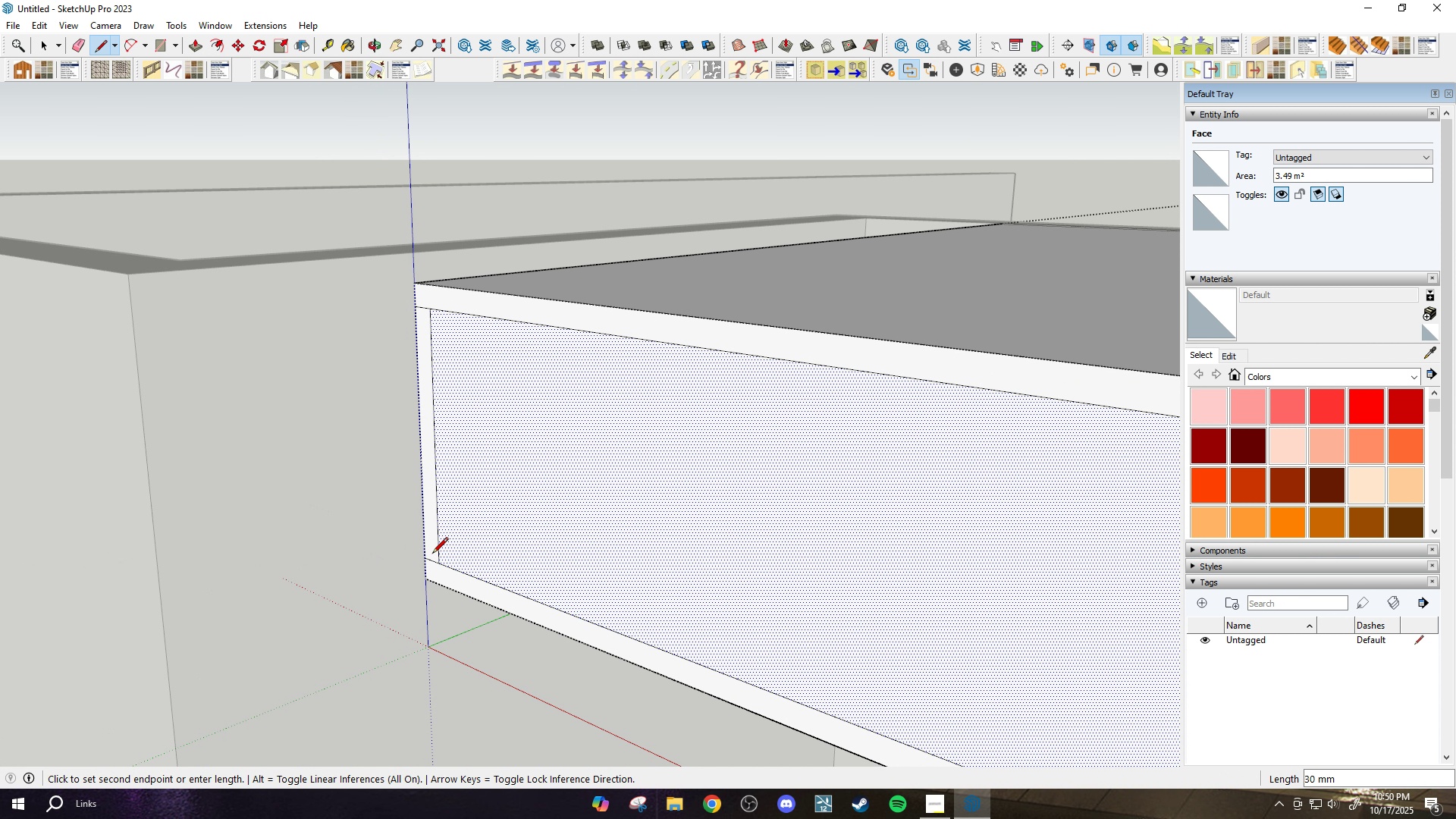 
left_click([432, 554])
 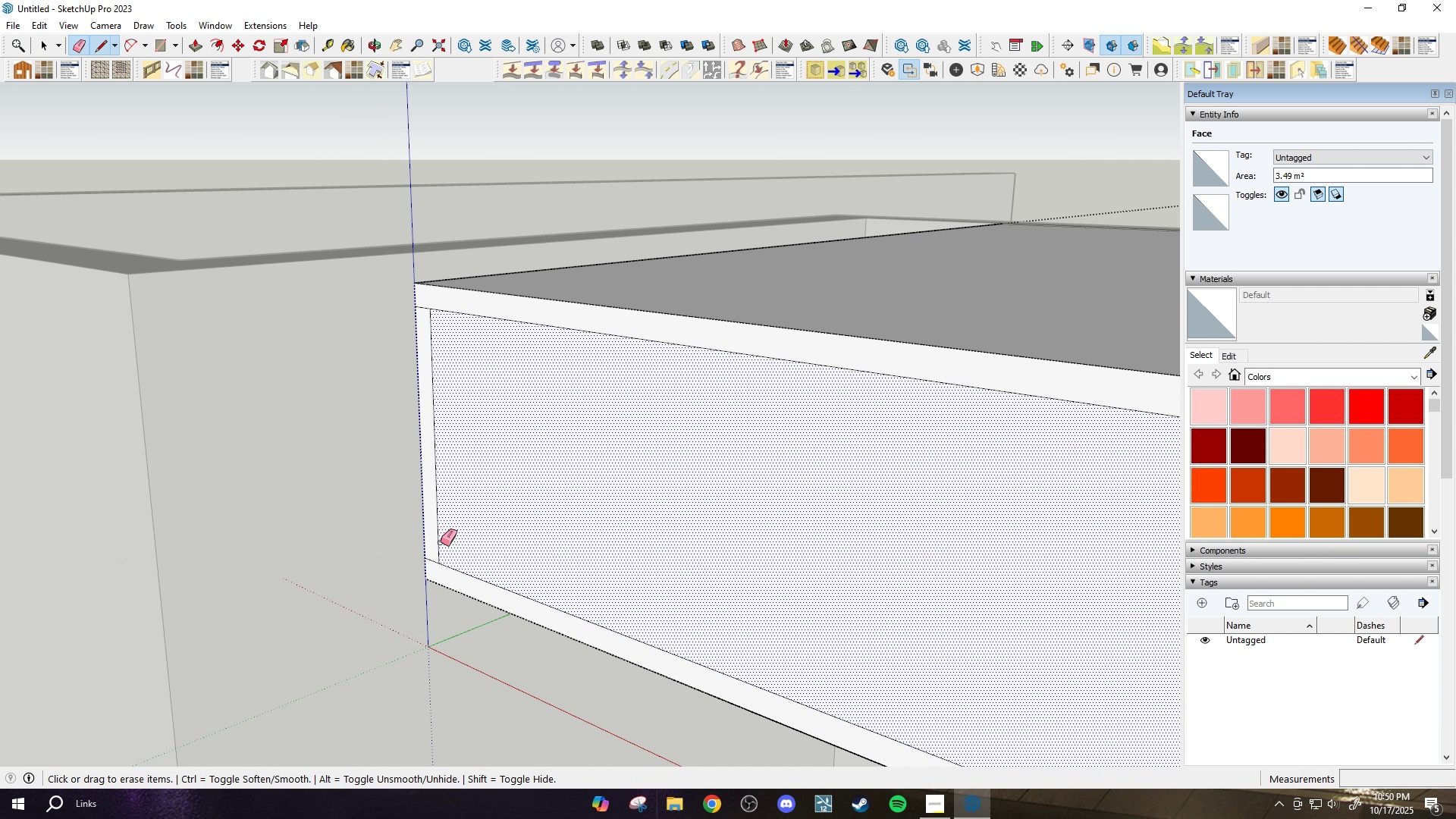 
key(E)
 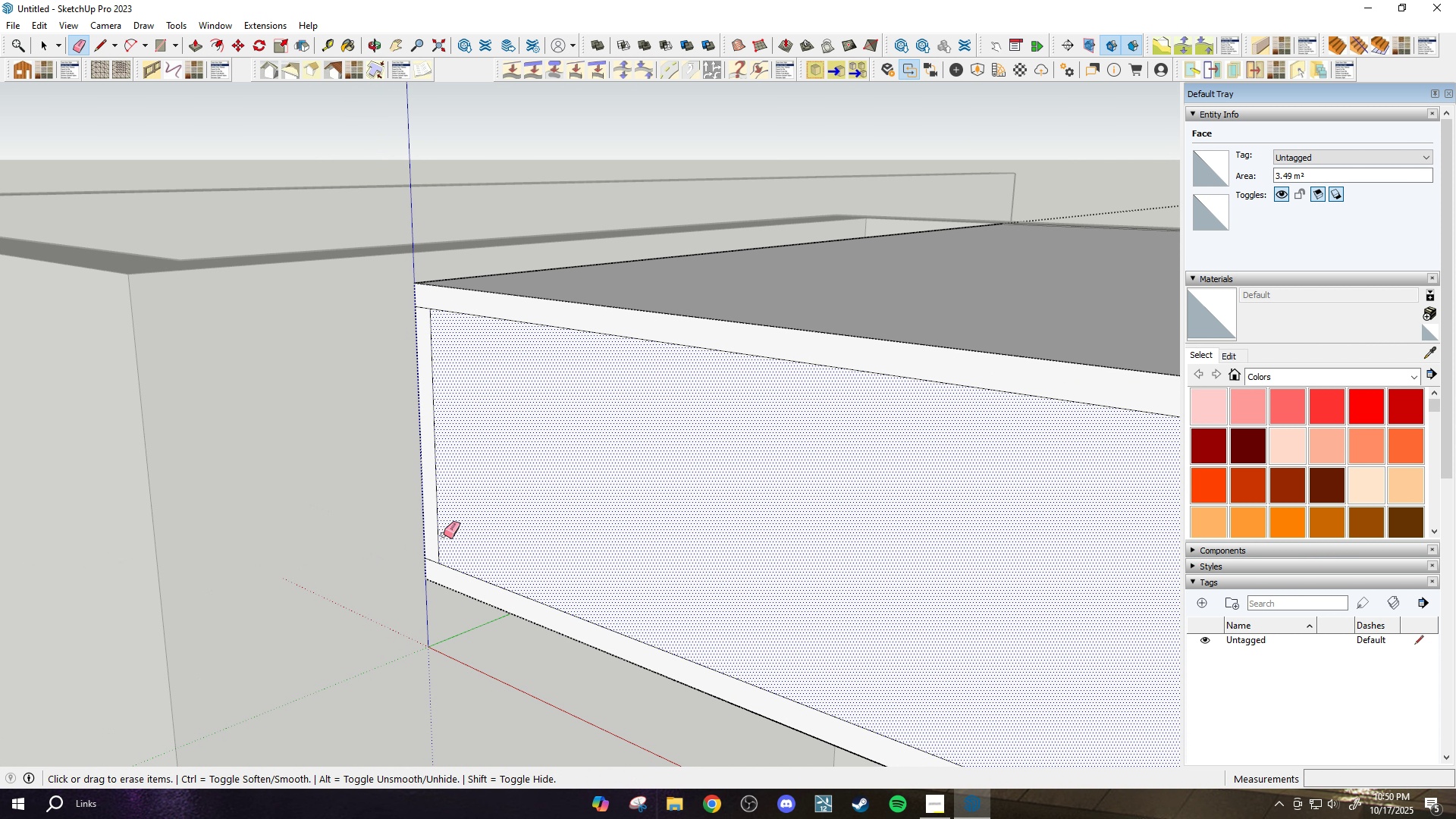 
left_click_drag(start_coordinate=[444, 535], to_coordinate=[434, 524])
 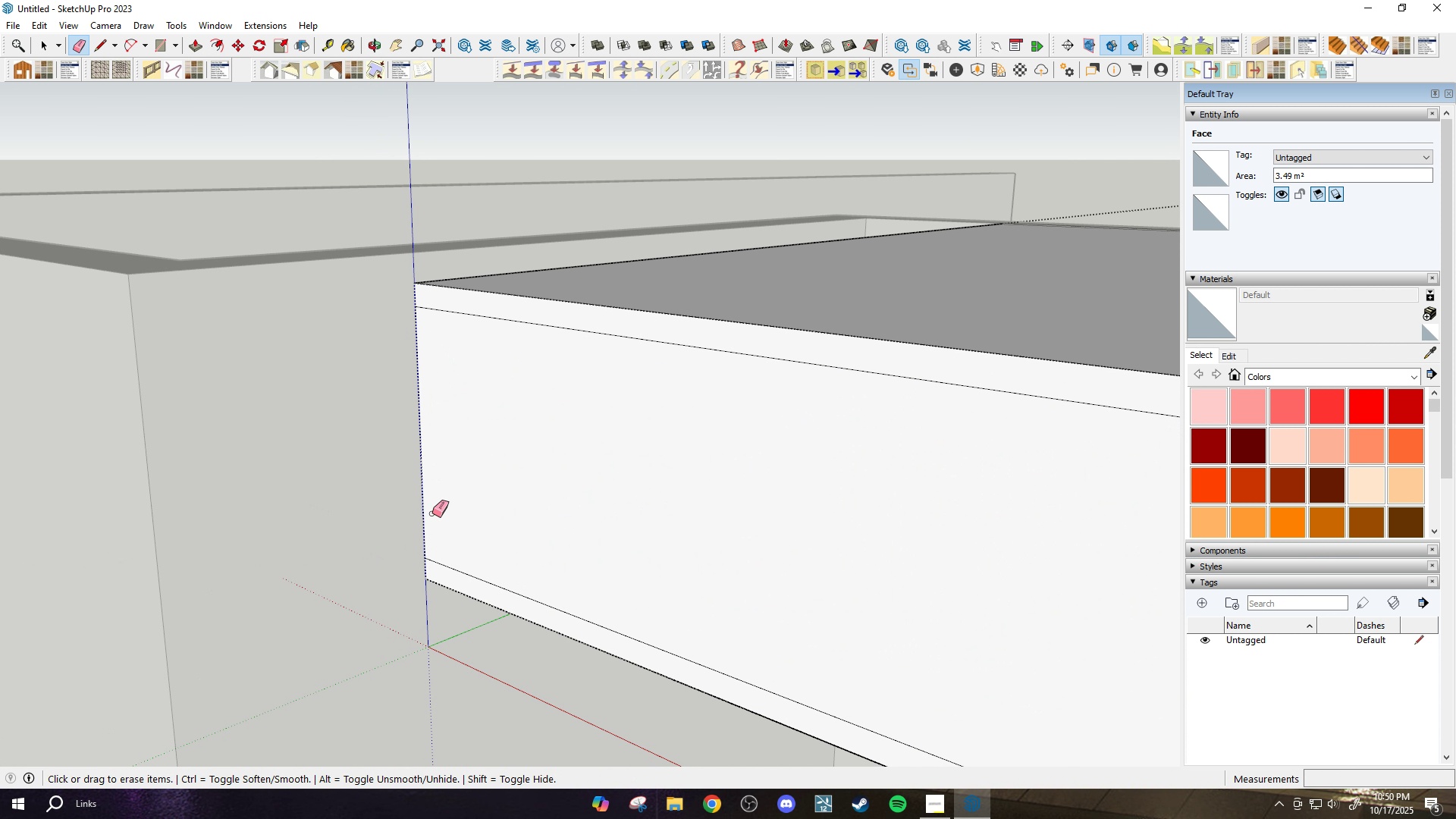 
scroll: coordinate [650, 472], scroll_direction: down, amount: 20.0
 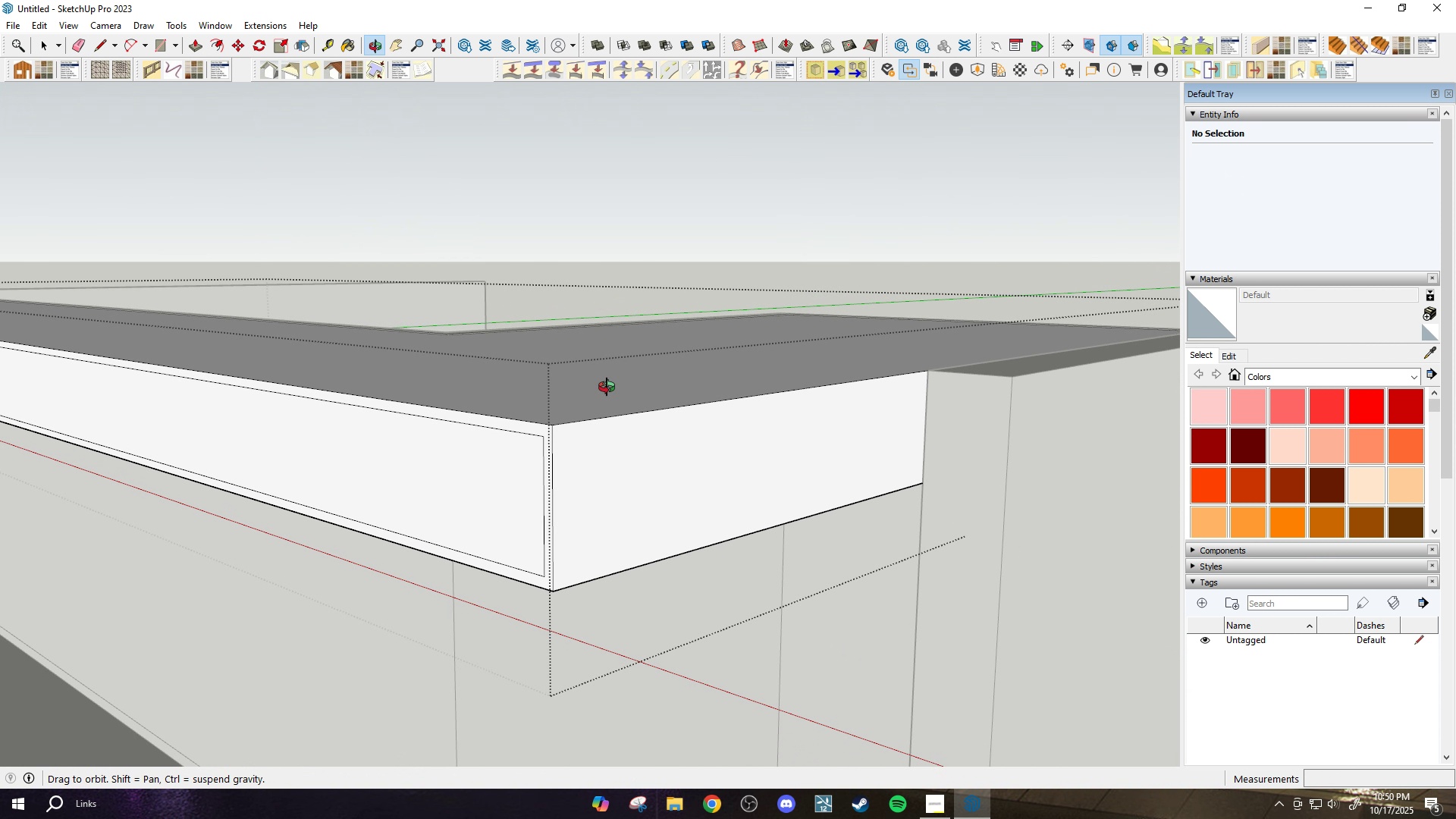 
scroll: coordinate [585, 482], scroll_direction: up, amount: 4.0
 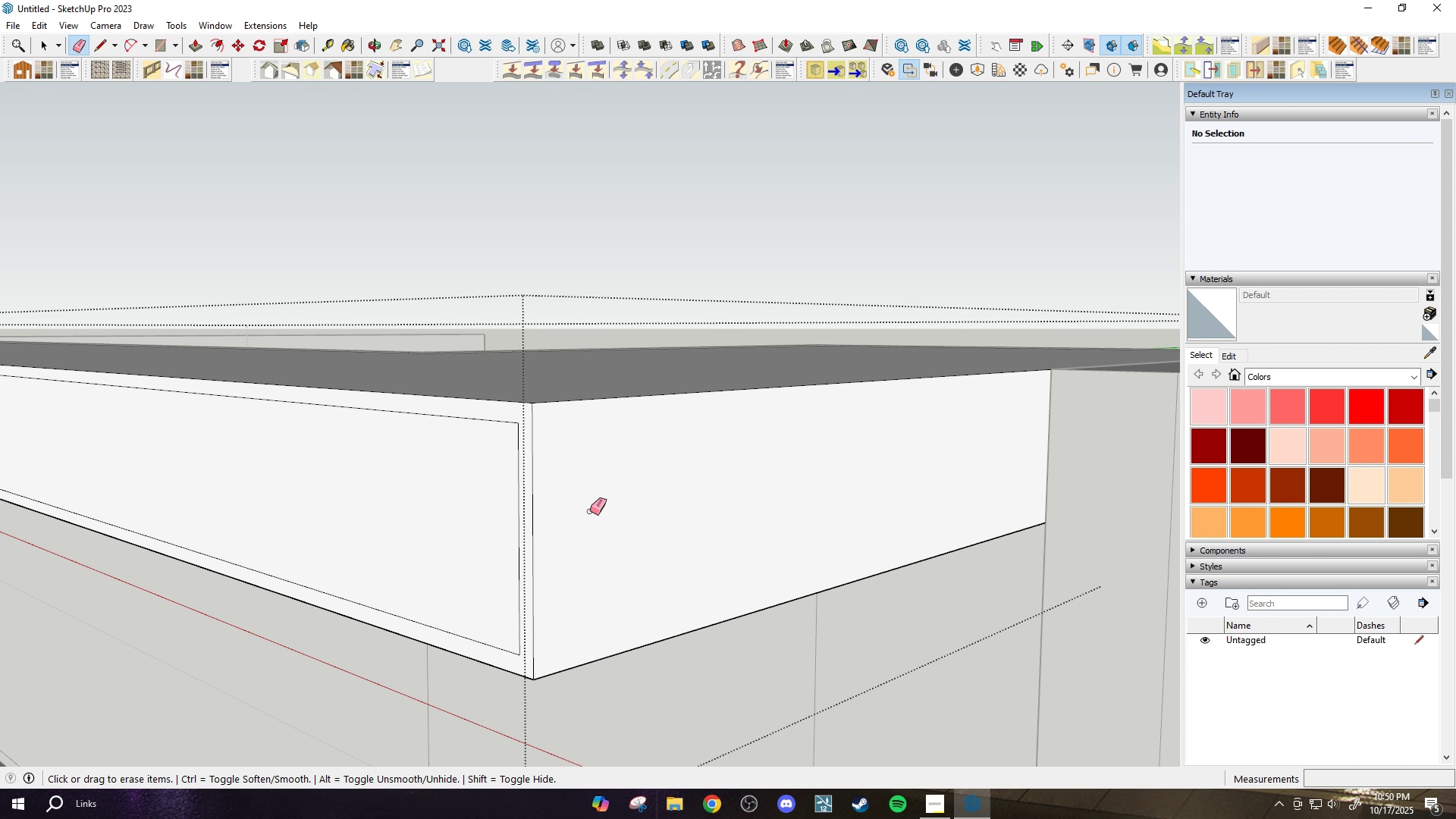 
key(F)
 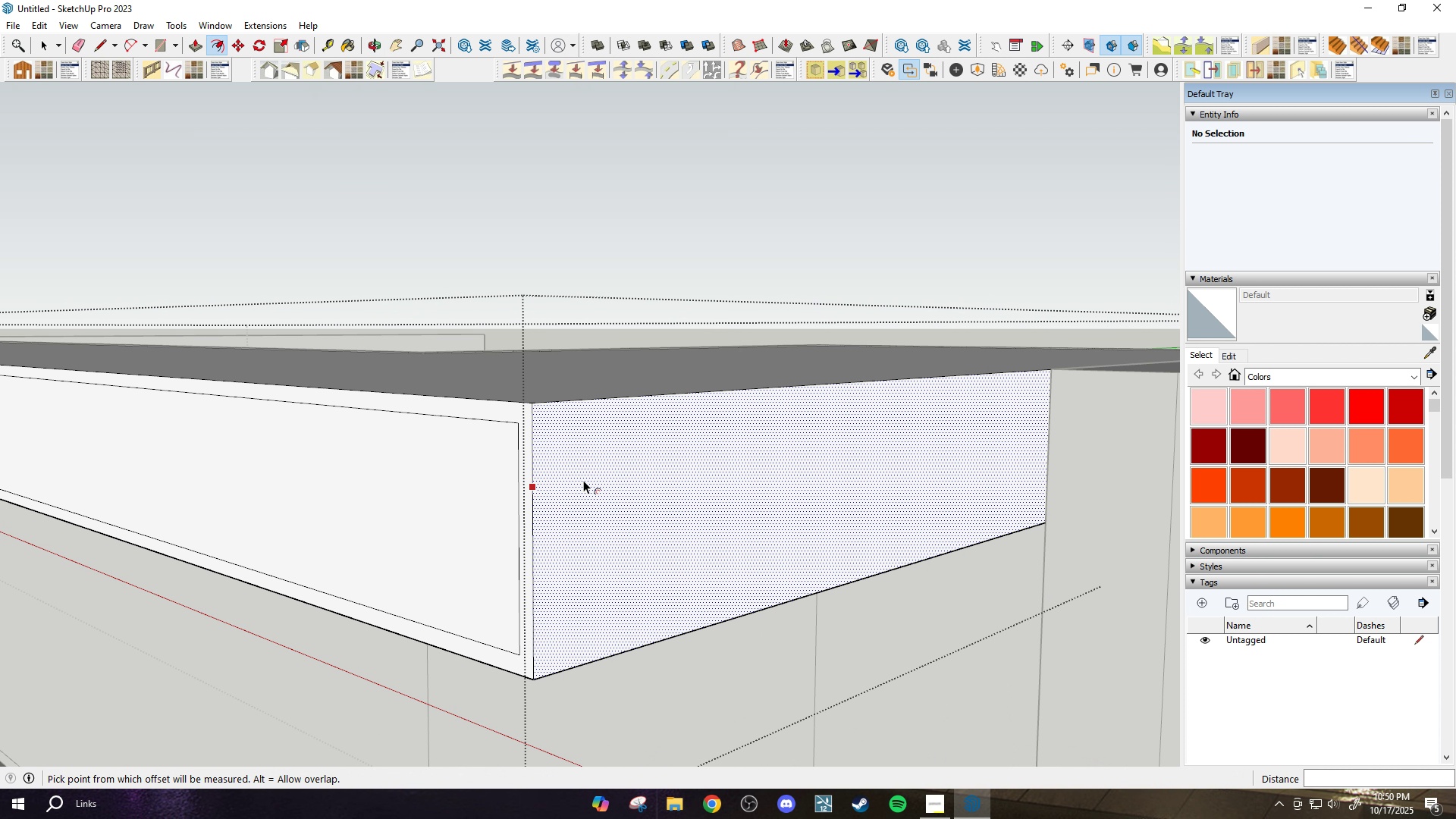 
double_click([583, 480])
 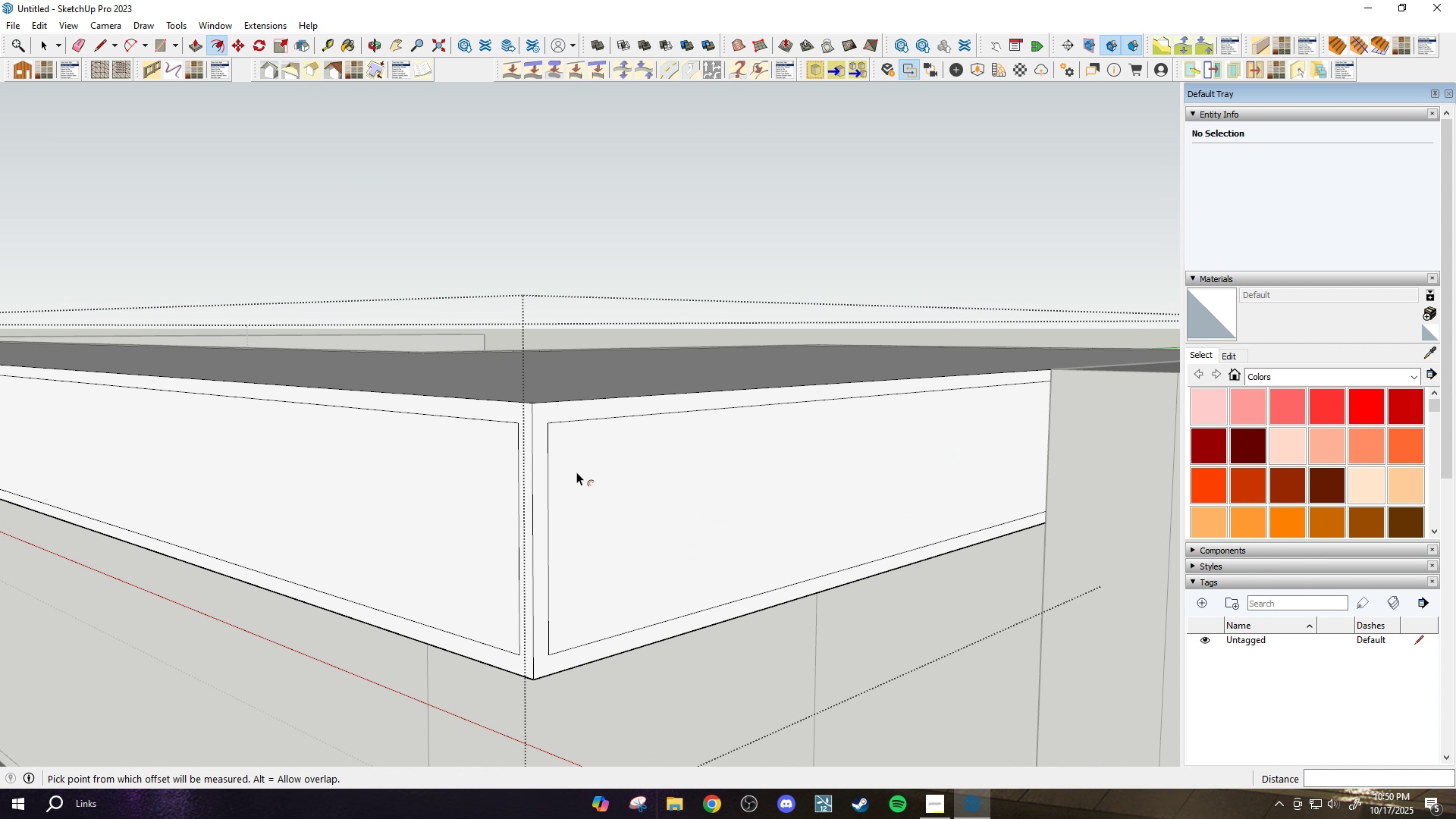 
key(L)
 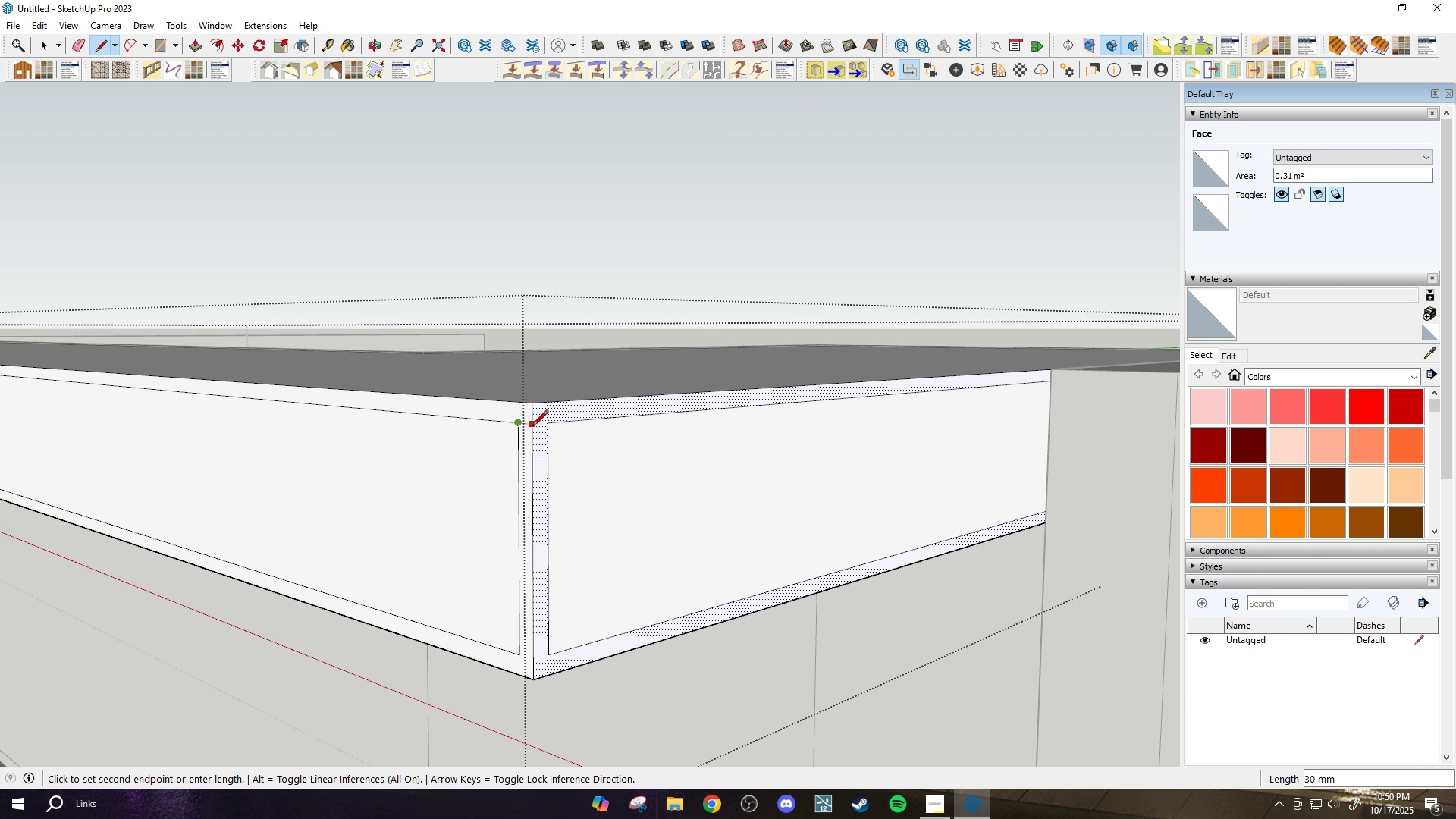 
key(Escape)
 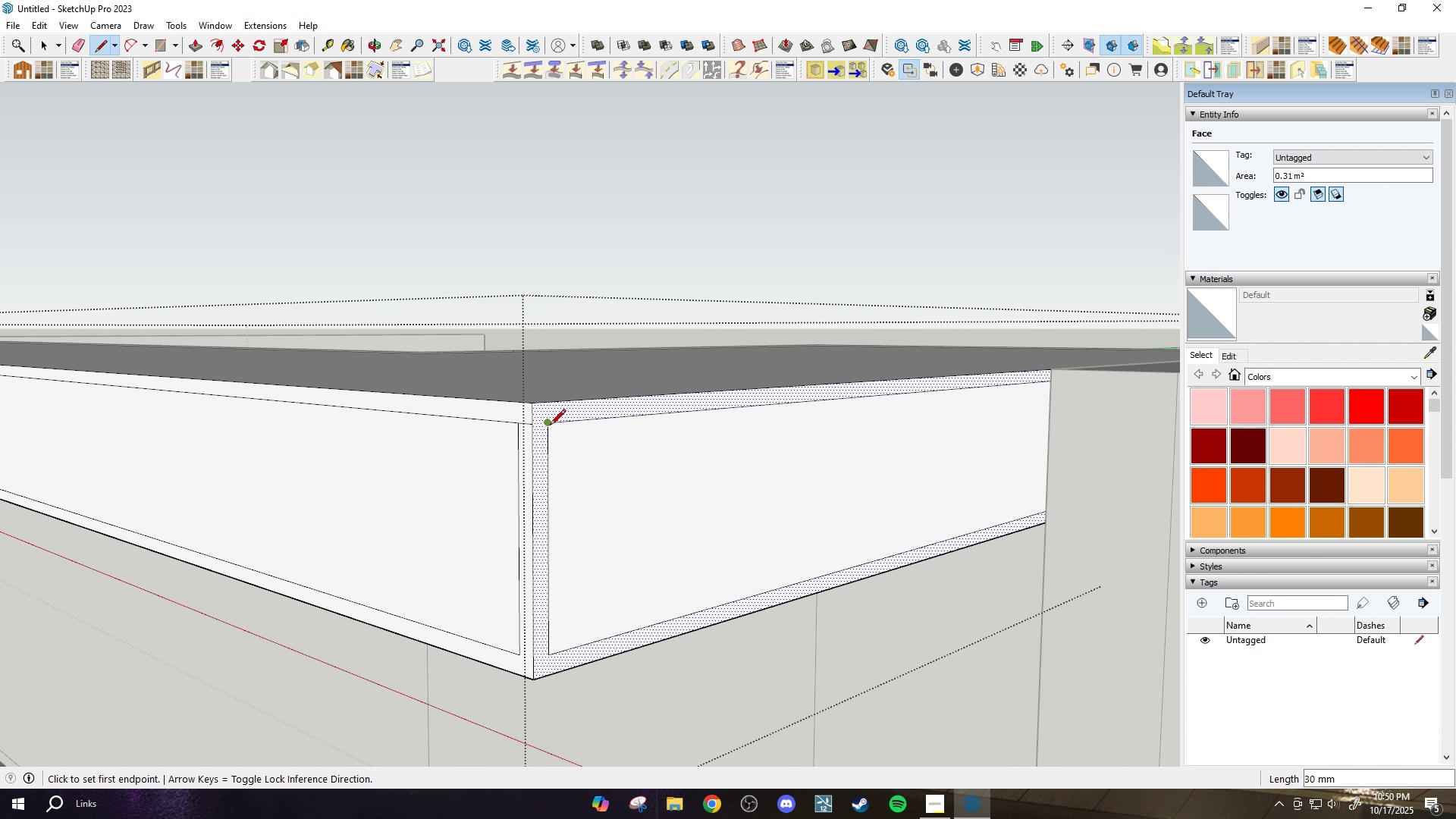 
left_click_drag(start_coordinate=[550, 426], to_coordinate=[544, 425])
 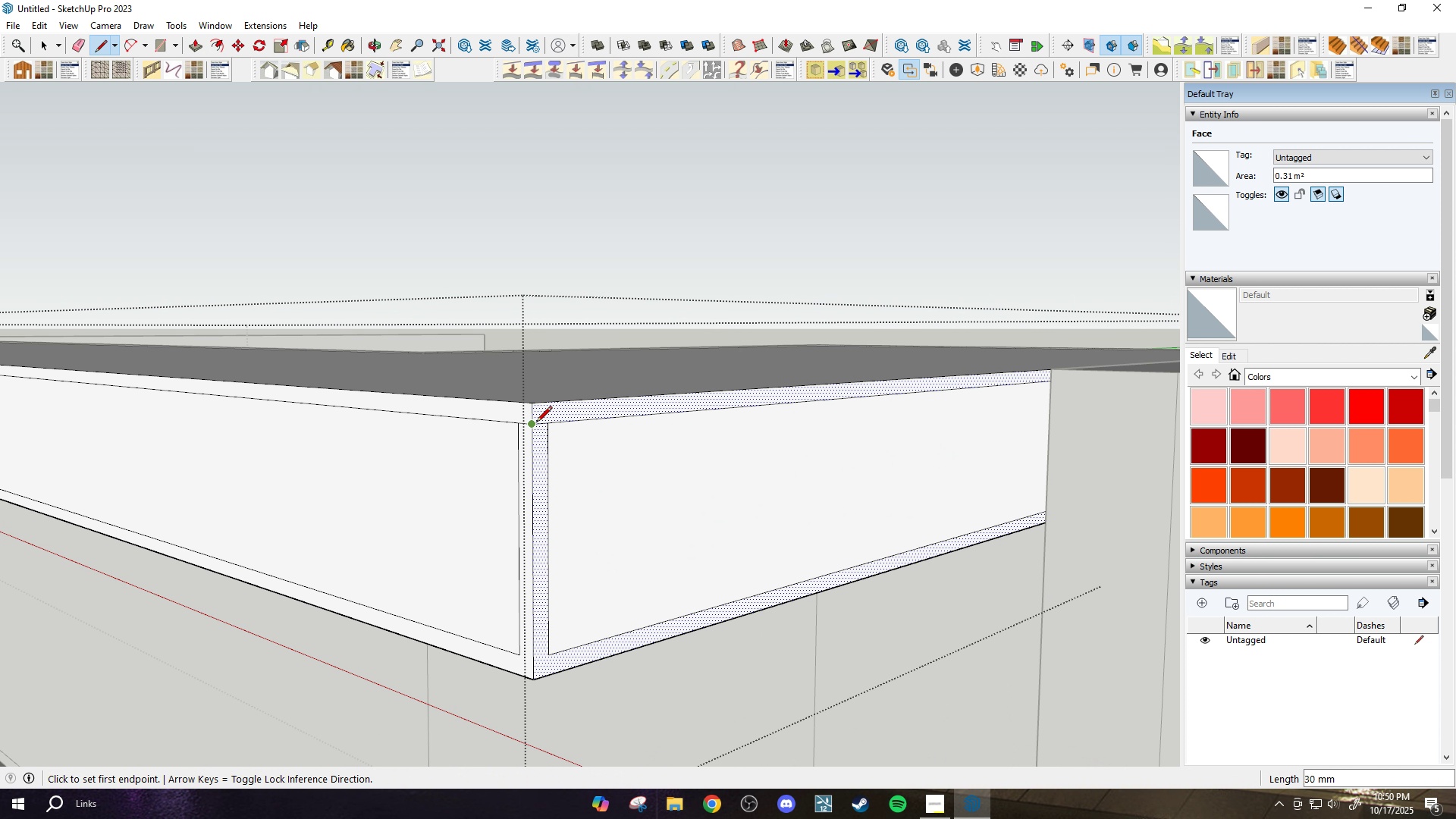 
double_click([536, 424])
 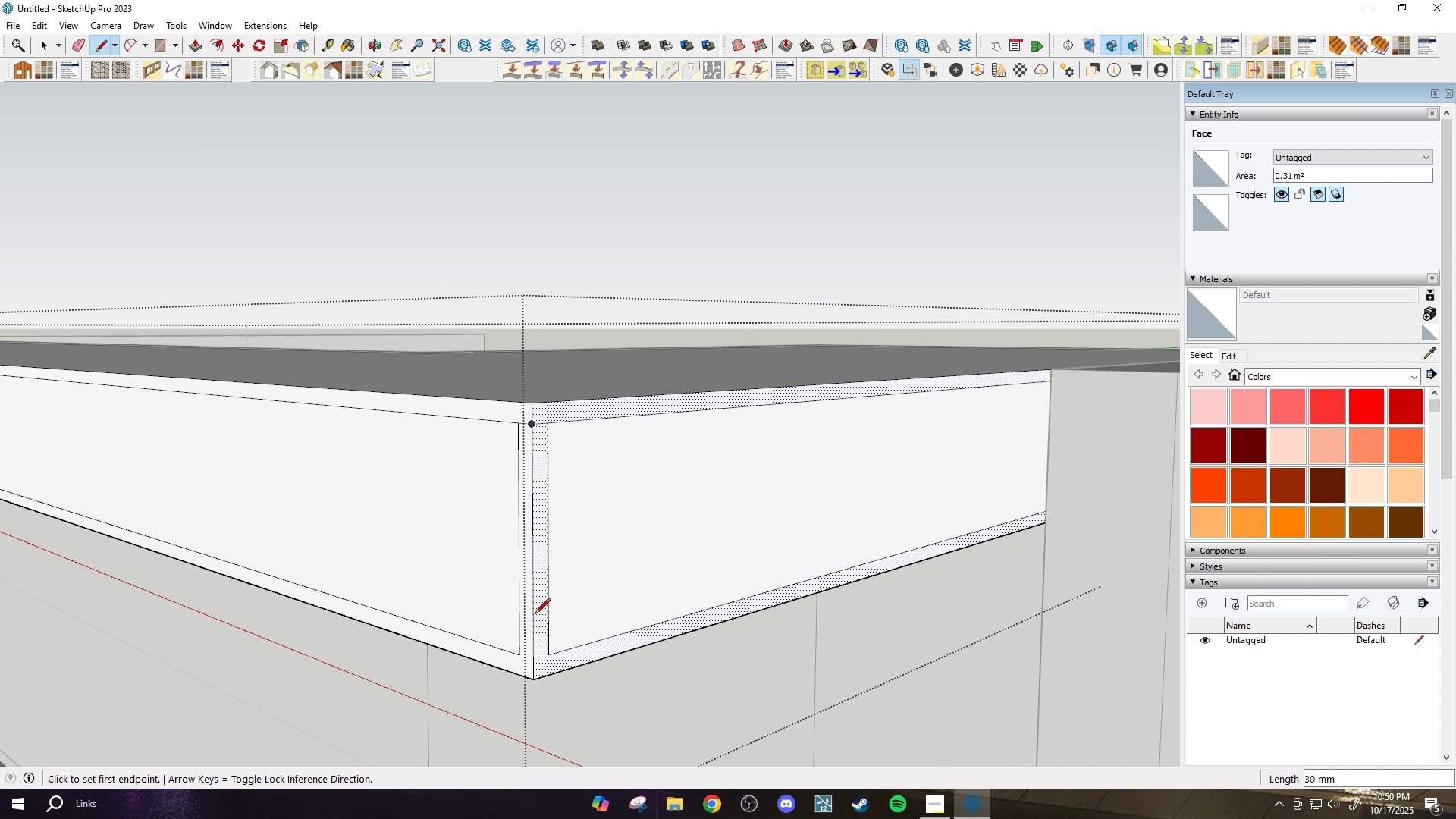 
key(Escape)
 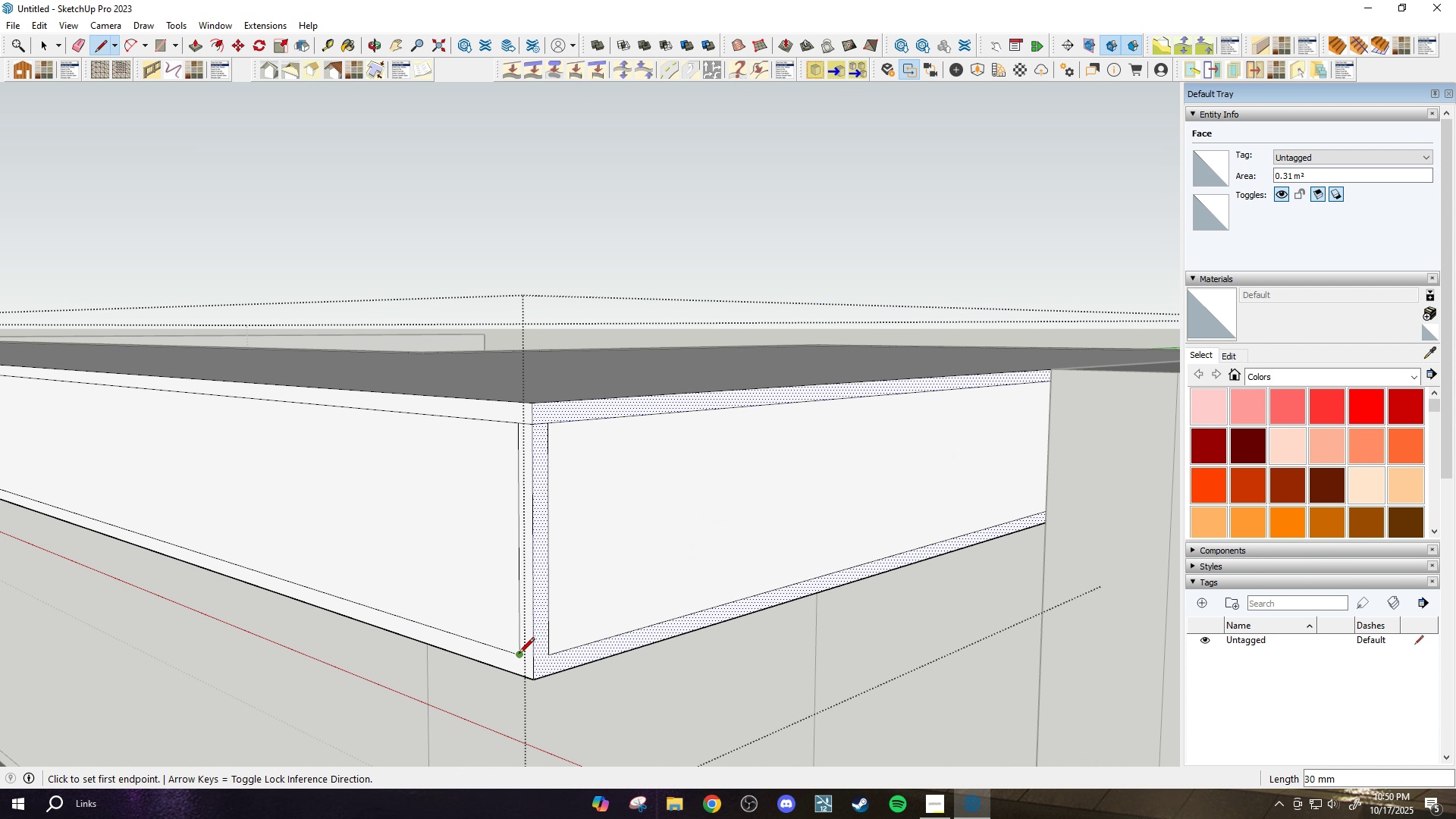 
left_click_drag(start_coordinate=[519, 654], to_coordinate=[523, 654])
 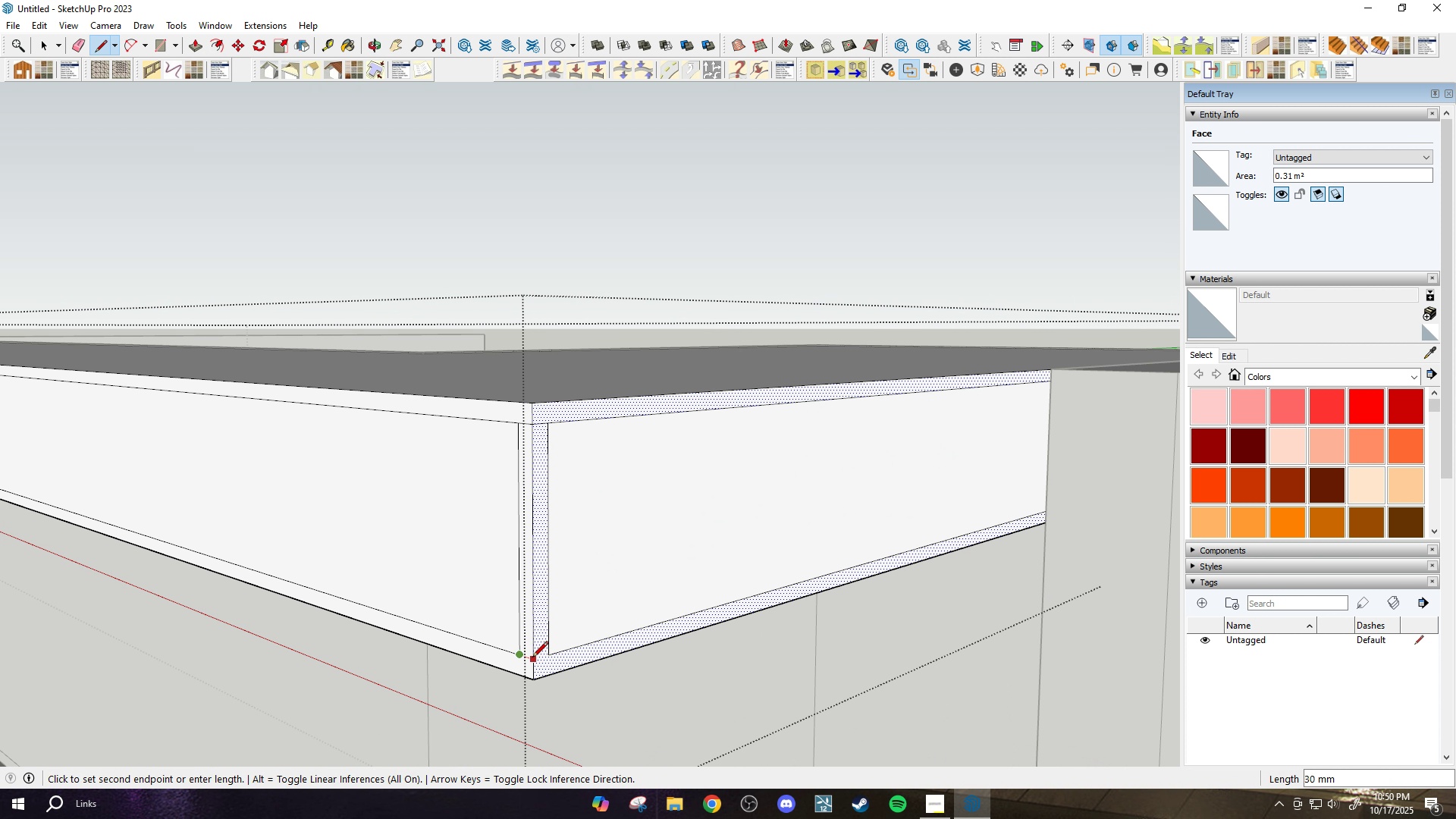 
left_click_drag(start_coordinate=[532, 658], to_coordinate=[536, 658])
 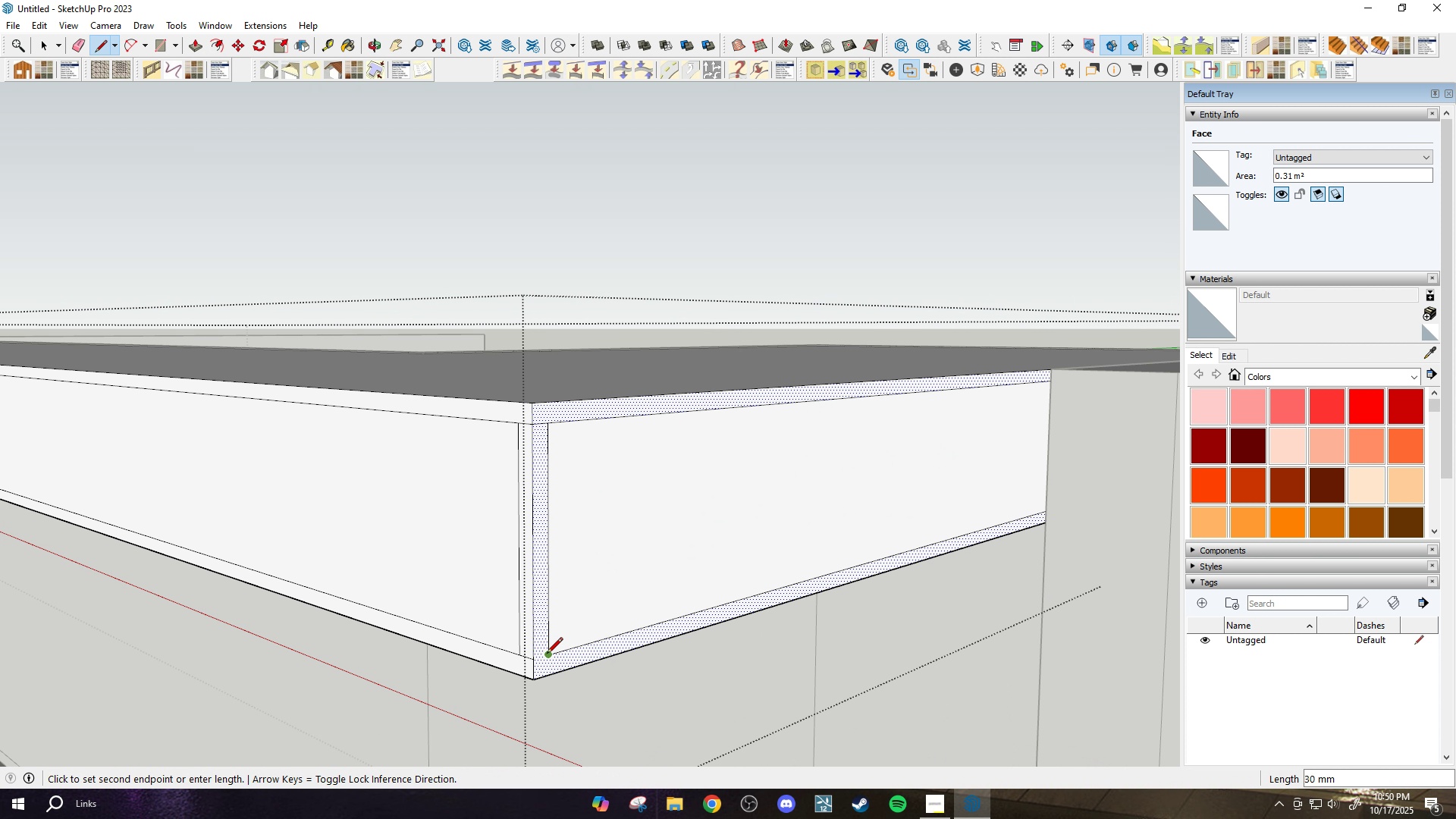 
left_click([547, 654])
 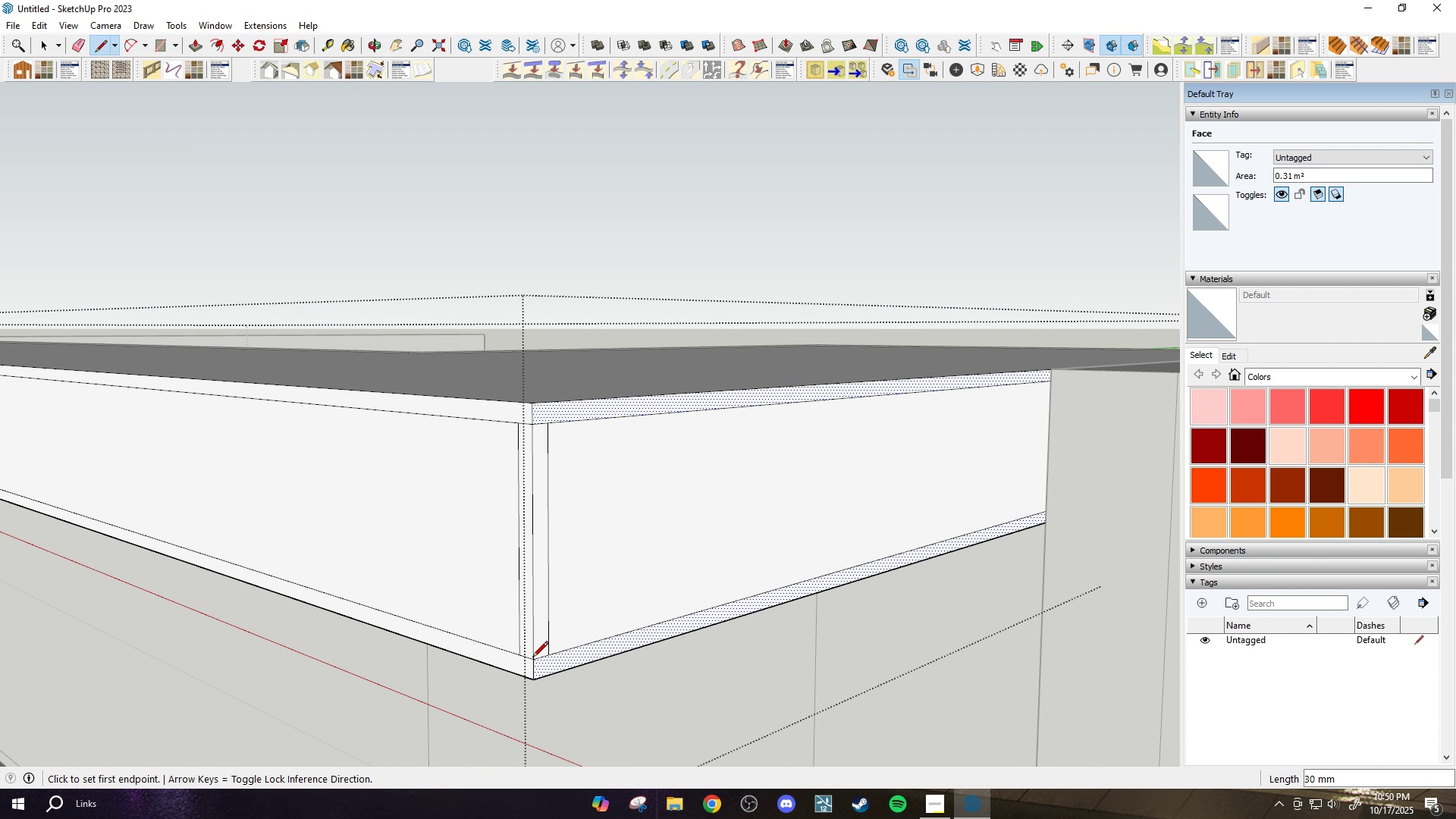 
left_click([532, 658])
 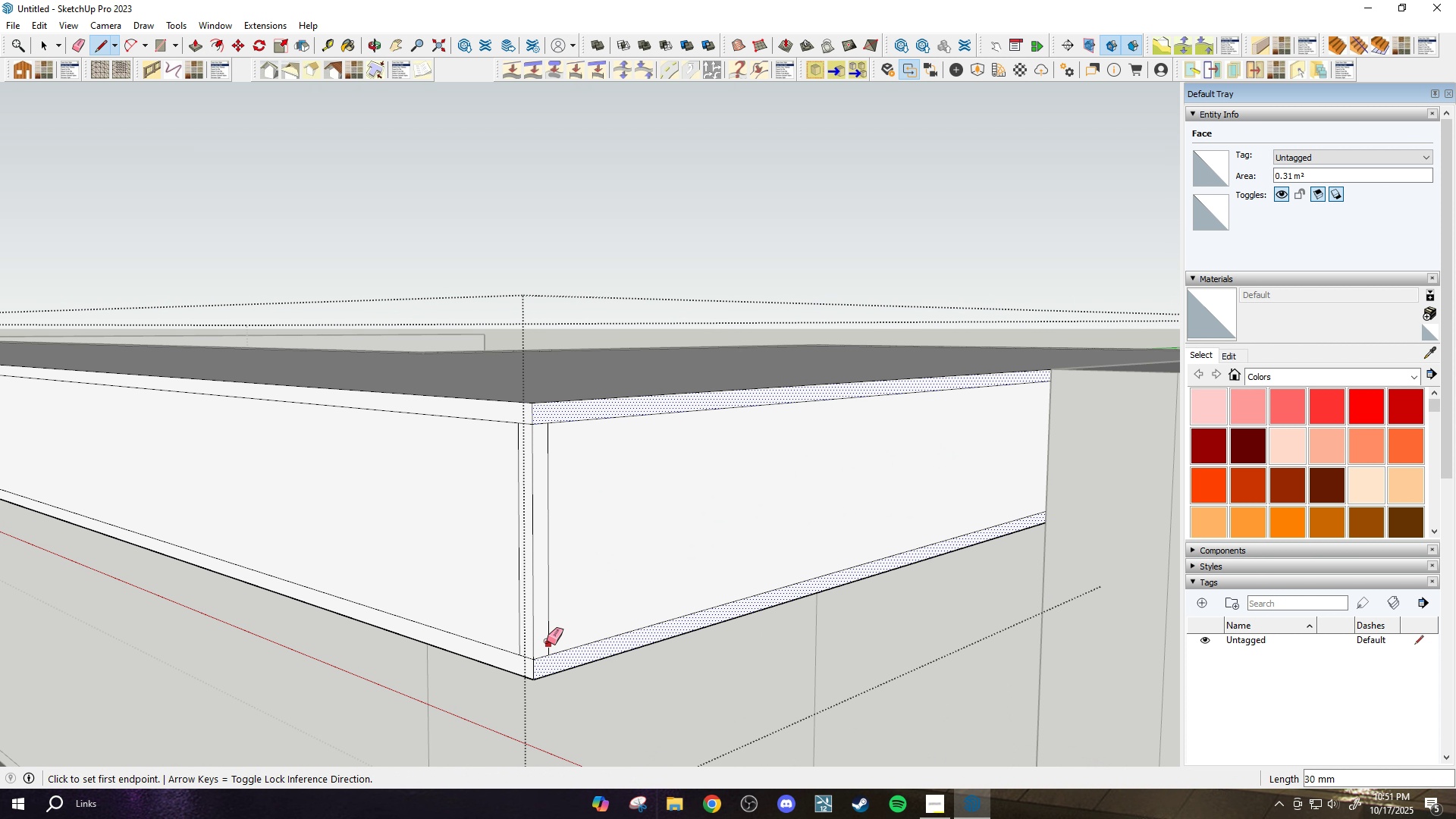 
key(E)
 